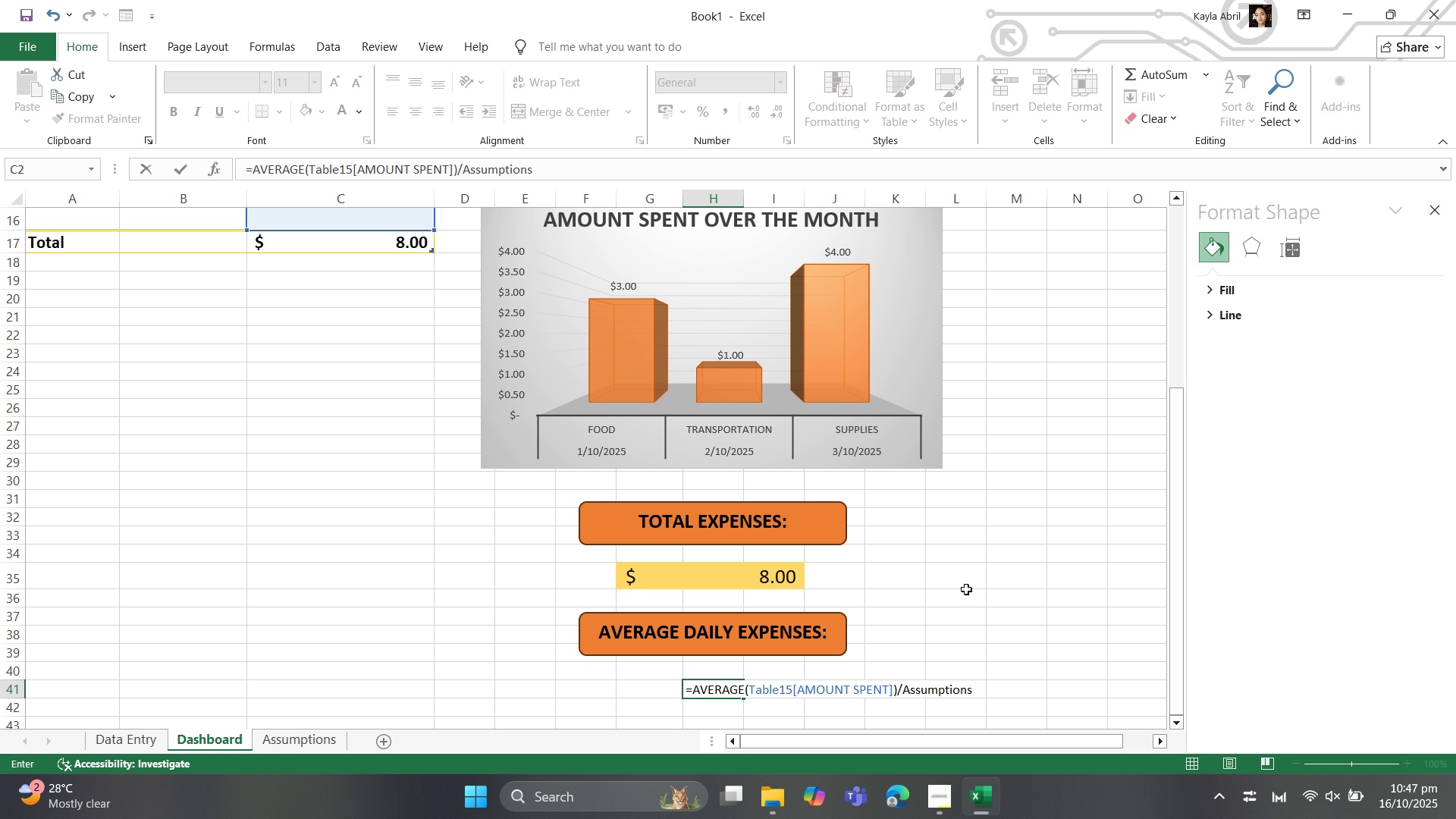 
hold_key(key=Backspace, duration=0.65)
 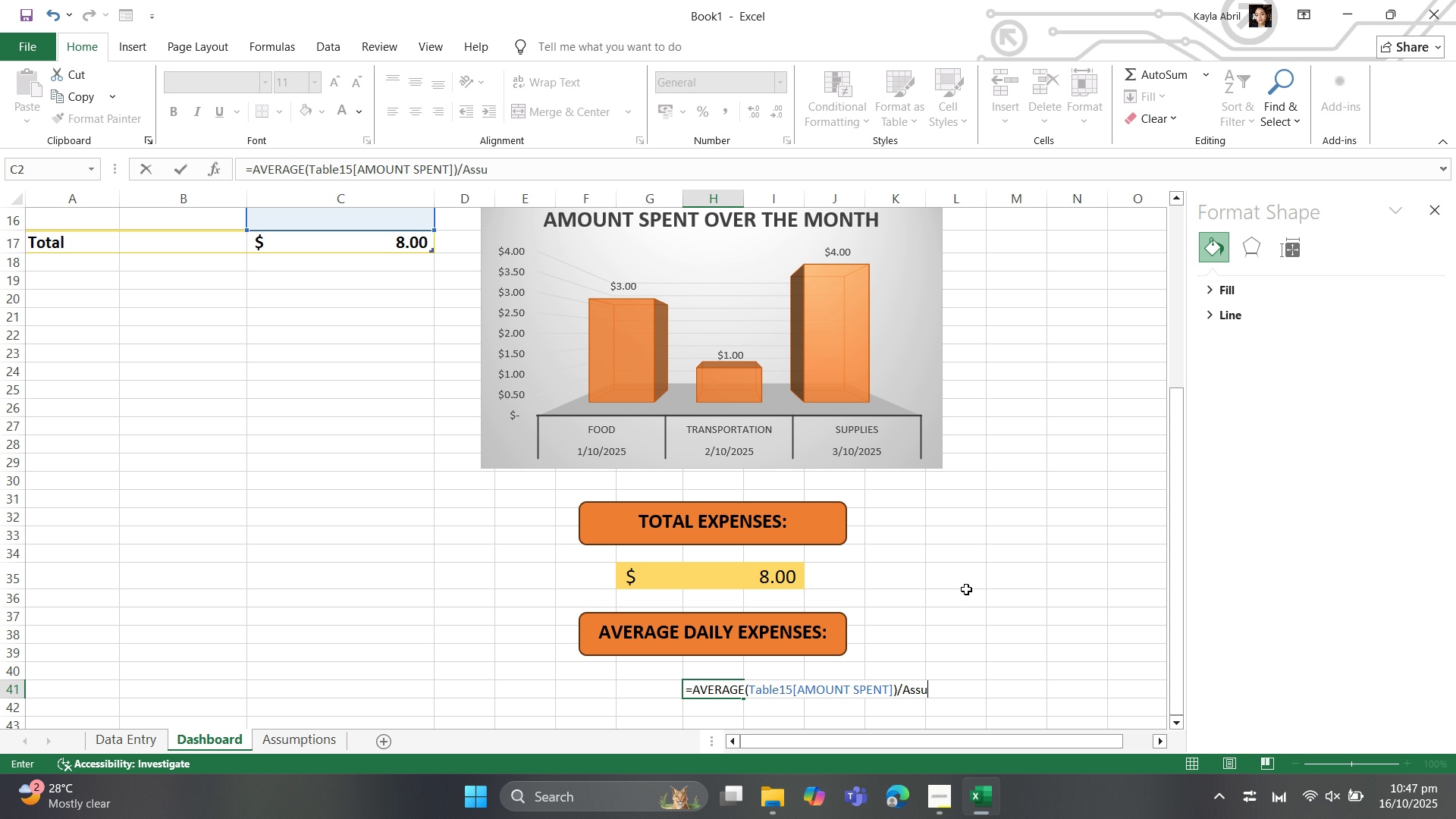 
key(Backspace)
 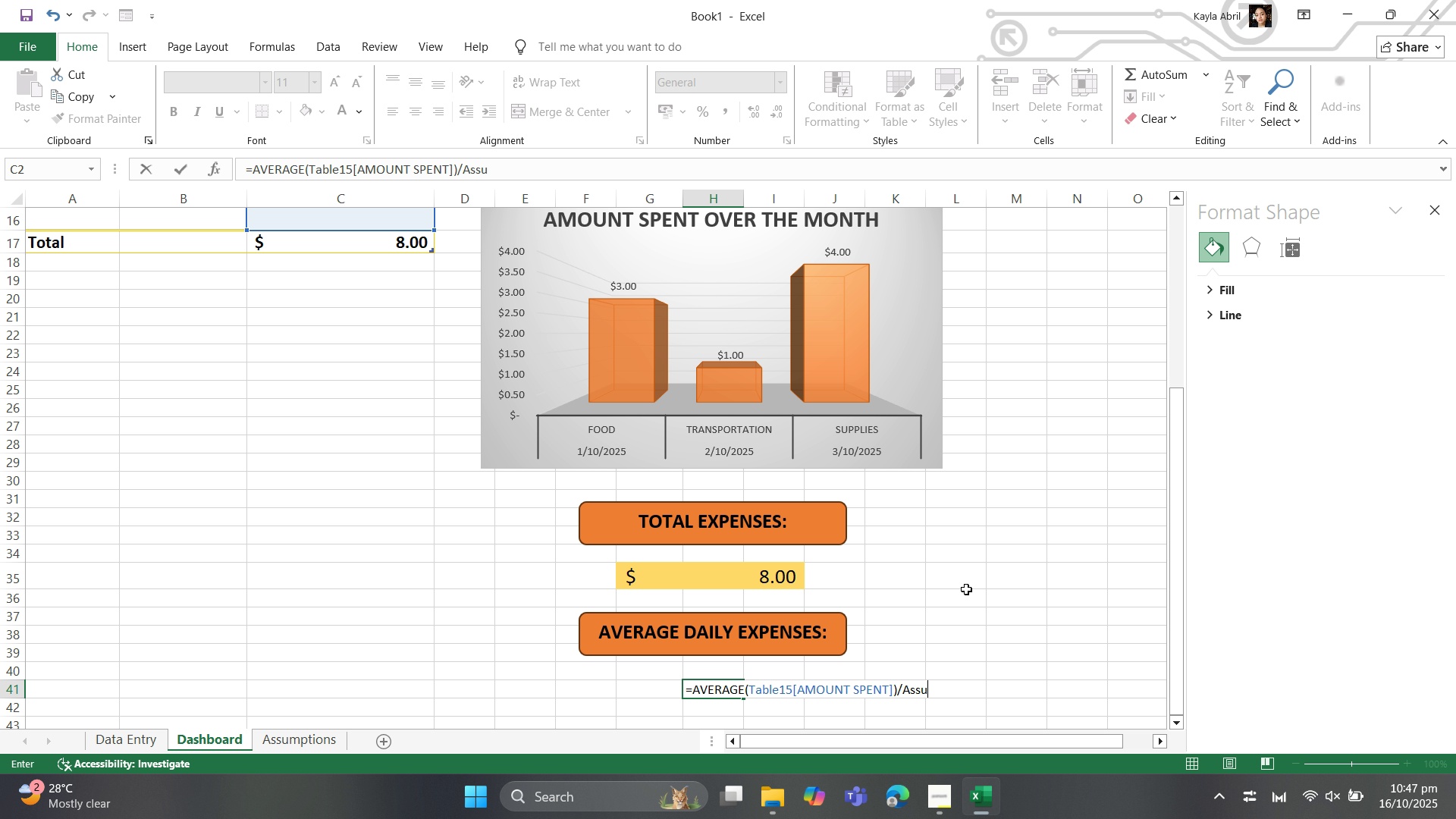 
key(Backspace)
 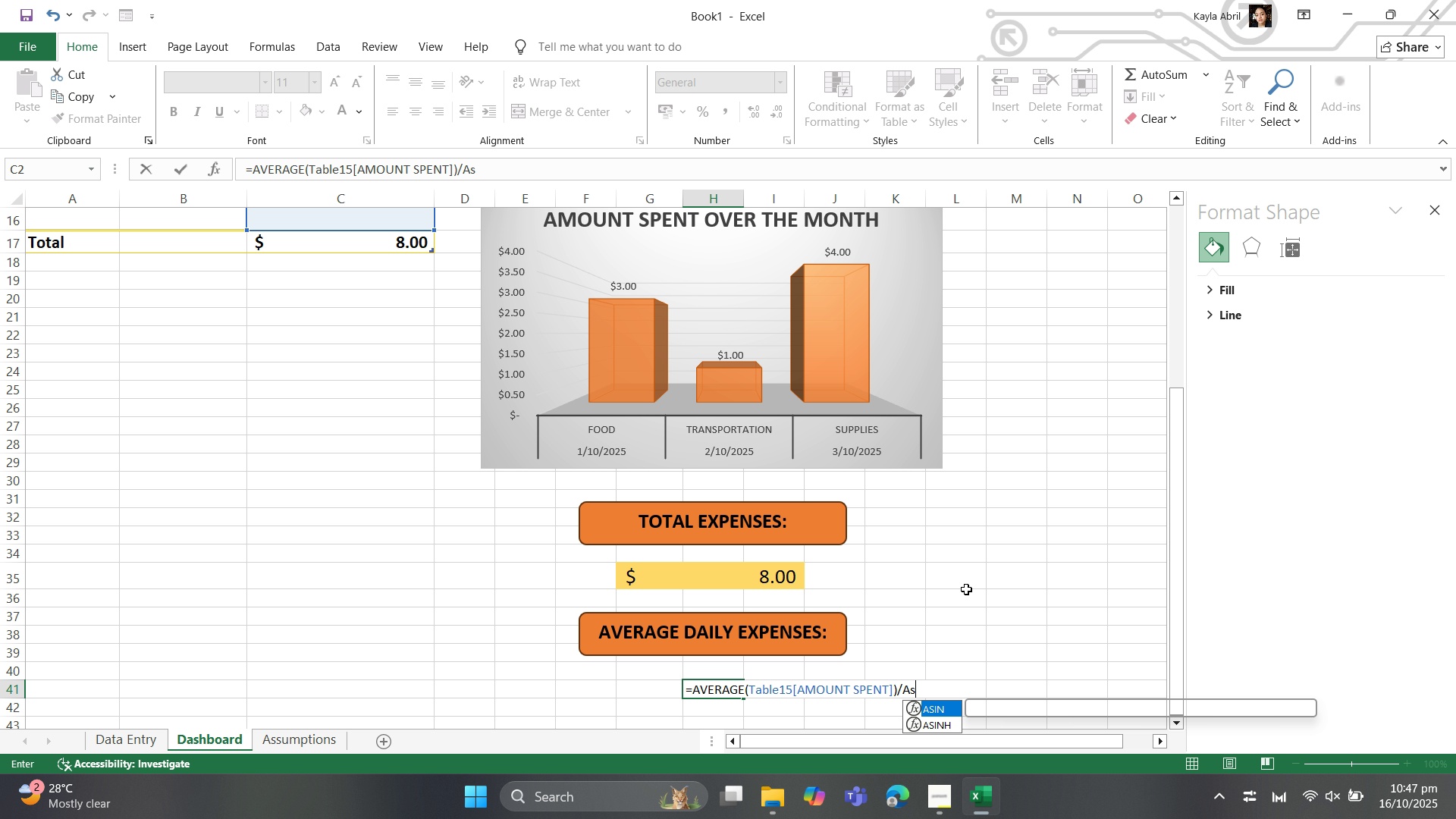 
key(Backspace)
 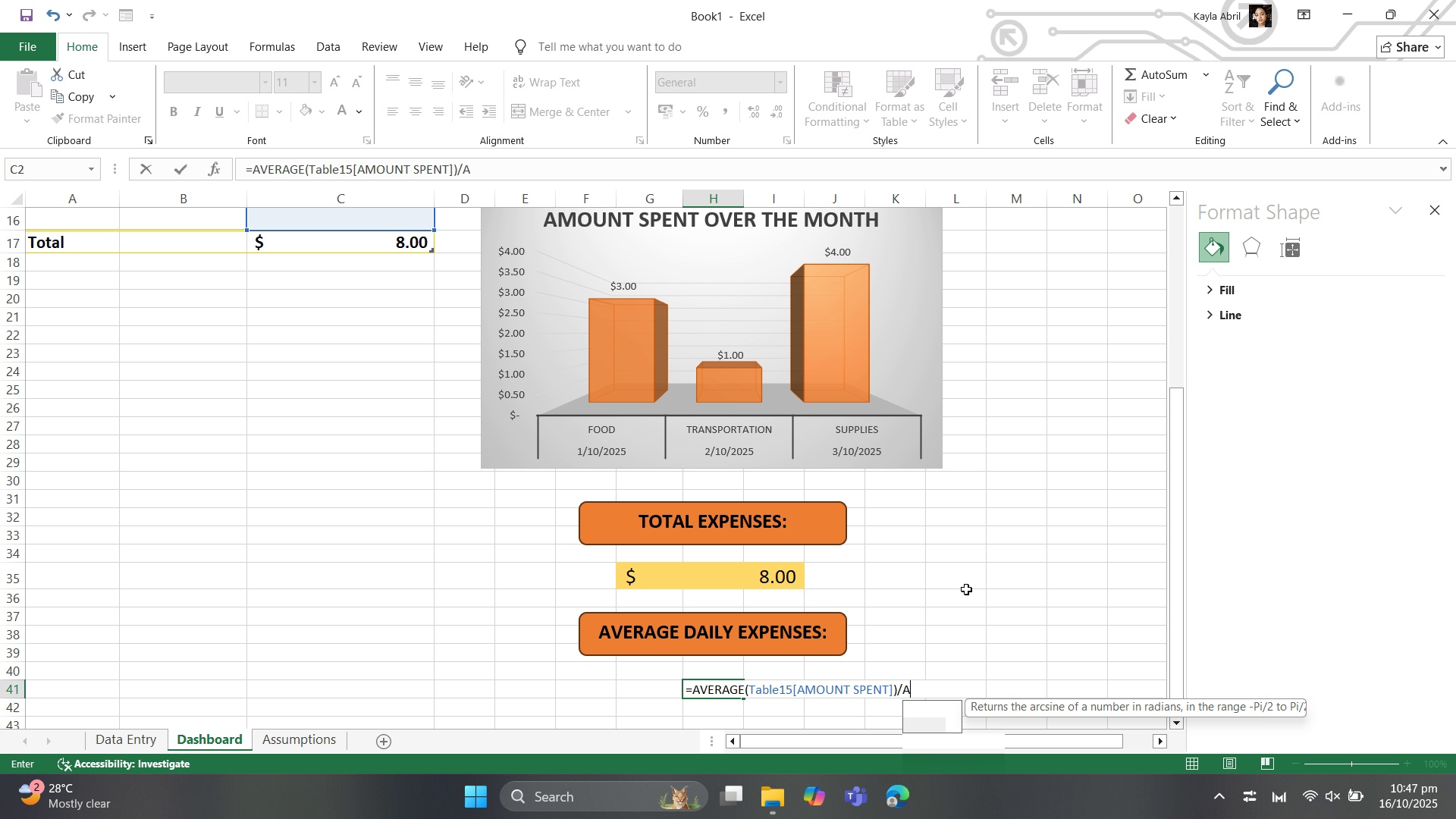 
key(Backspace)
 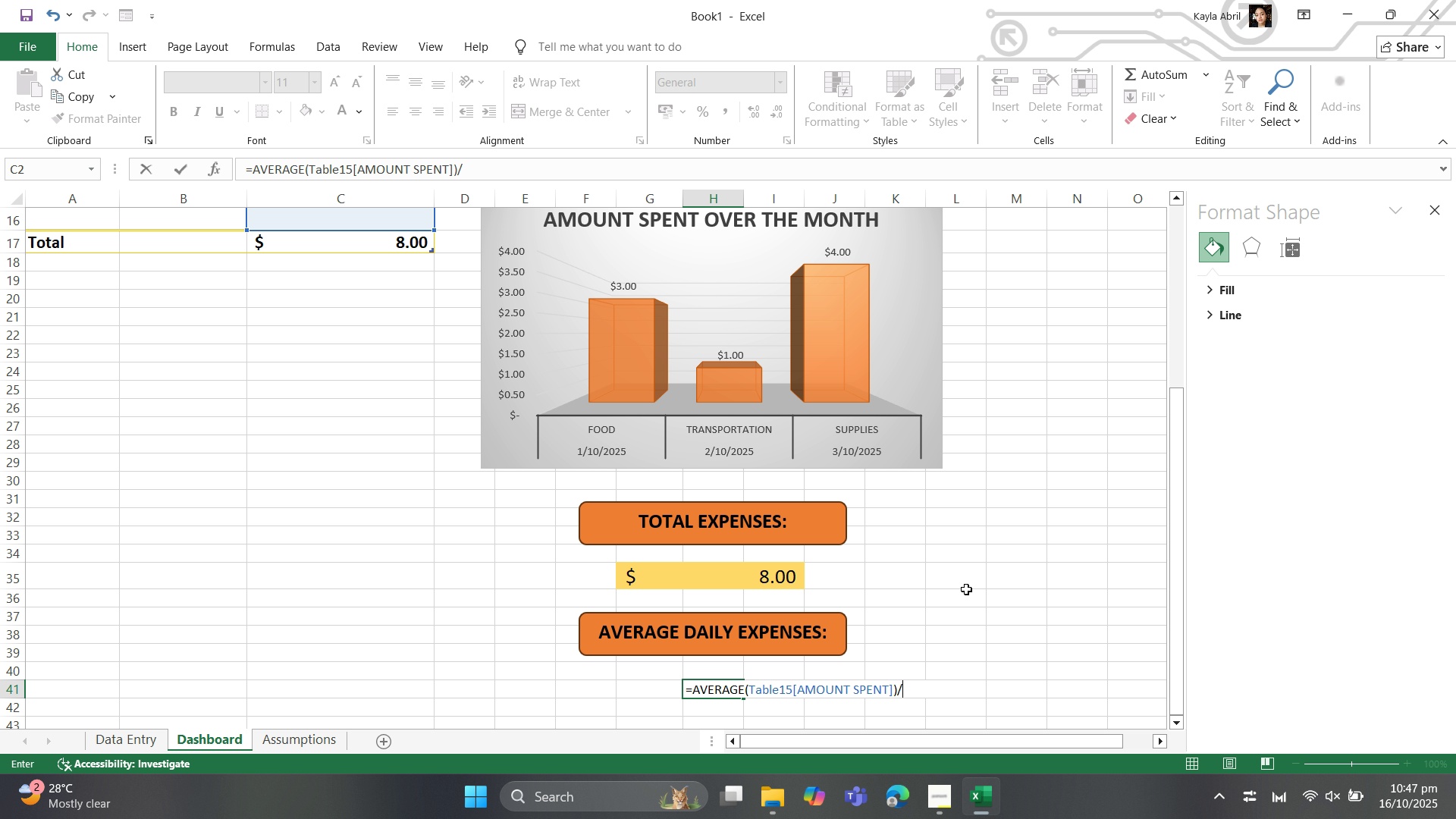 
key(Backspace)
 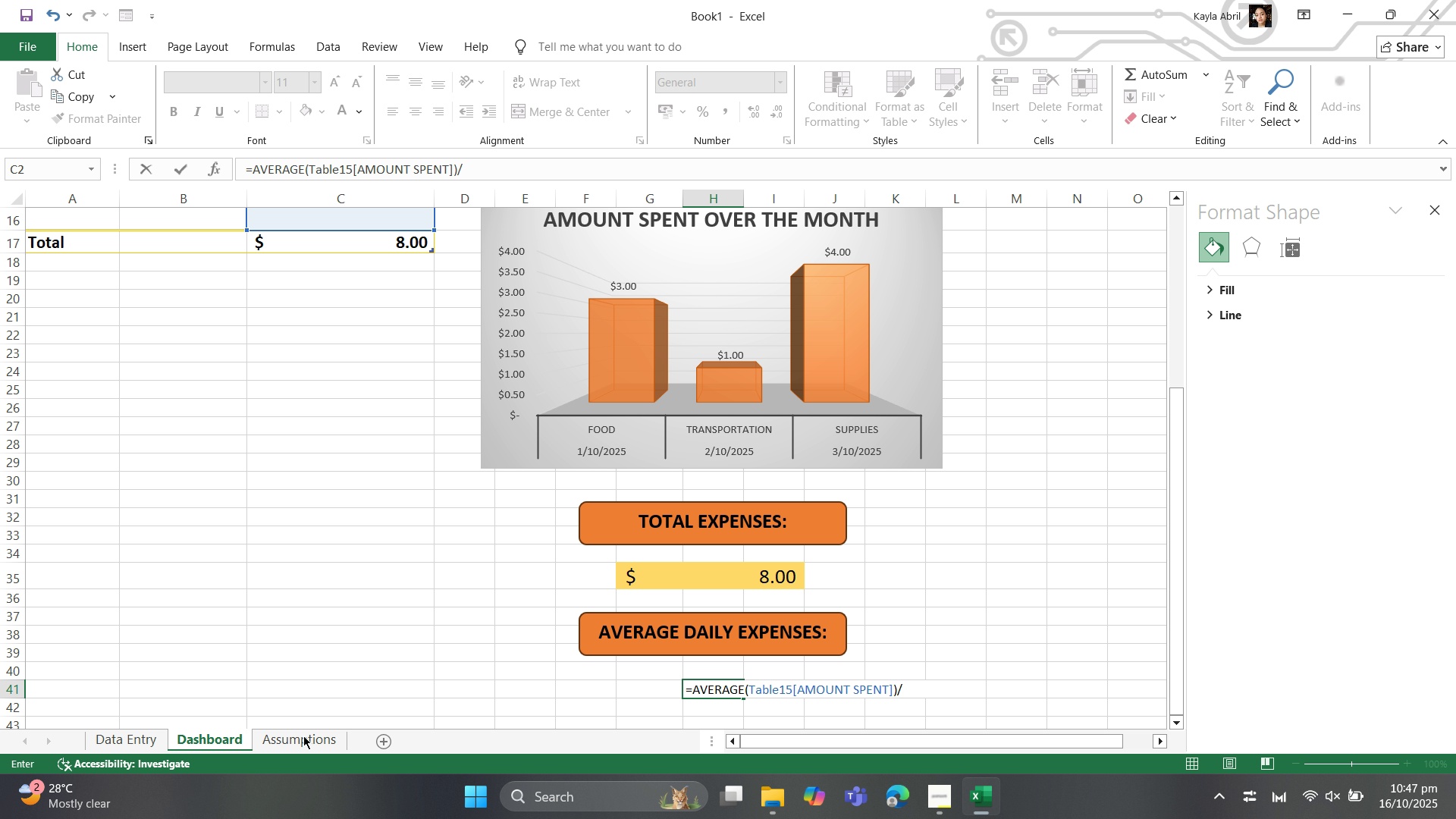 
left_click([308, 738])
 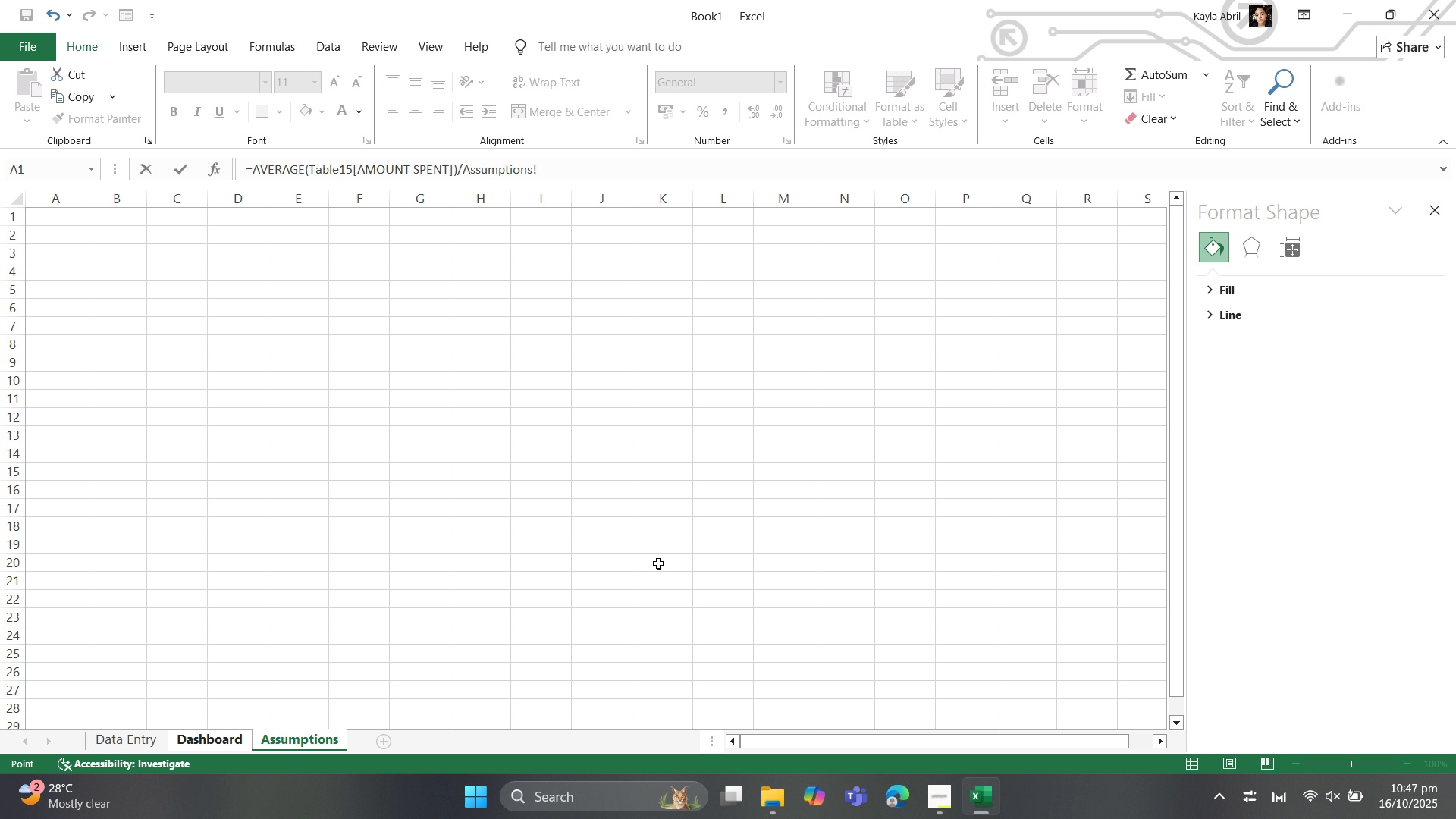 
wait(5.1)
 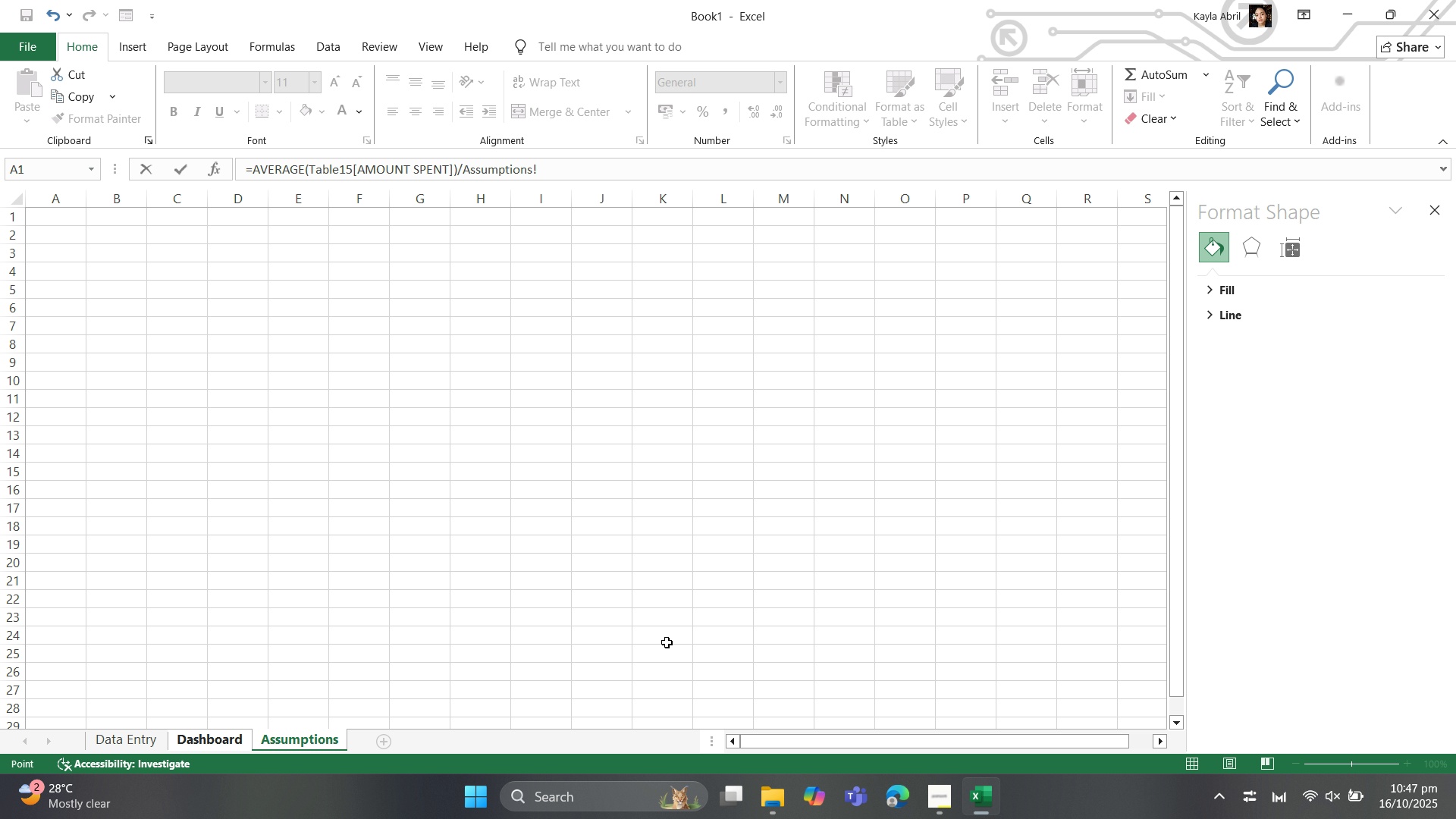 
left_click([80, 215])
 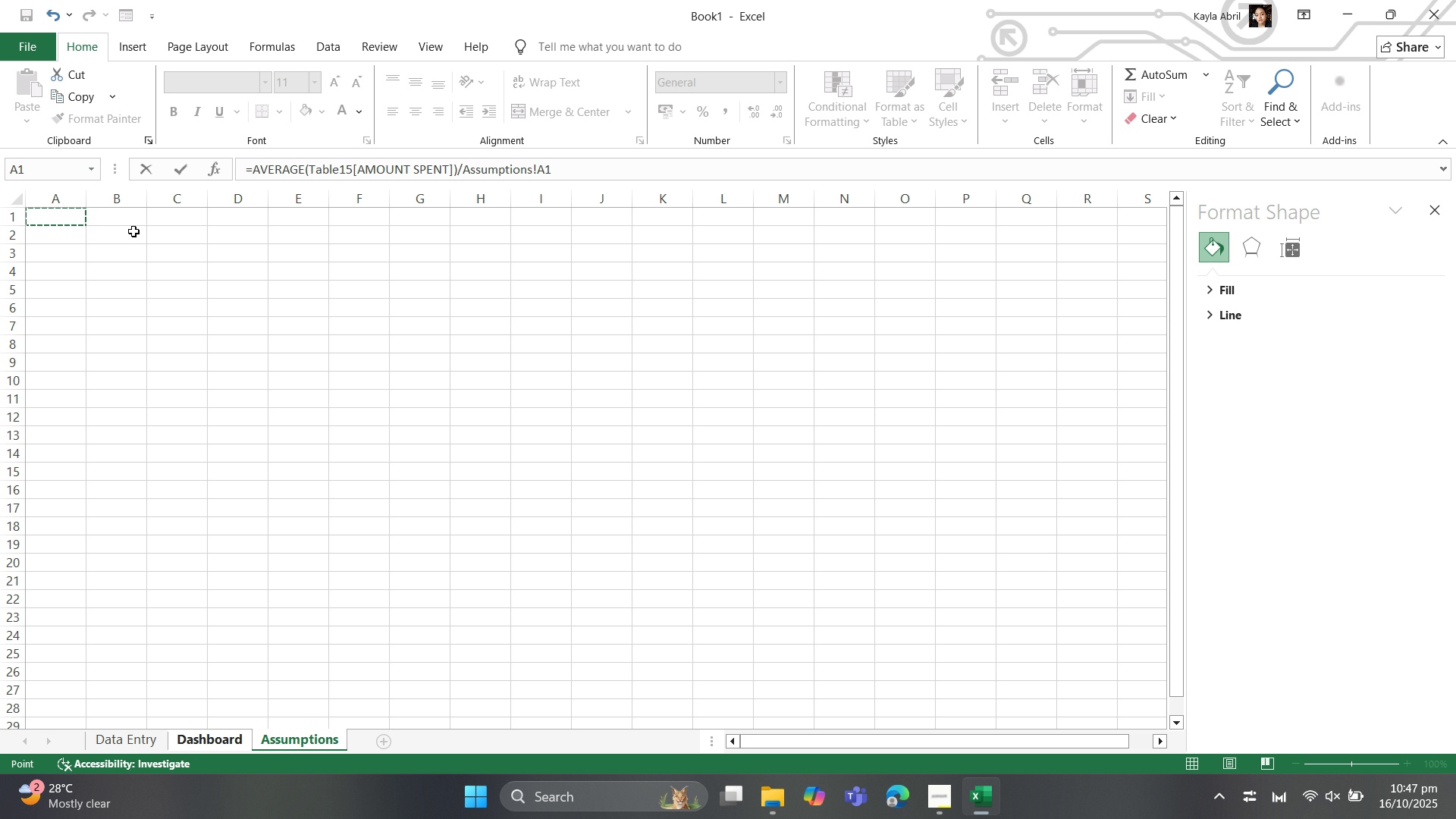 
wait(20.01)
 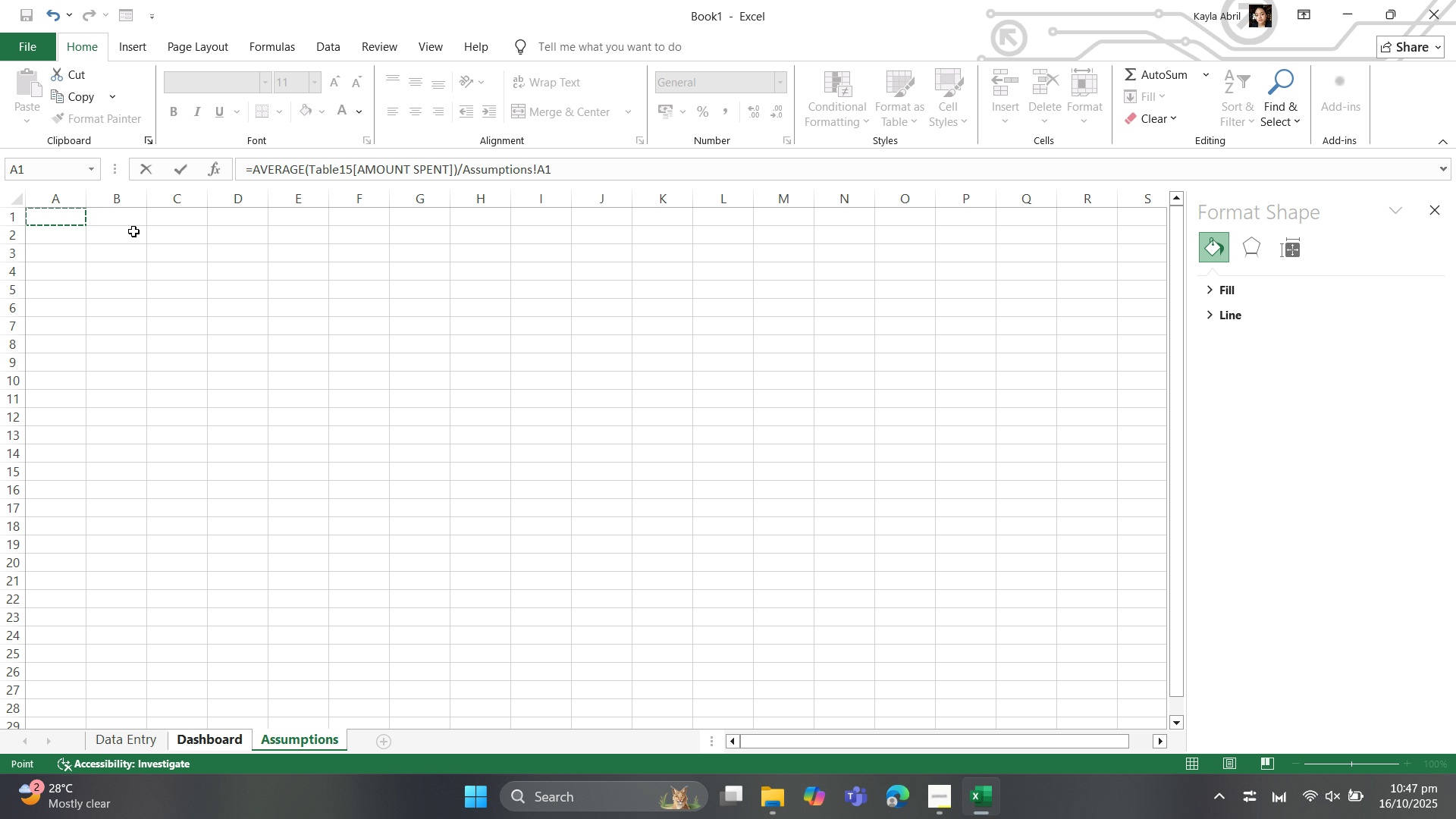 
right_click([317, 736])
 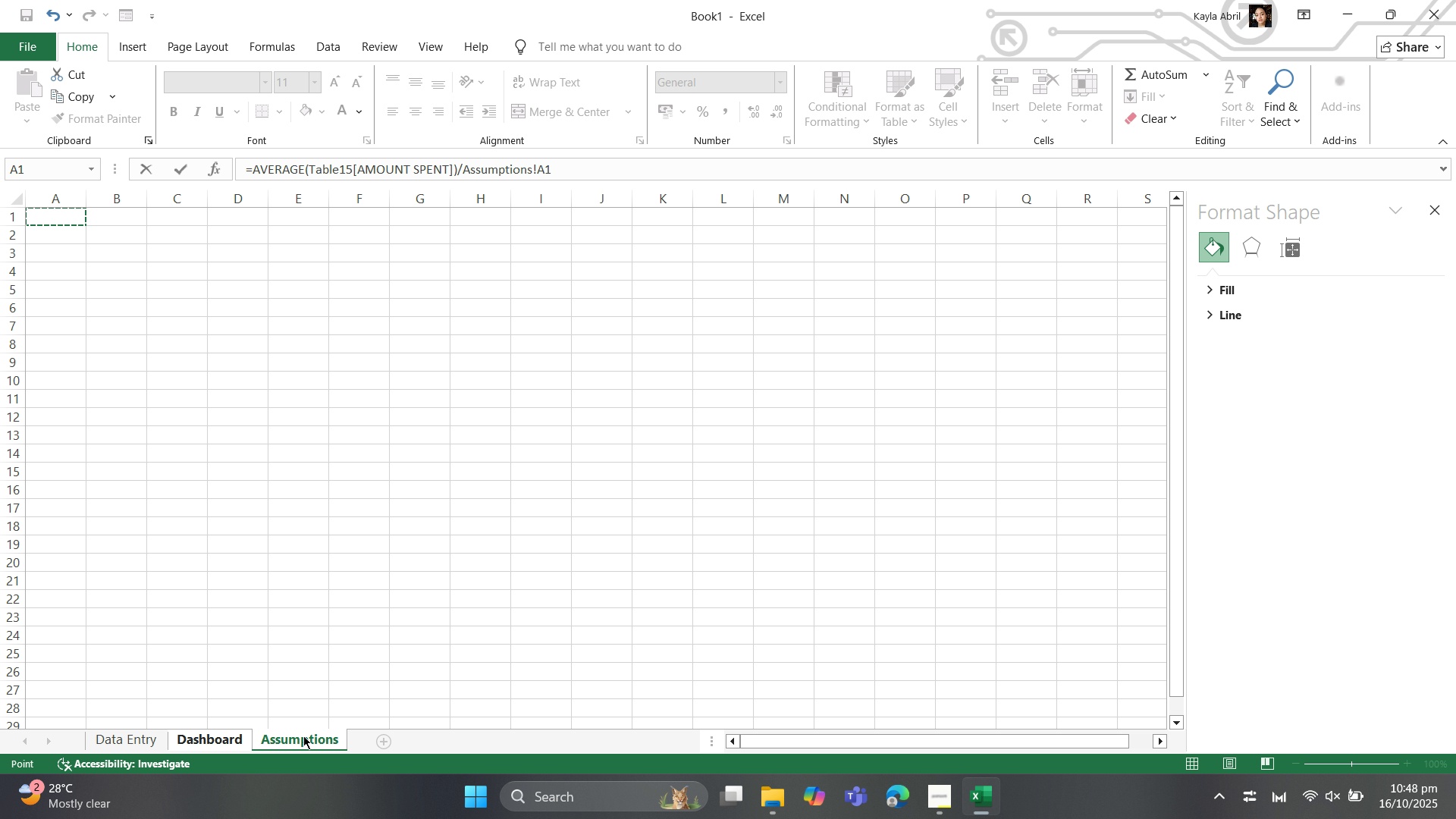 
right_click([303, 736])
 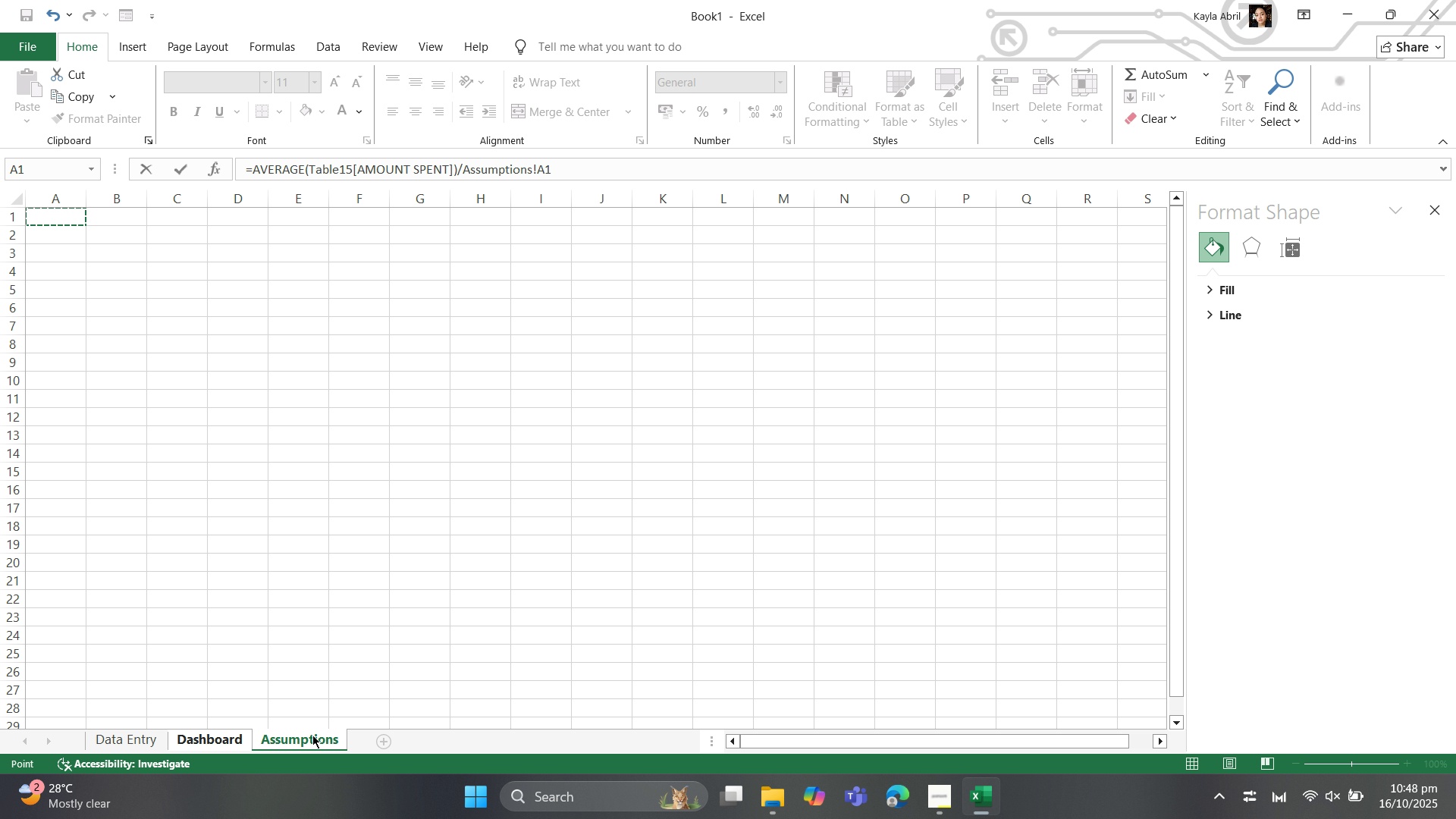 
left_click([315, 734])
 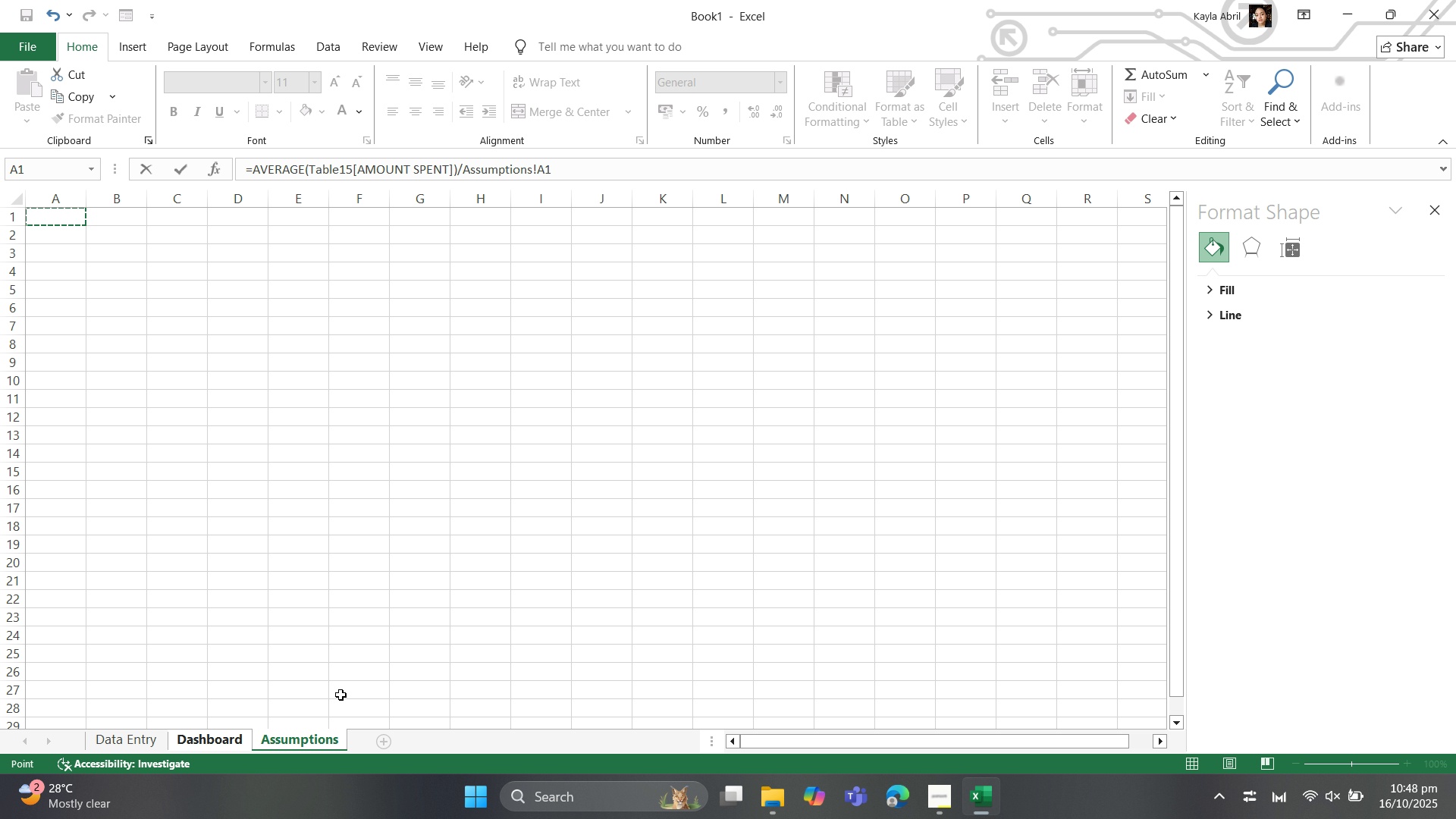 
left_click([340, 695])
 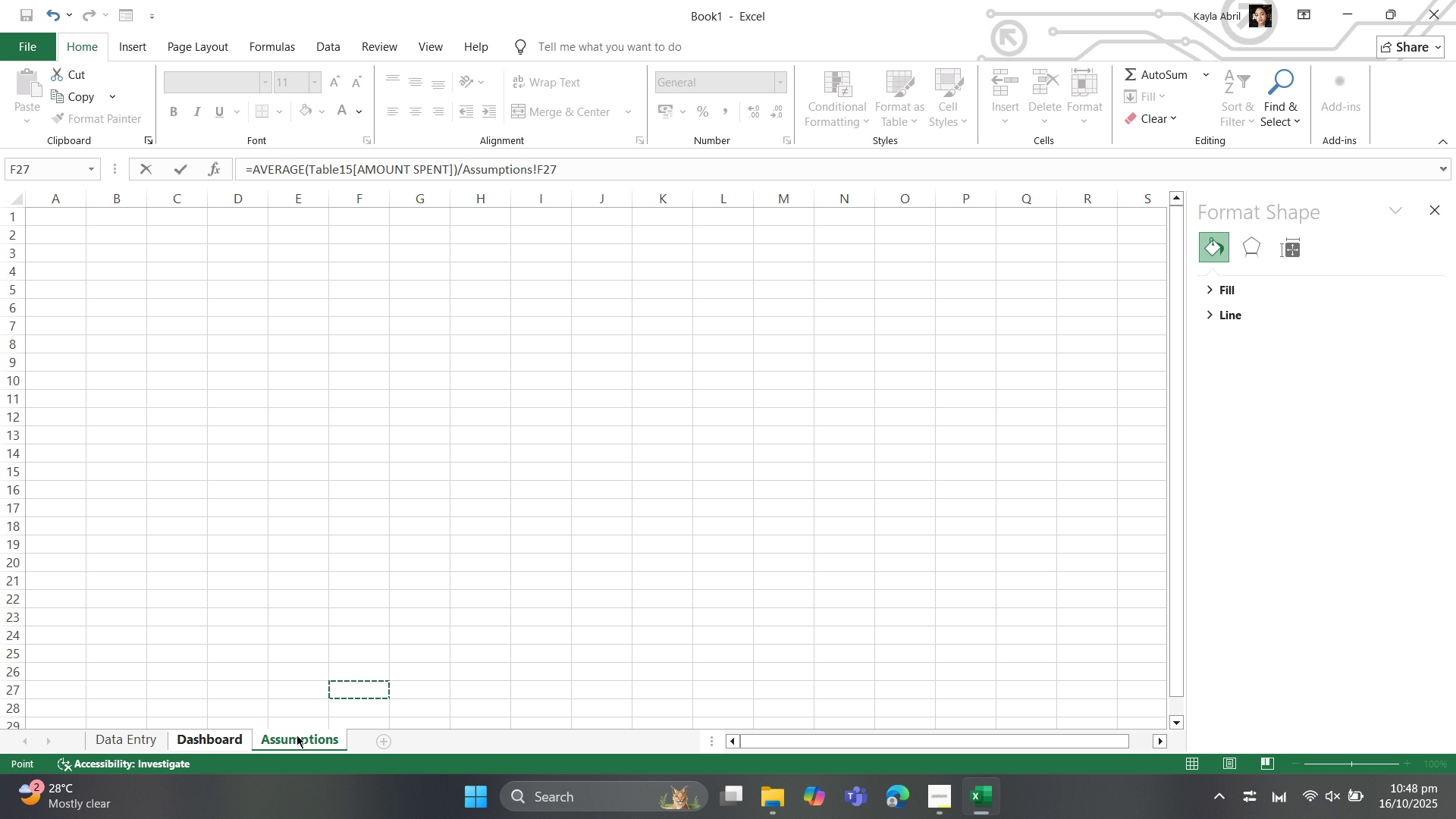 
double_click([297, 735])
 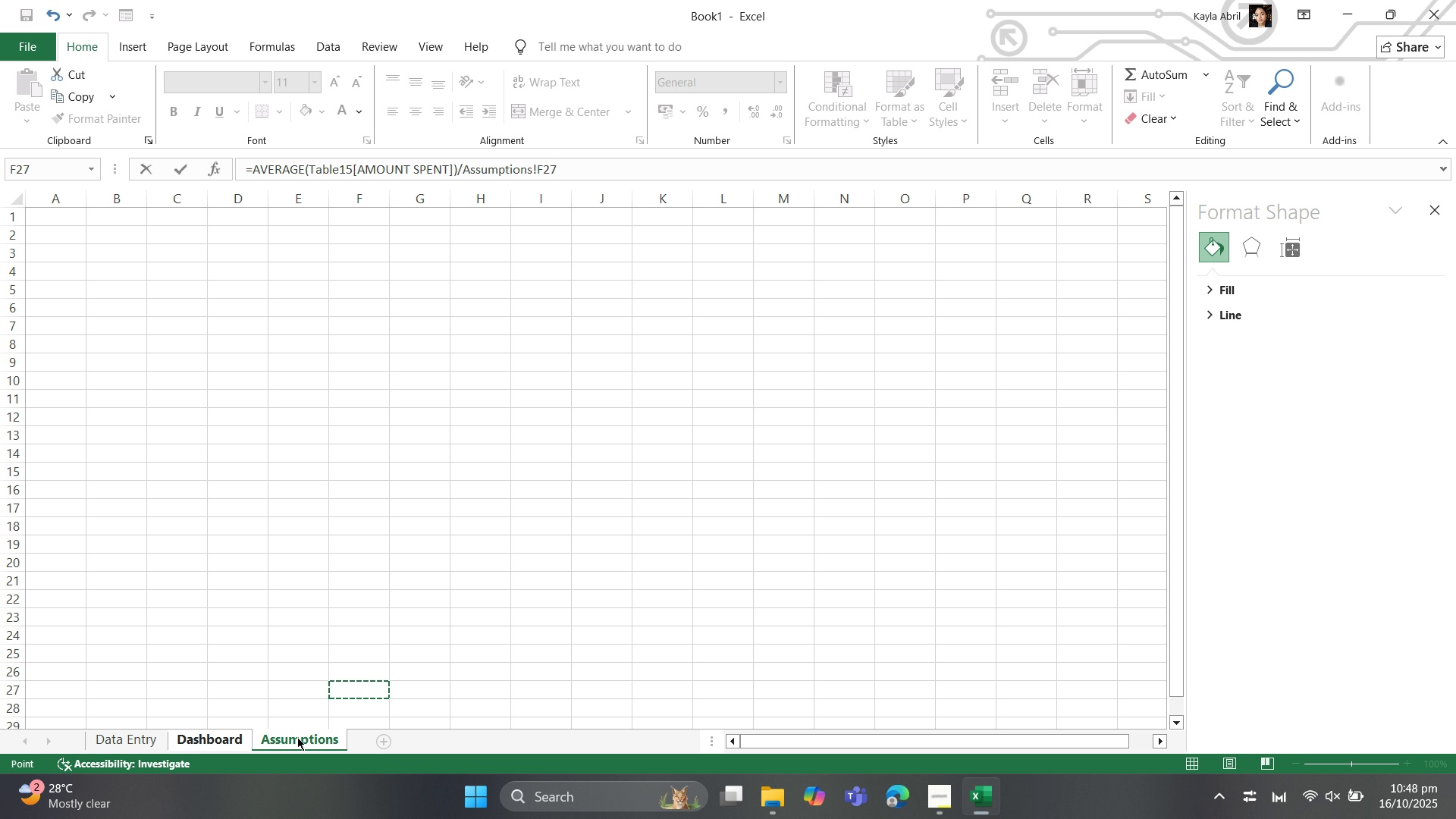 
double_click([297, 737])
 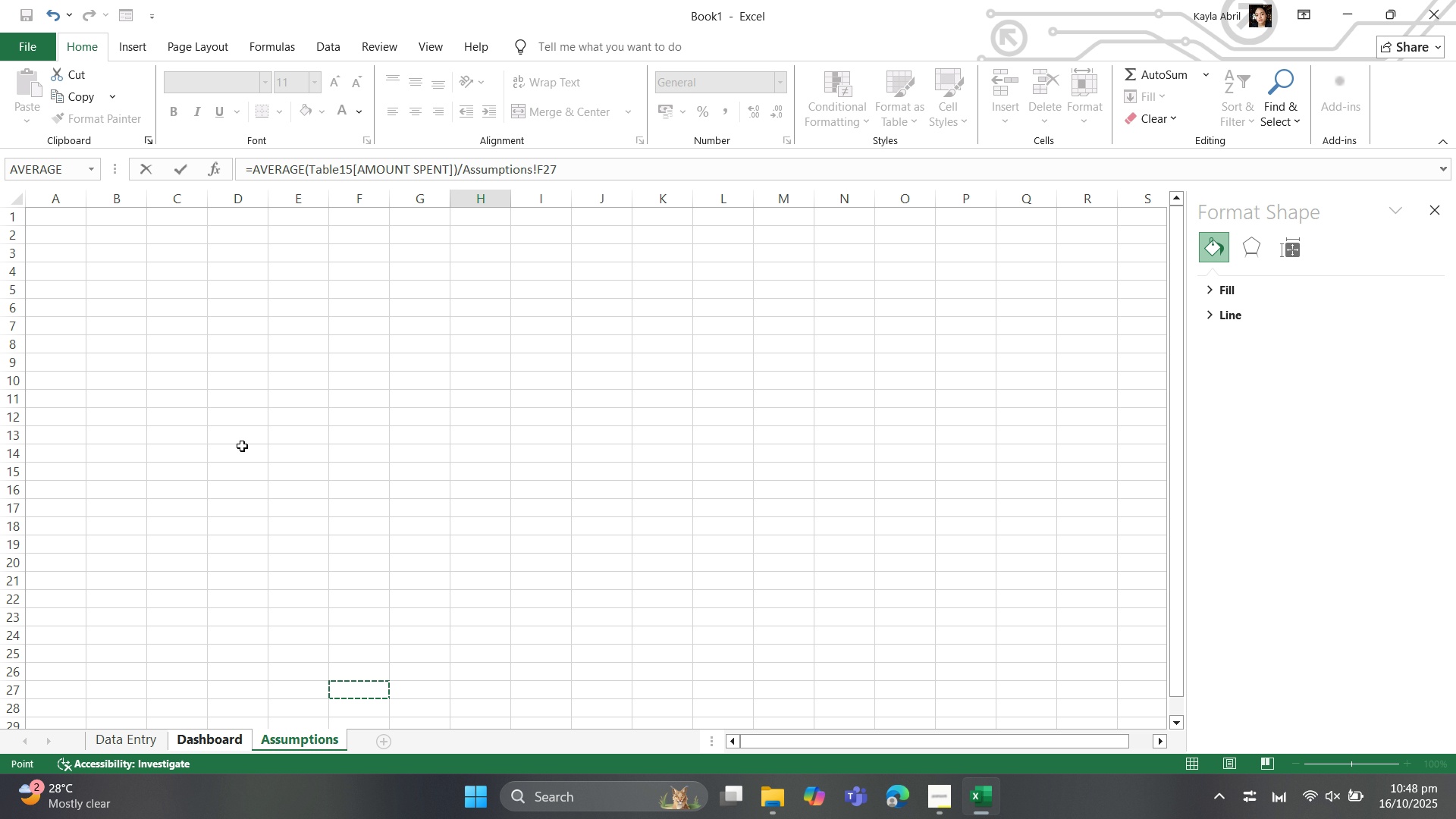 
left_click([186, 664])
 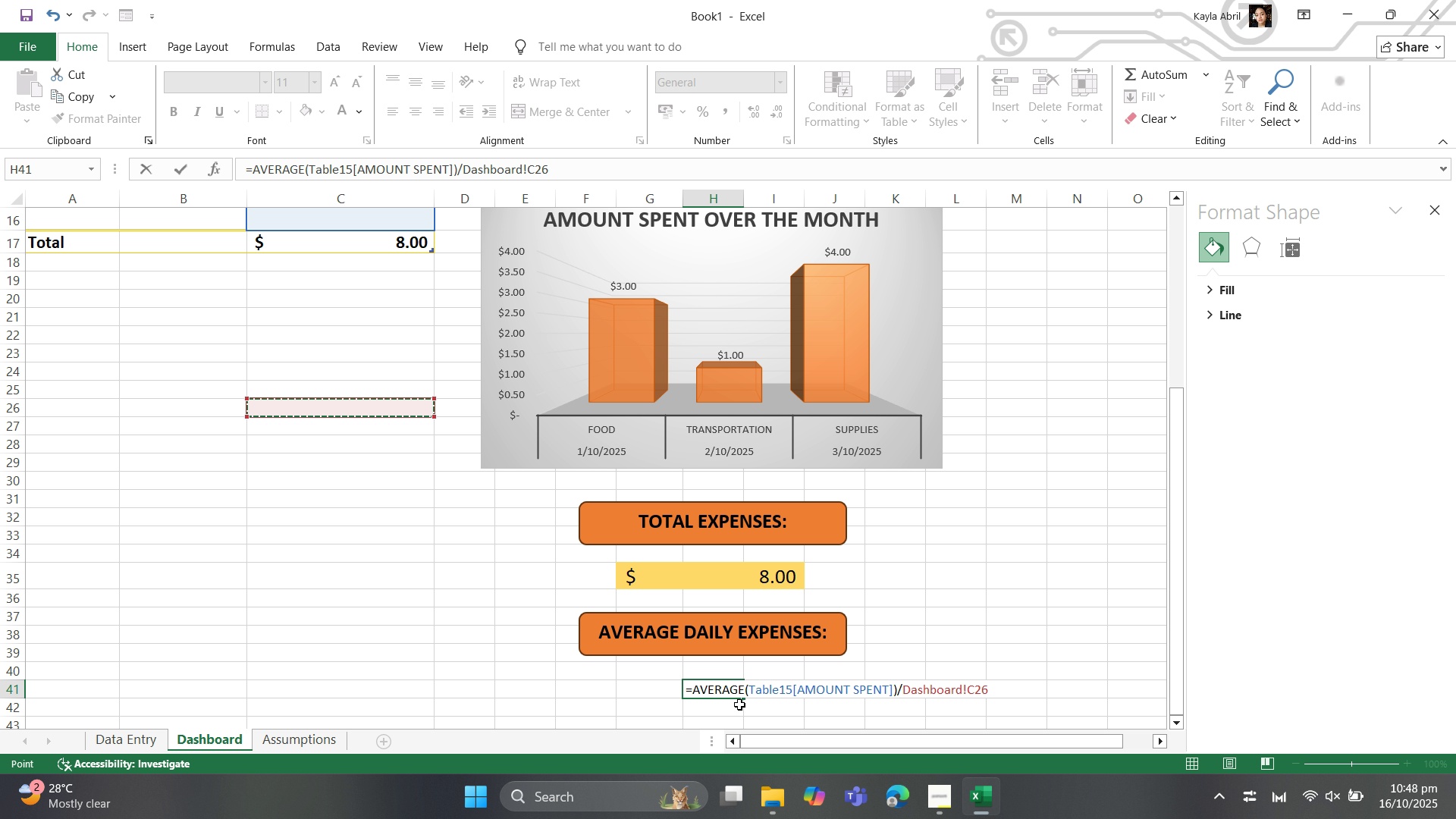 
wait(5.24)
 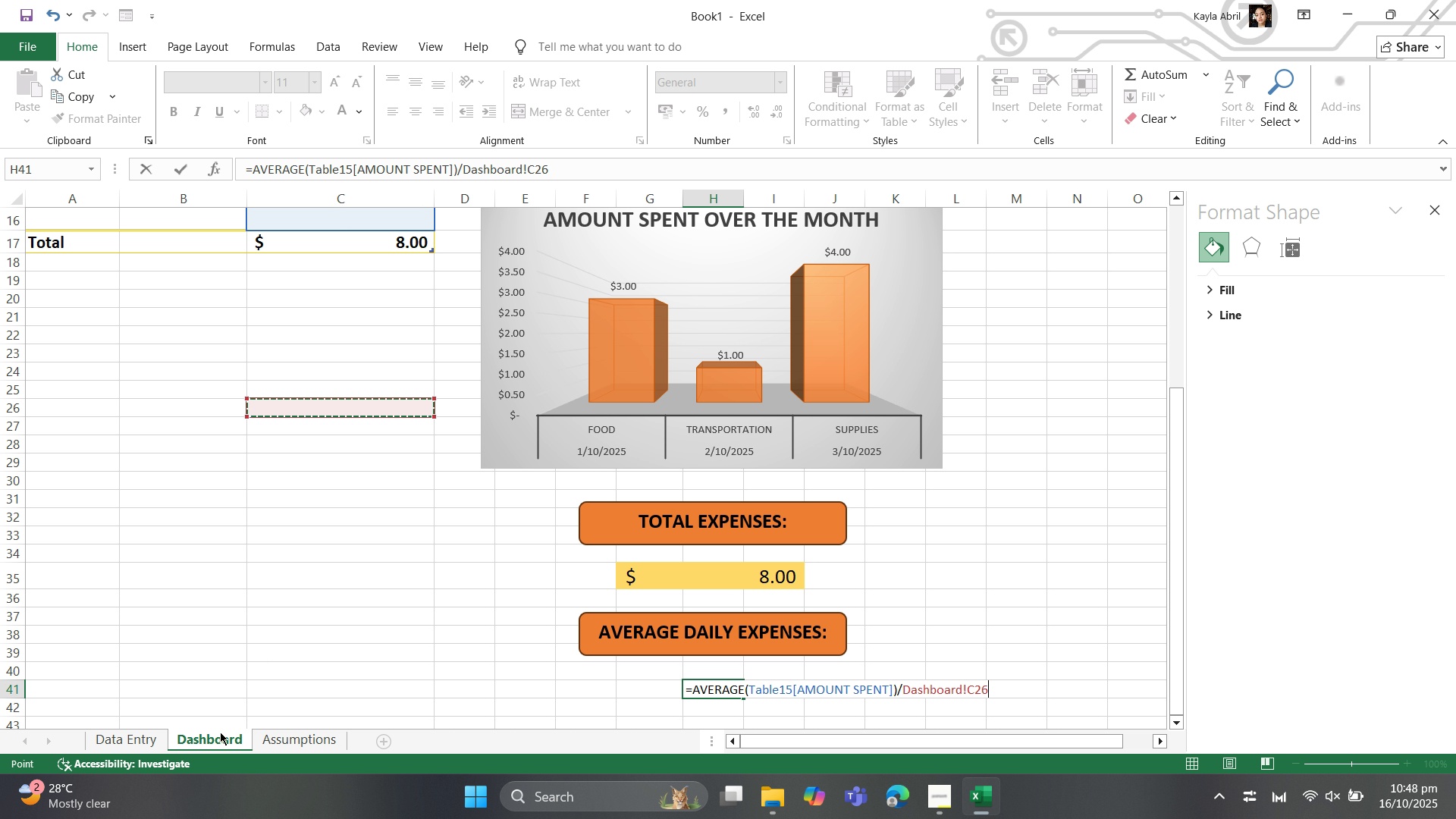 
key(Delete)
 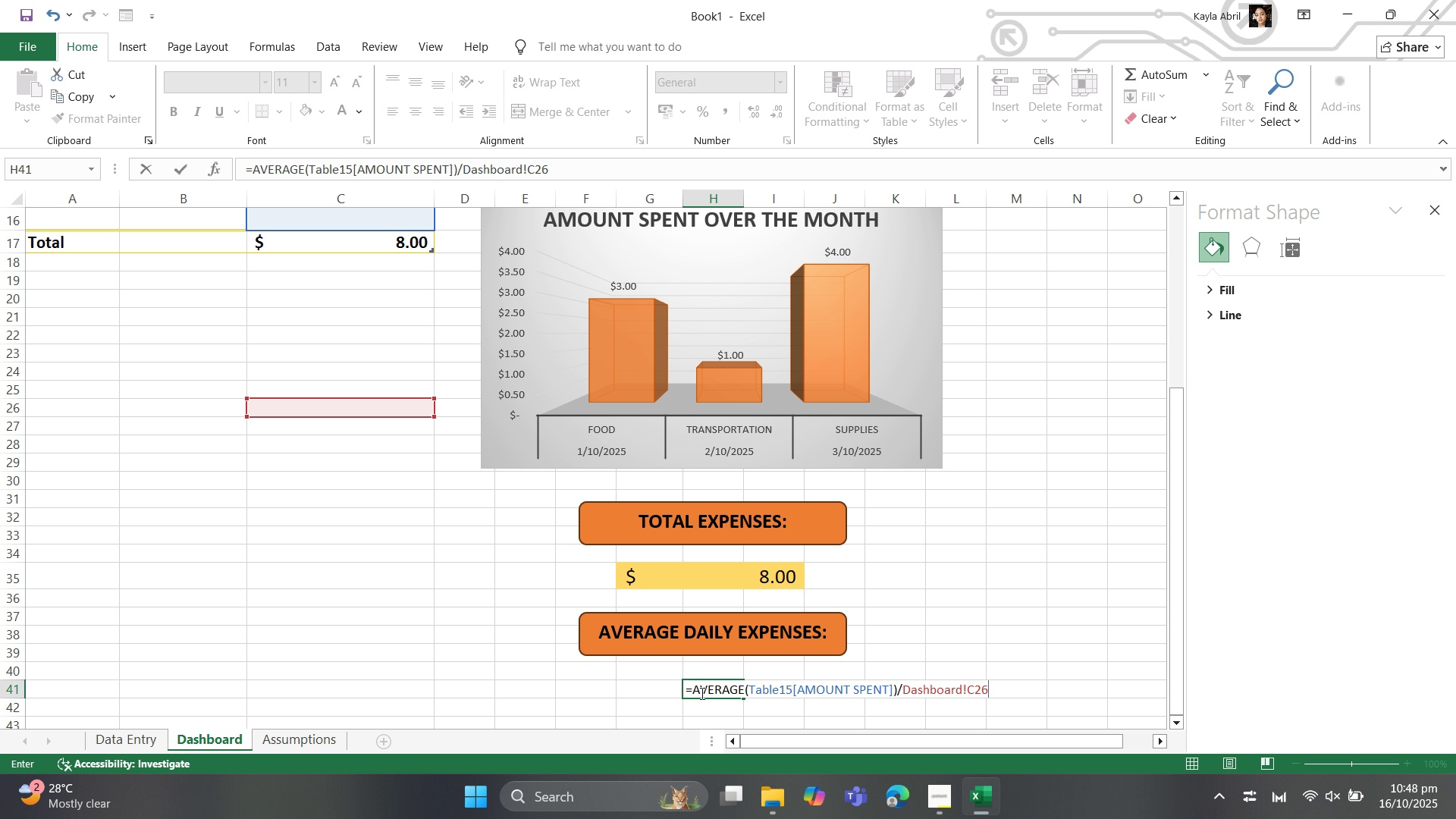 
left_click([701, 693])
 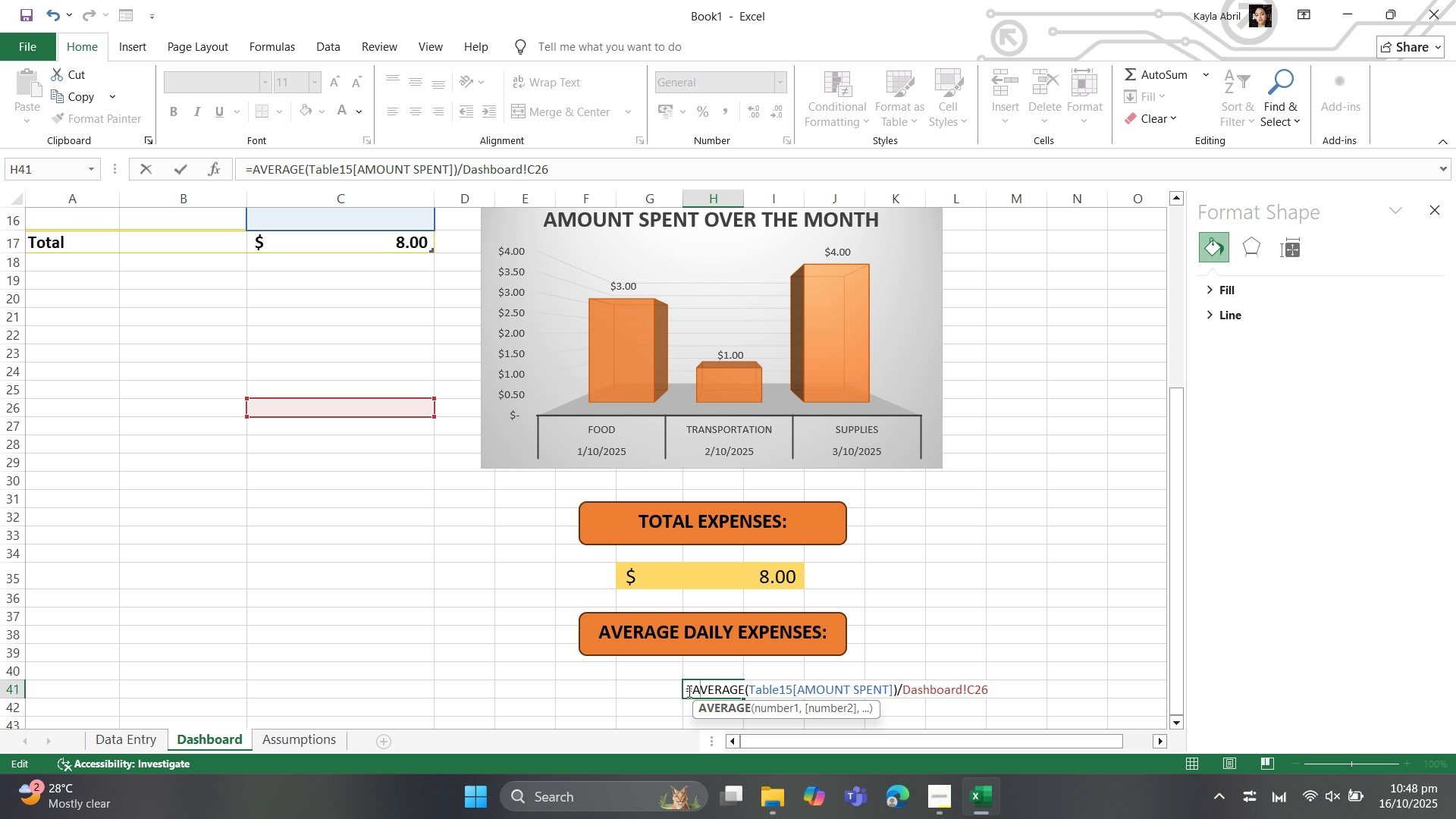 
left_click_drag(start_coordinate=[688, 691], to_coordinate=[1031, 694])
 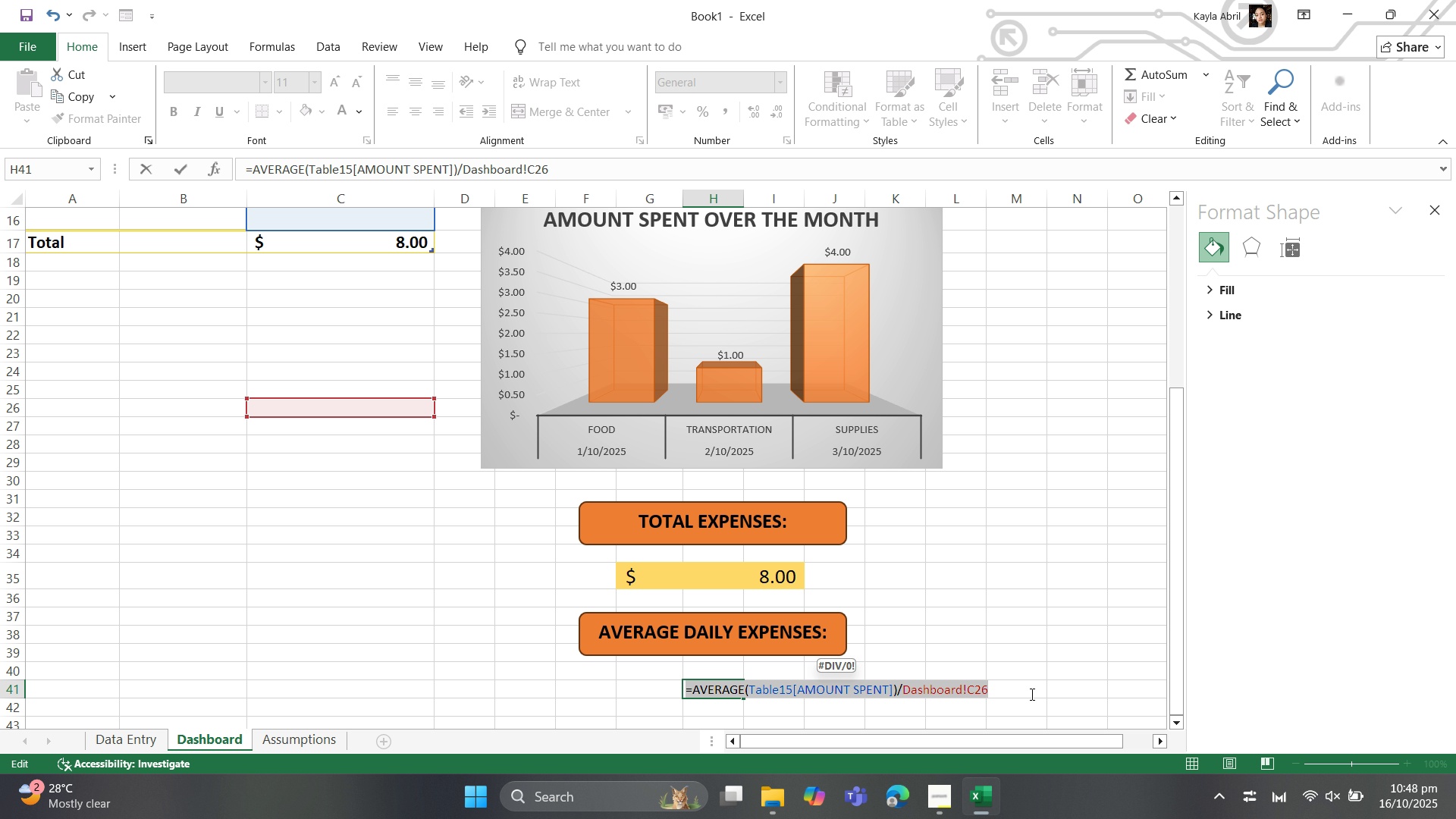 
key(Delete)
 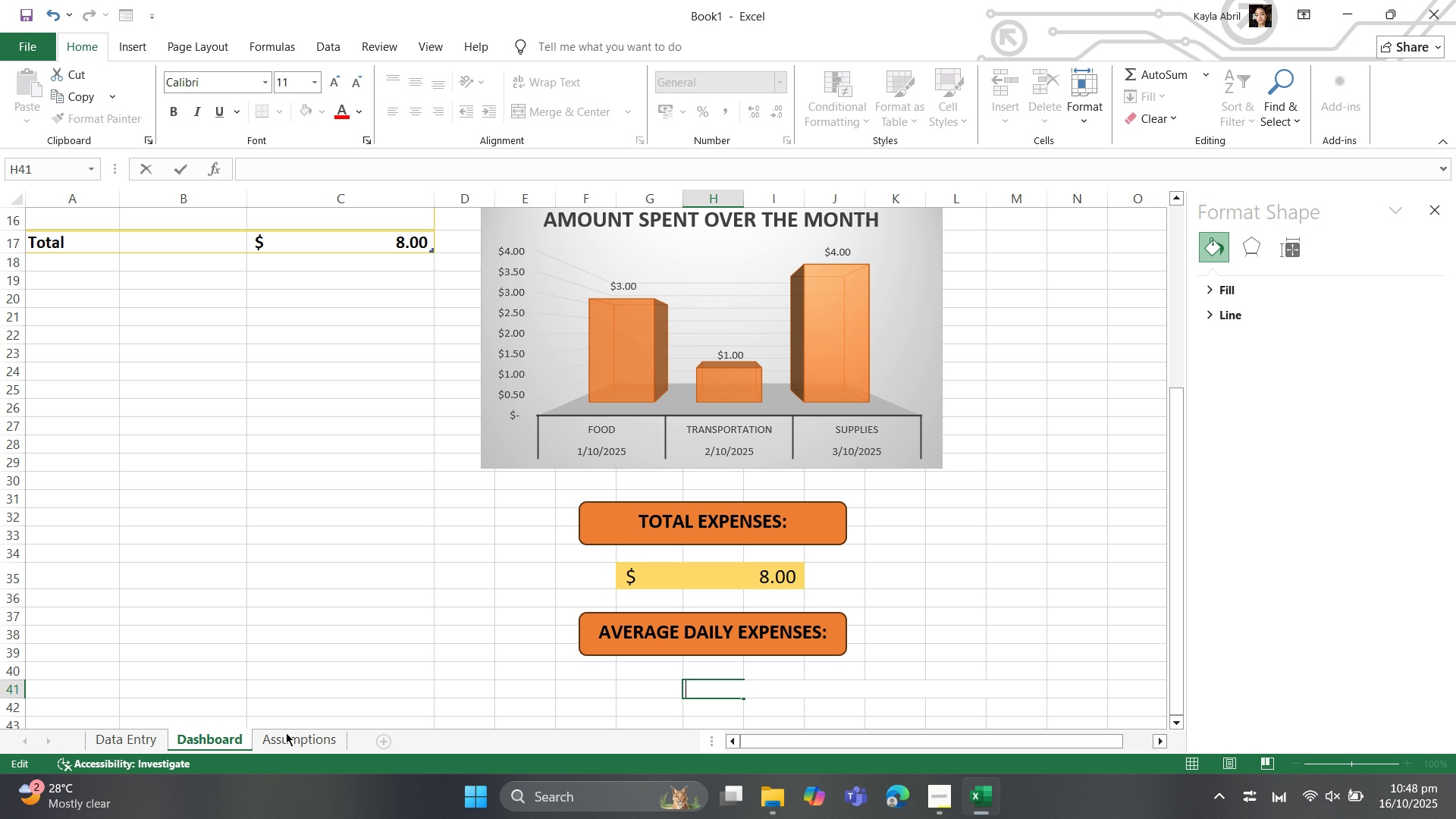 
left_click([290, 731])
 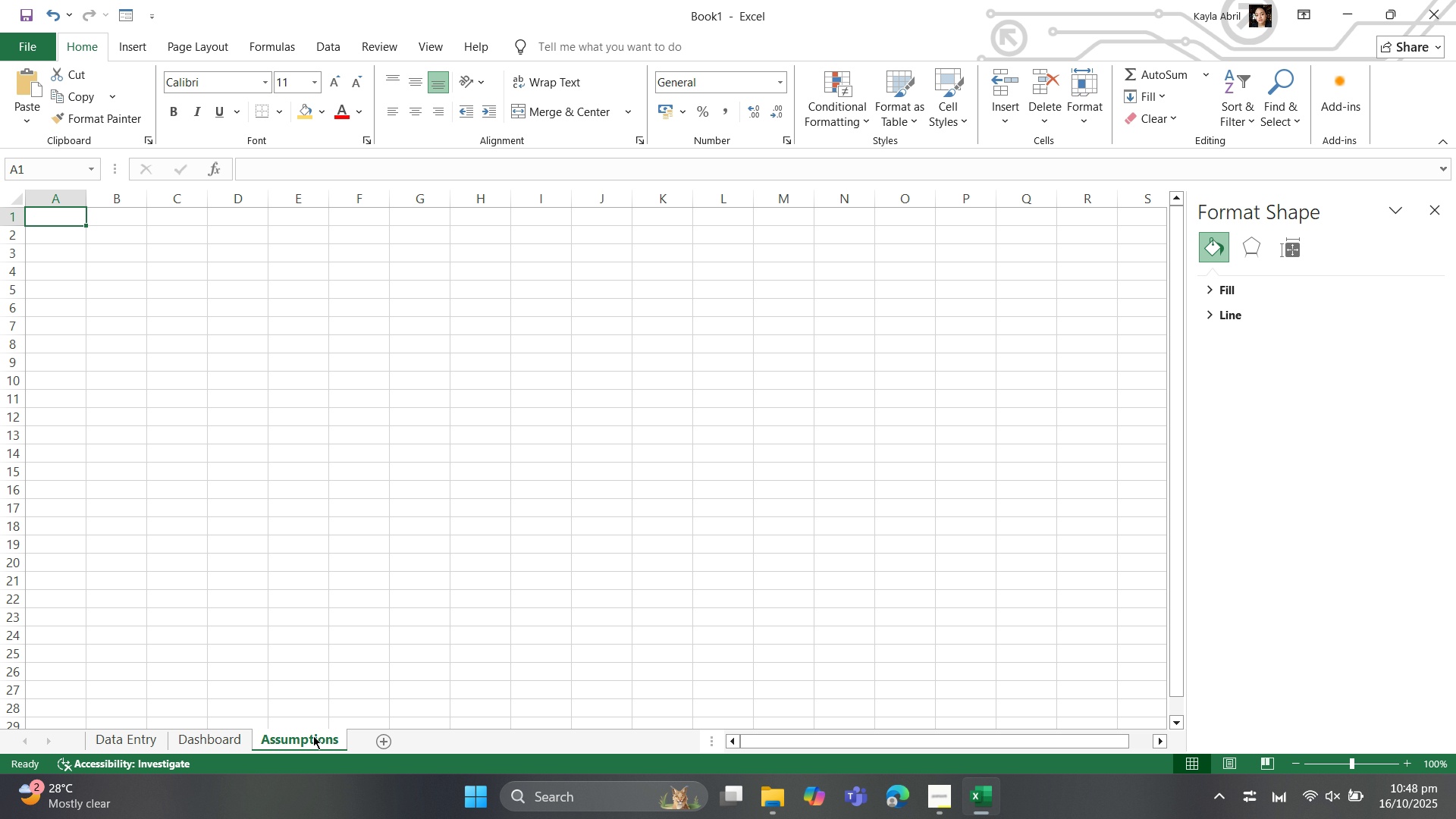 
right_click([309, 739])
 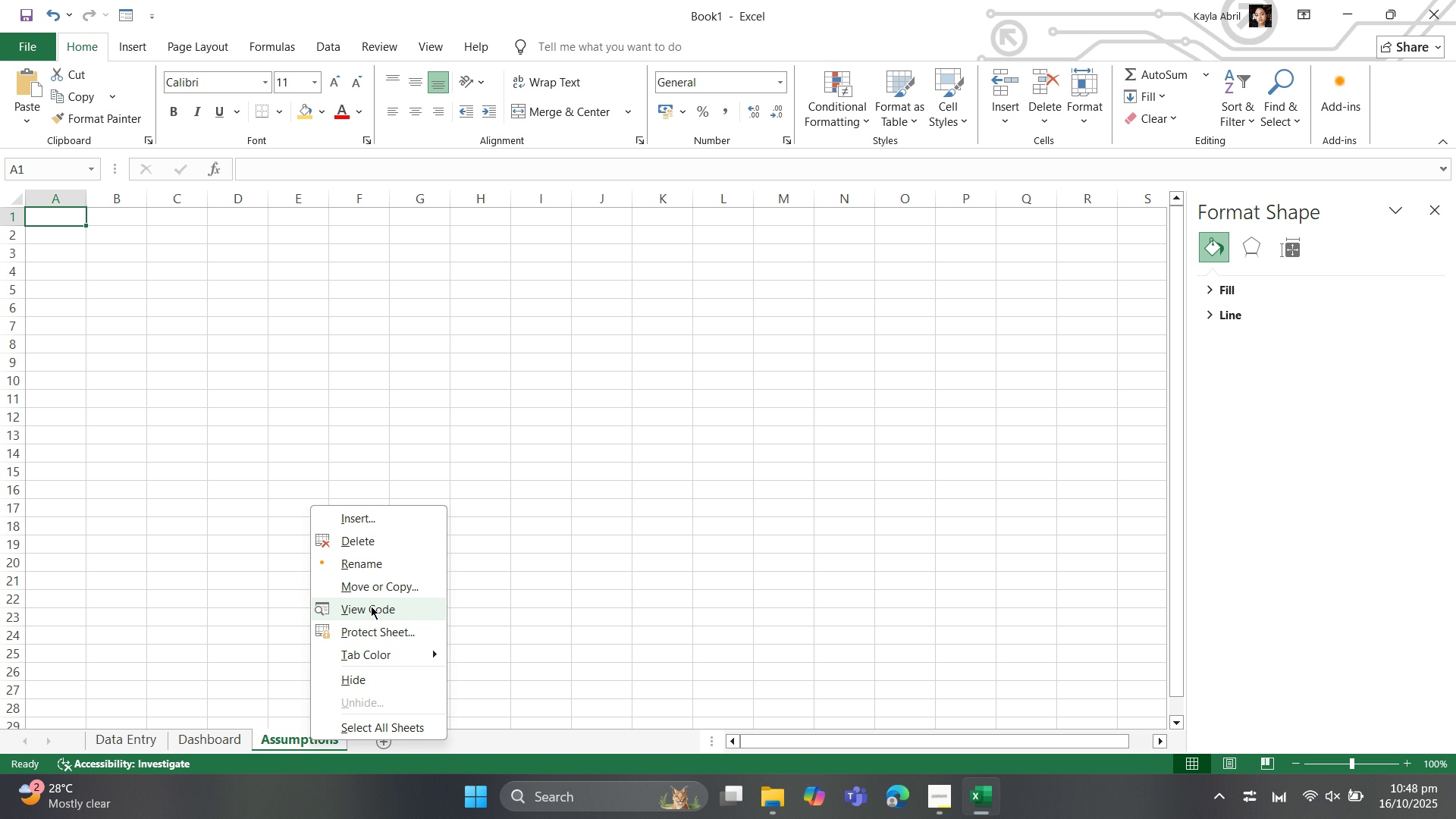 
left_click([371, 606])
 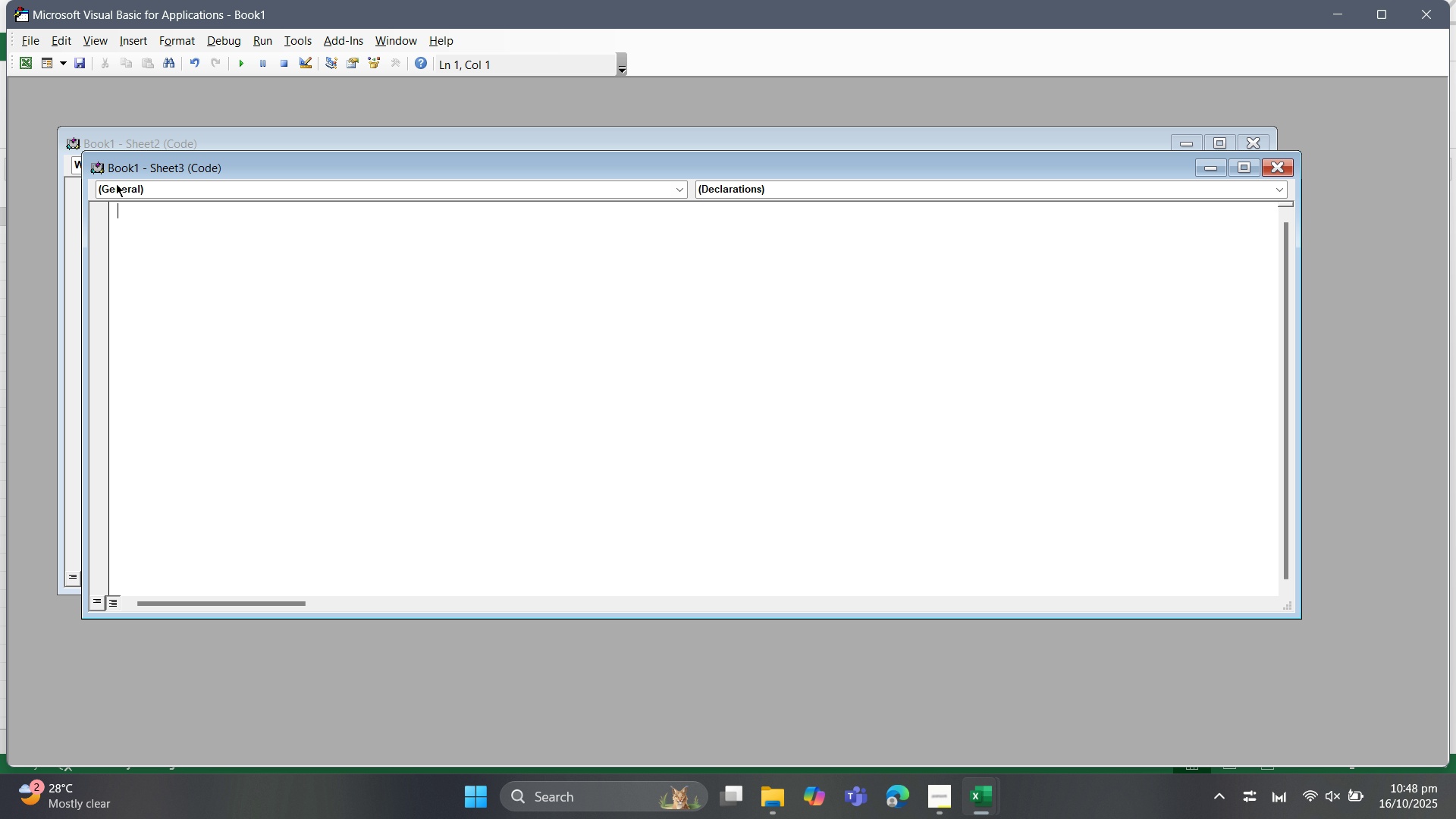 
left_click([116, 184])
 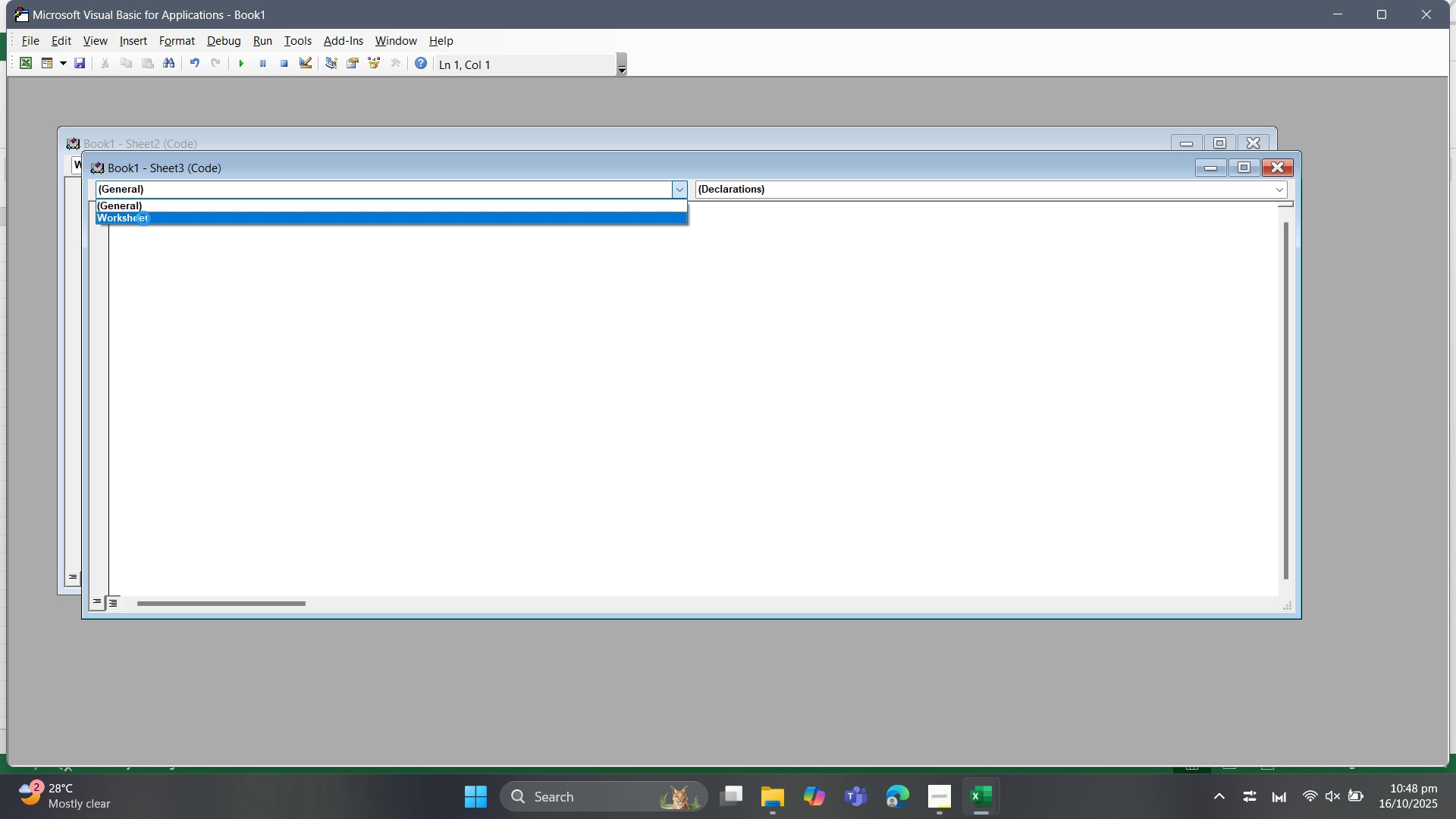 
left_click([143, 218])
 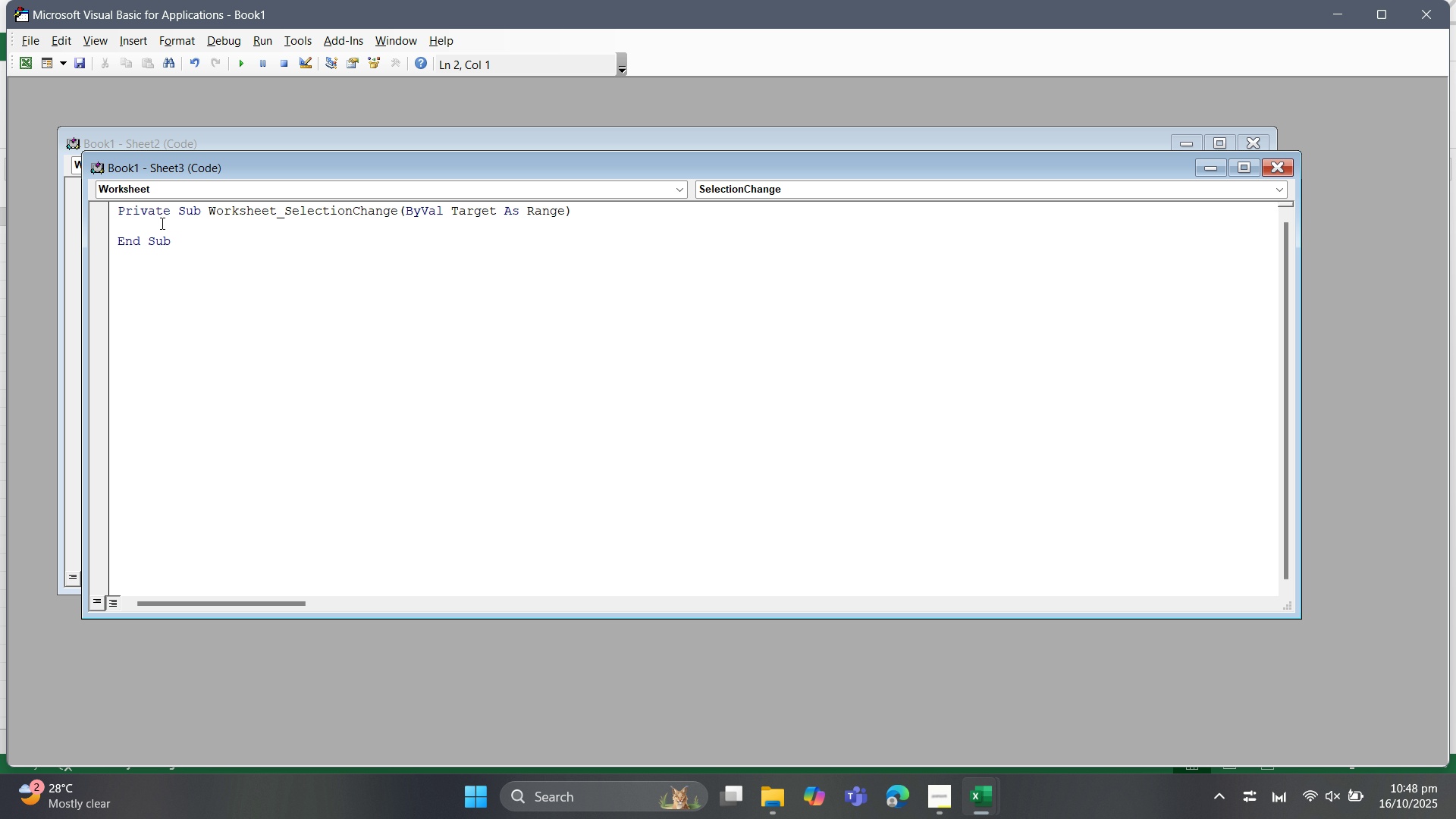 
type(cells/)
key(Backspace)
type(.E)
 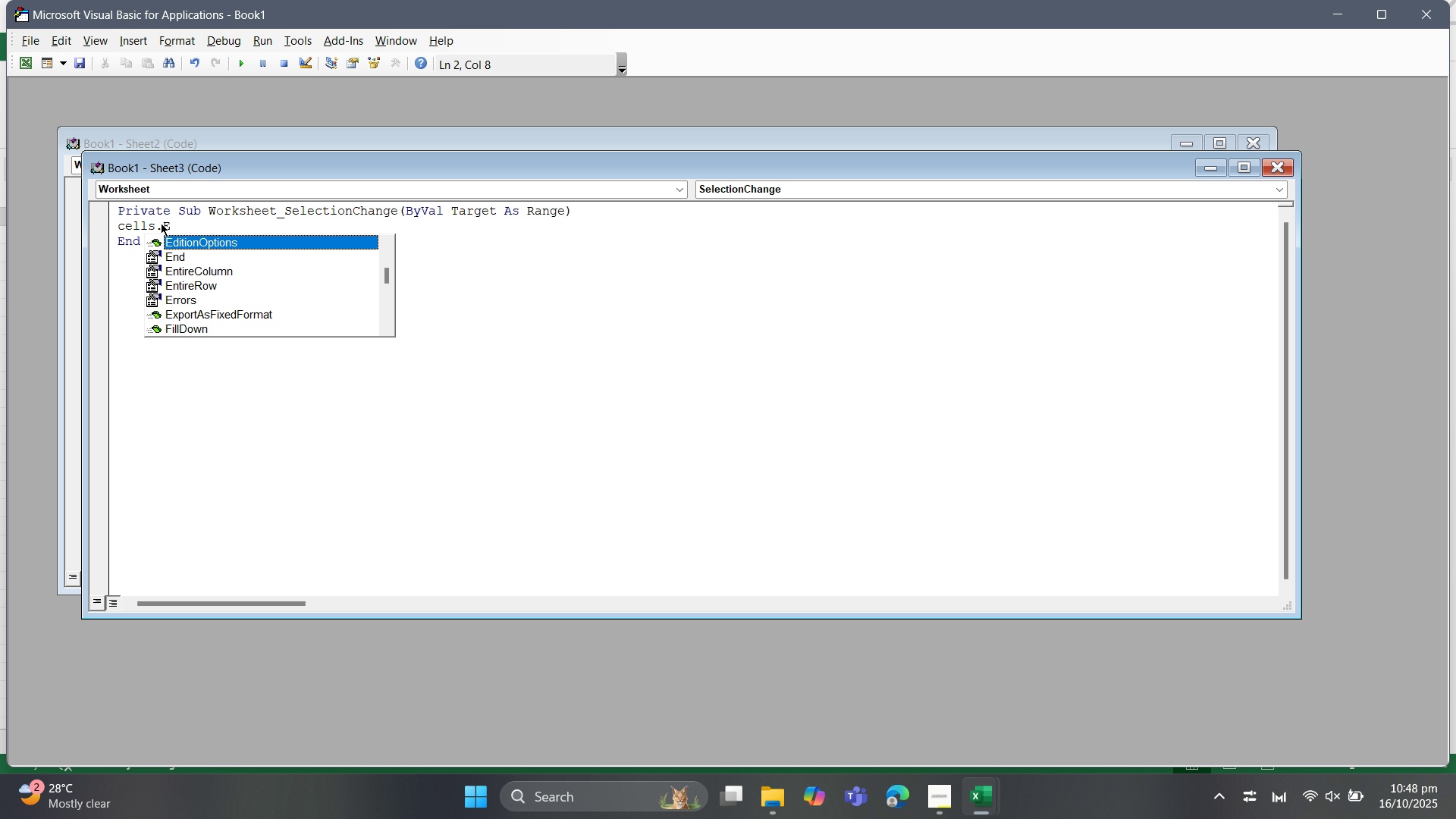 
left_click([194, 274])
 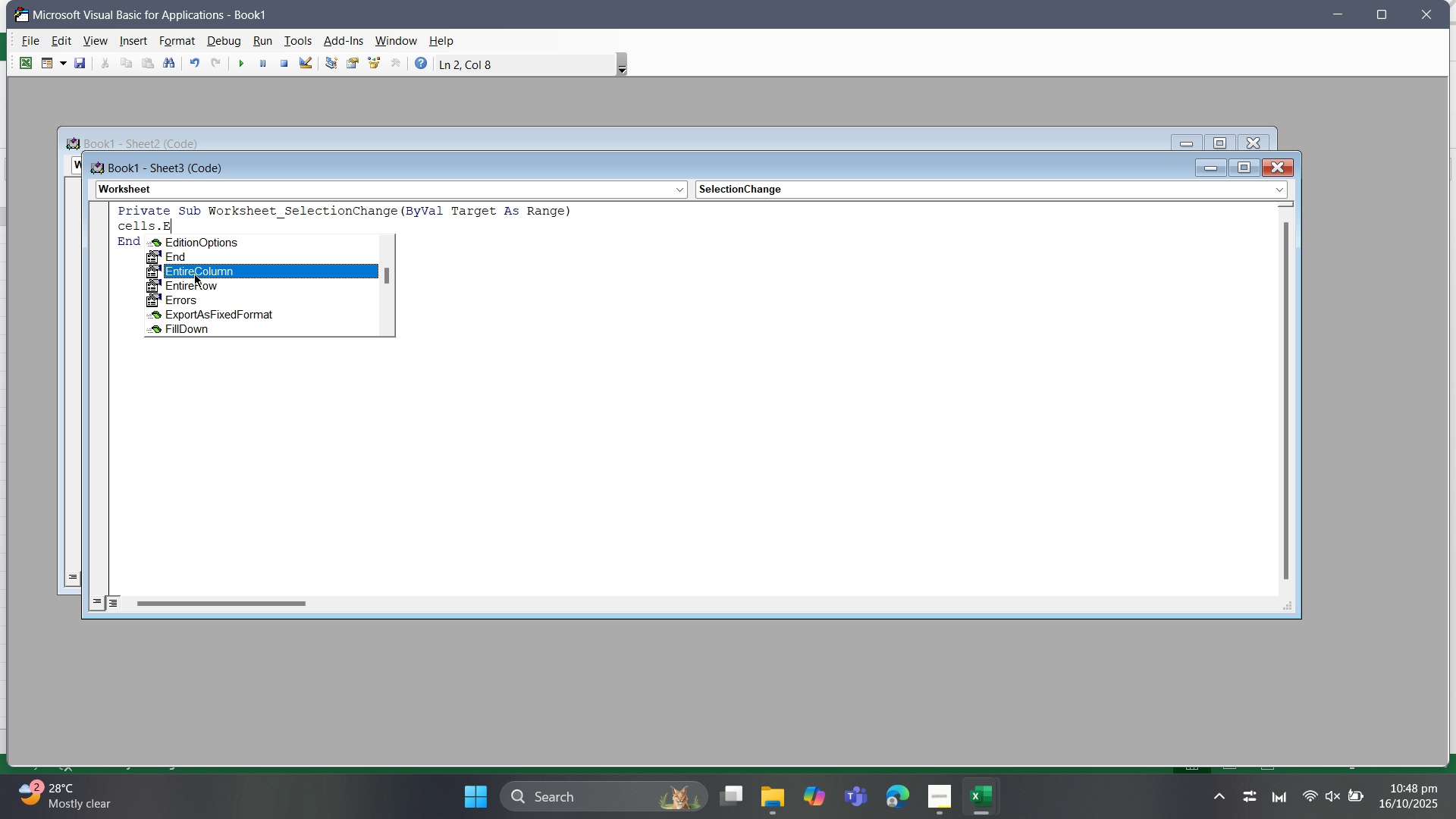 
key(Tab)
type(.Aut)
 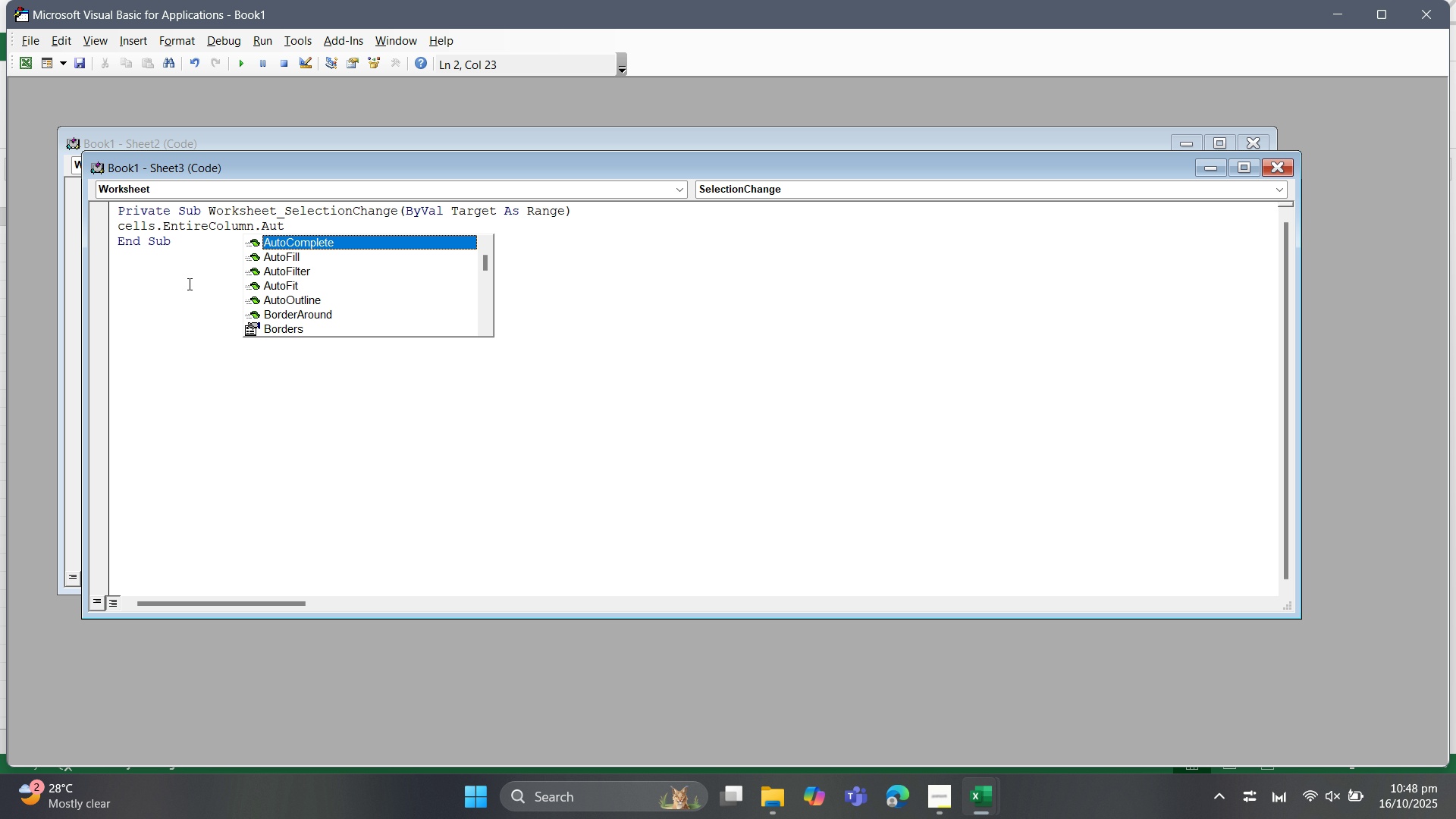 
left_click([272, 287])
 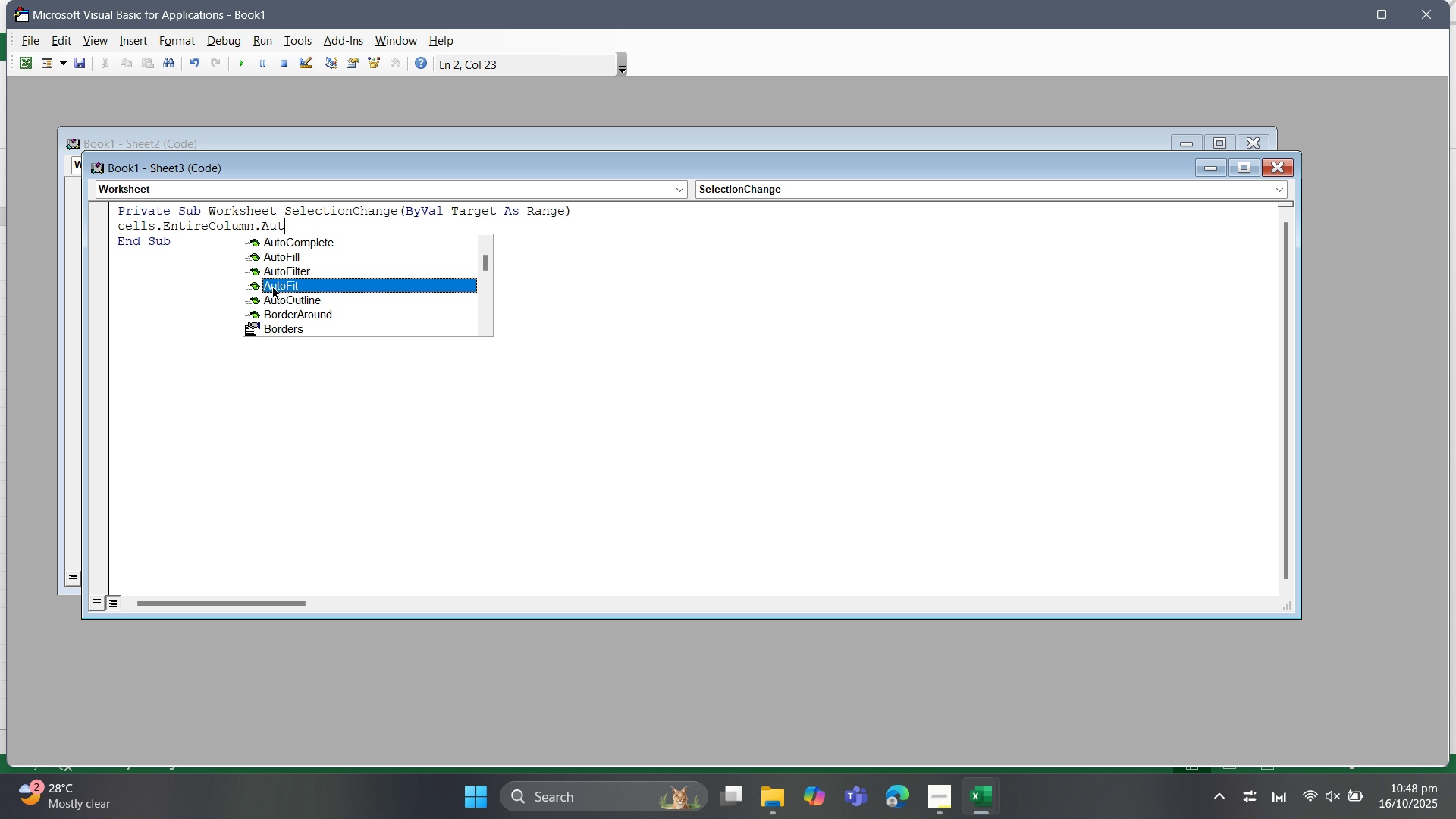 
key(Tab)
 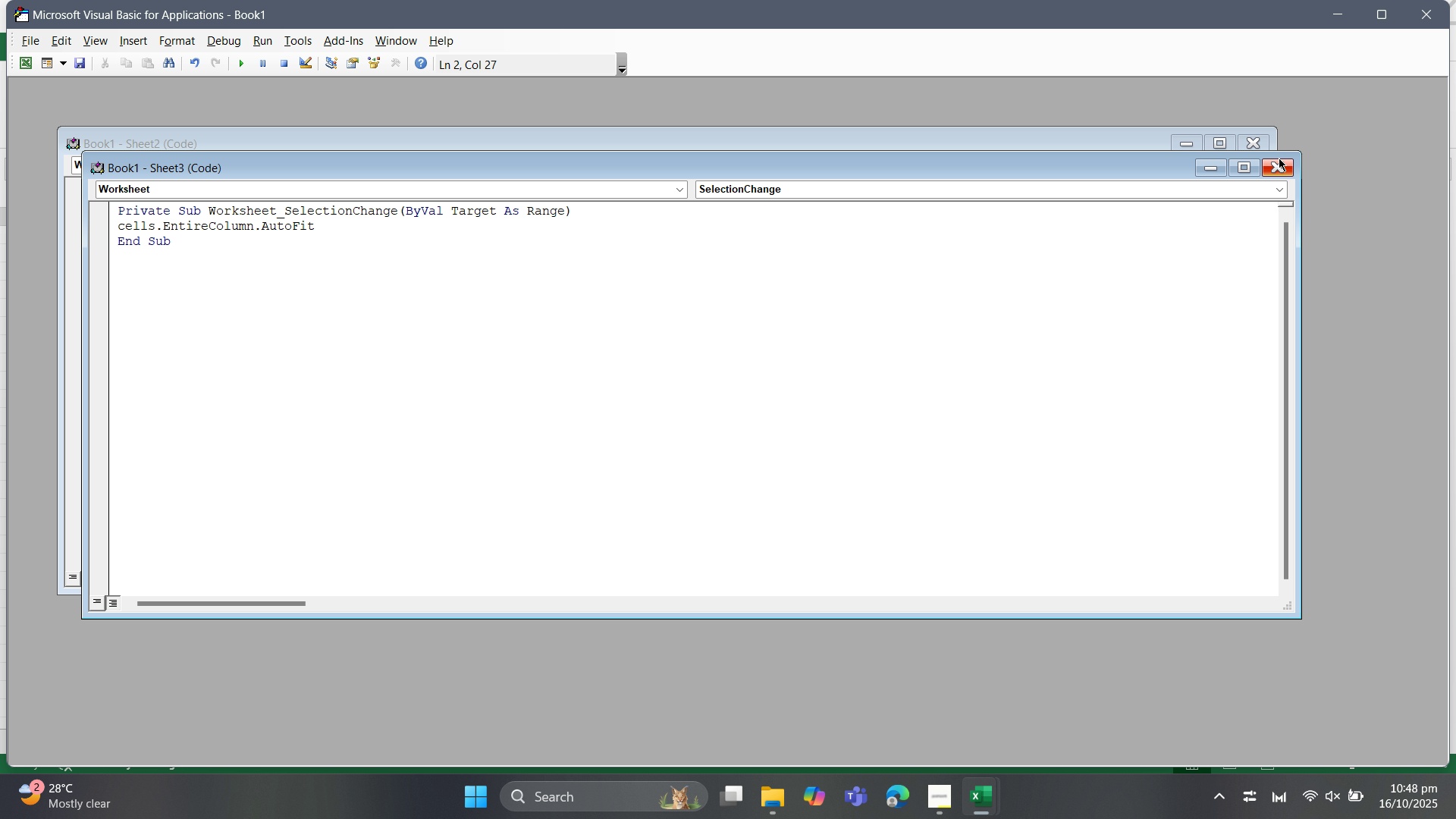 
left_click([1279, 165])
 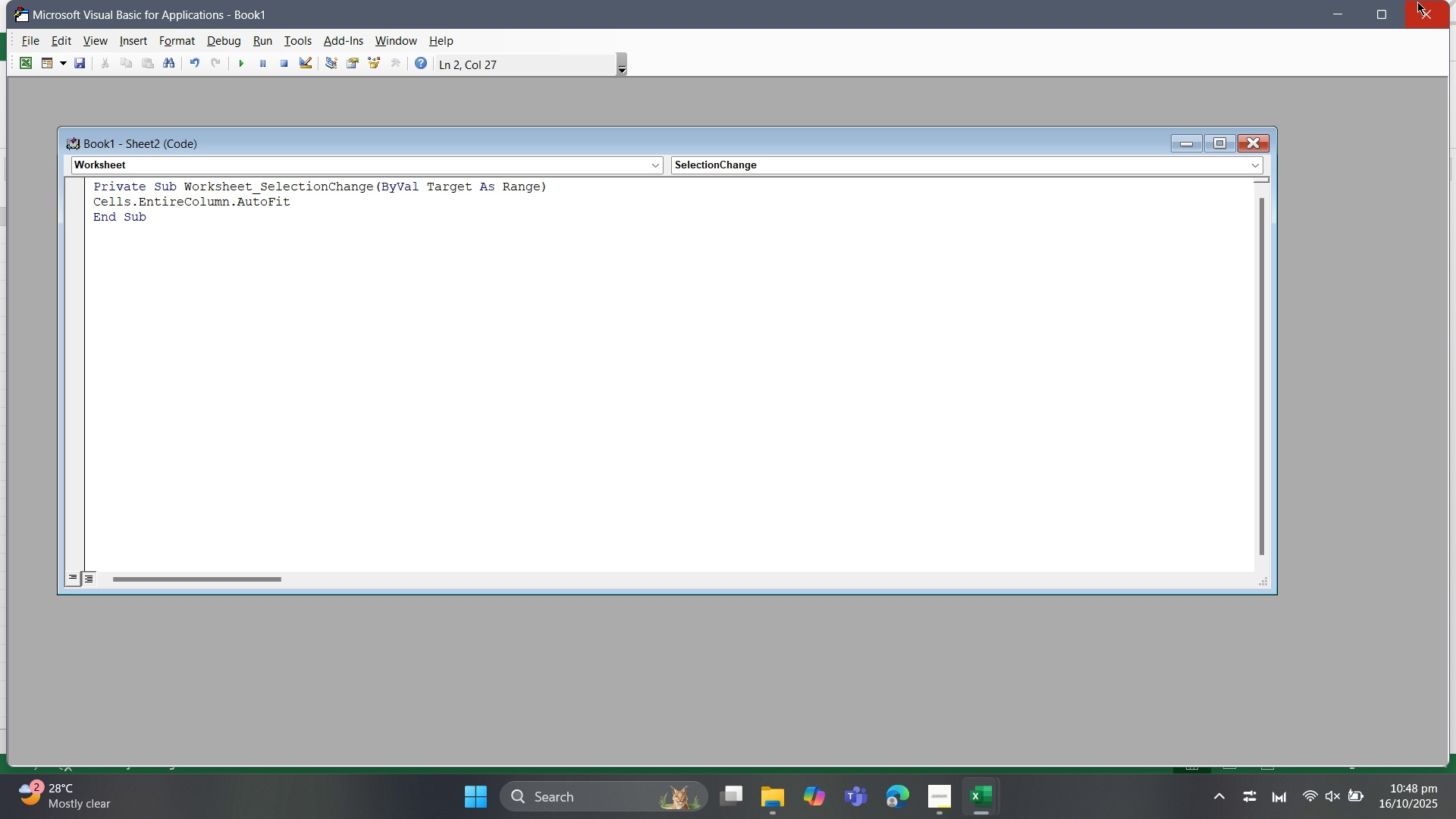 
left_click([1420, 5])
 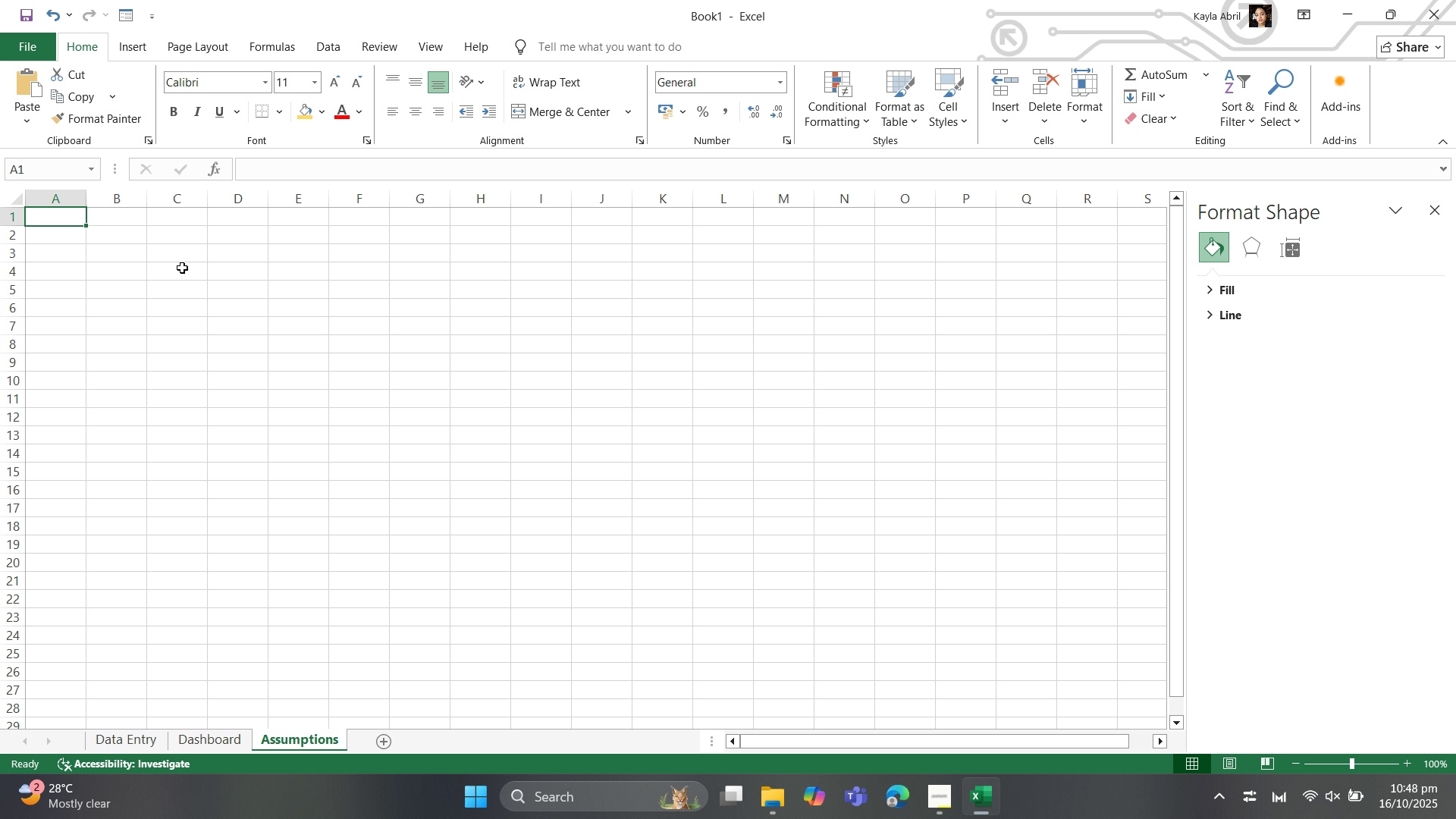 
left_click([182, 268])
 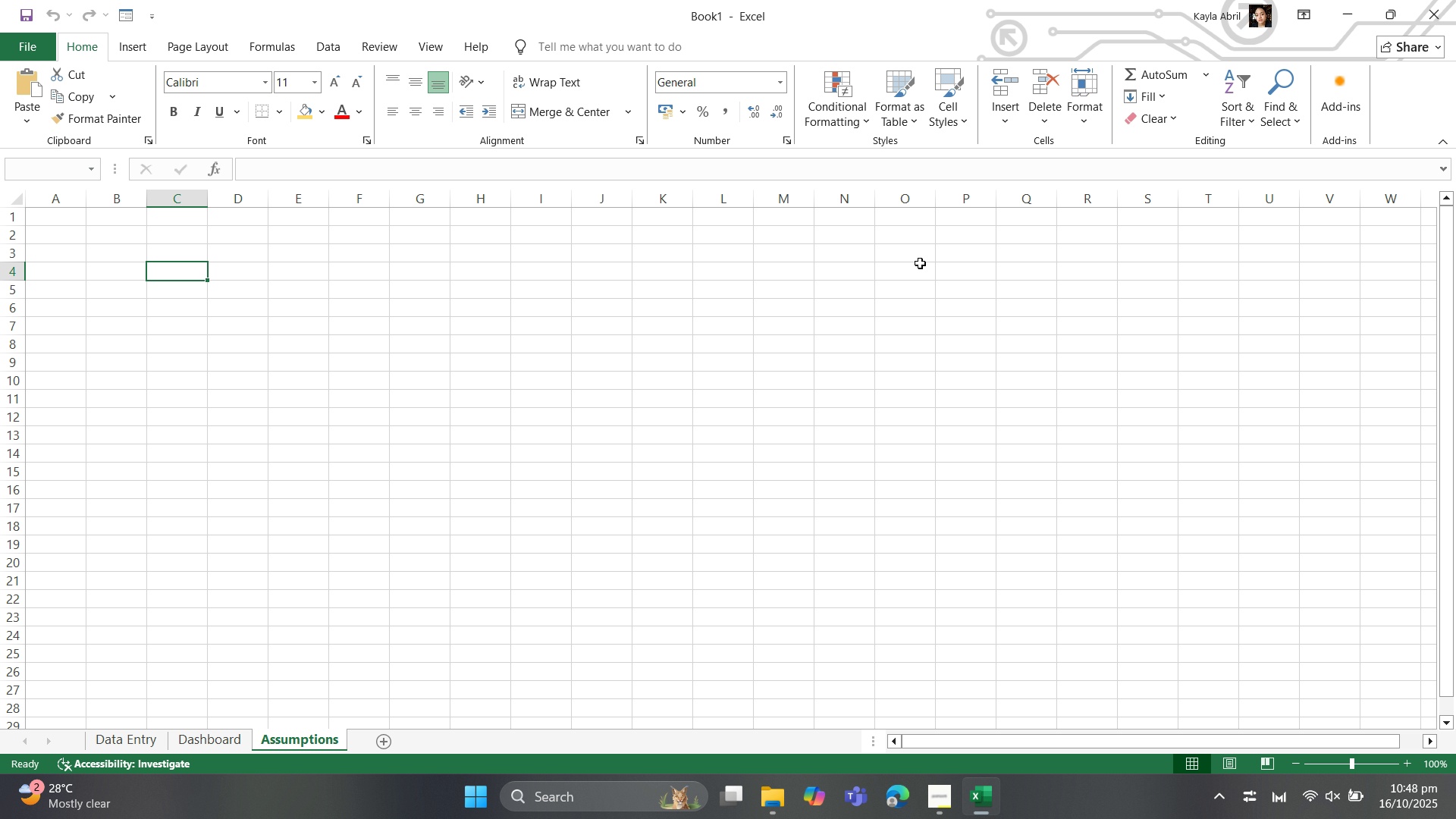 
wait(5.58)
 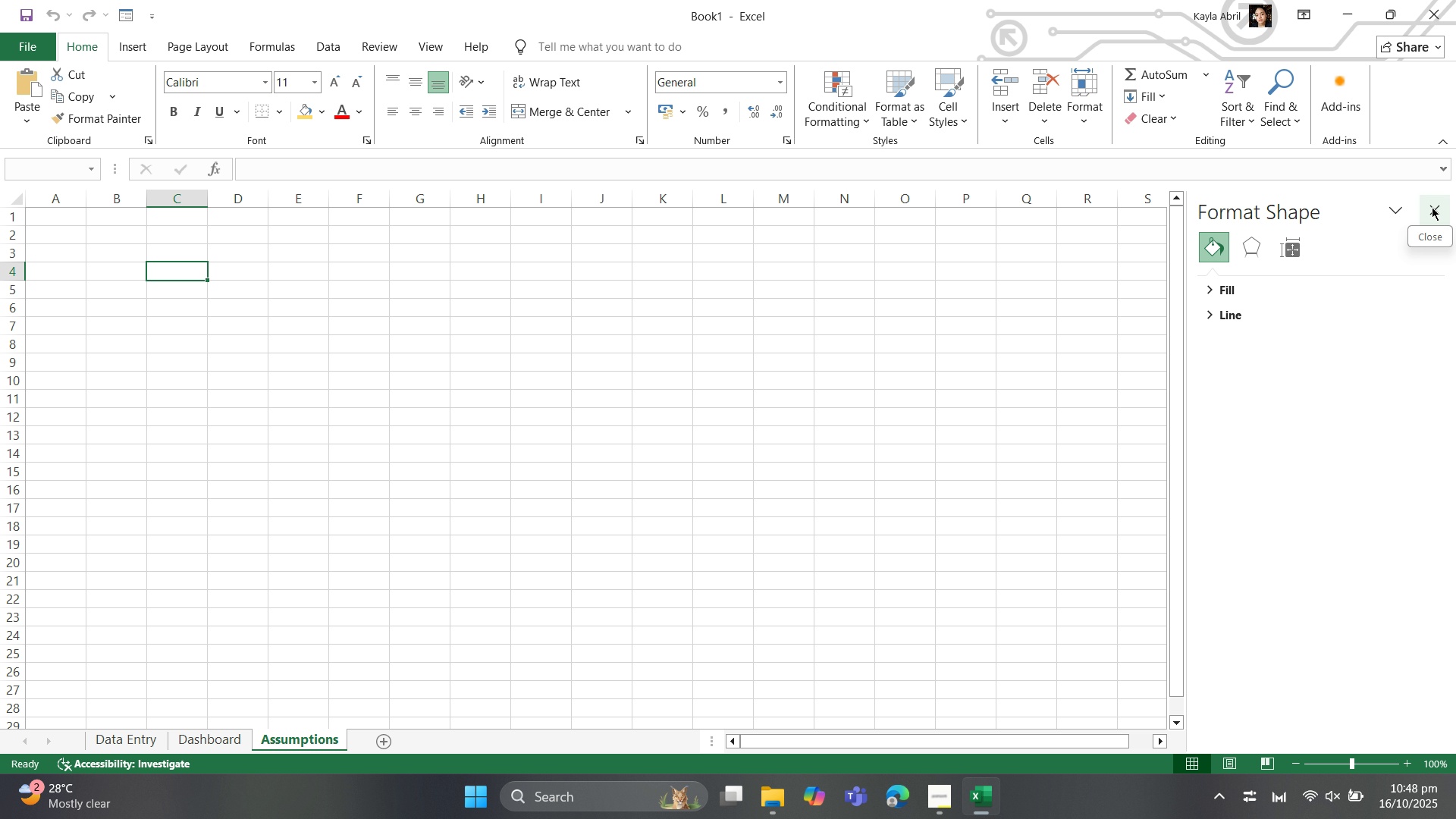 
left_click([70, 216])
 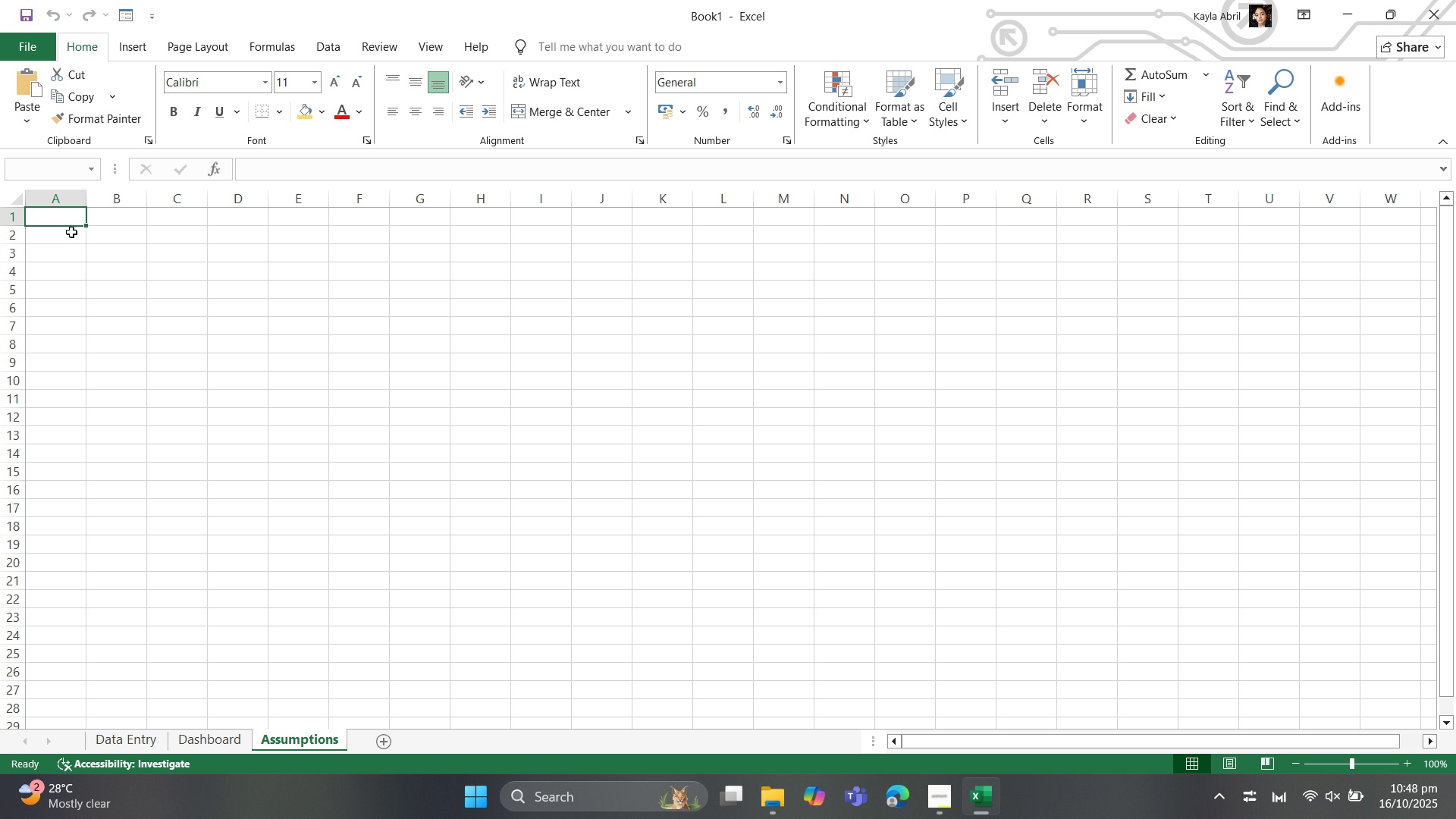 
type(Assumption)
 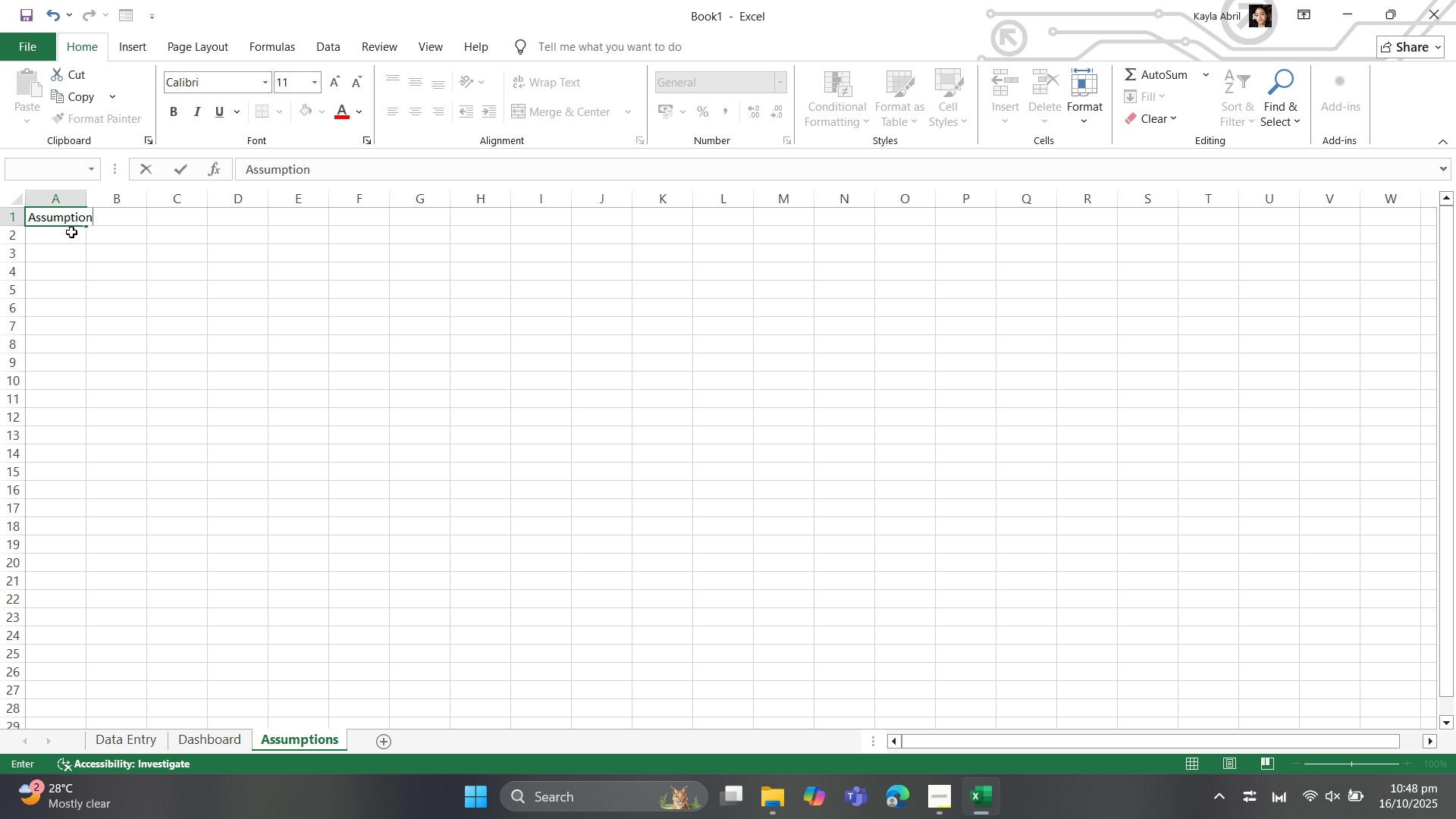 
key(ArrowRight)
 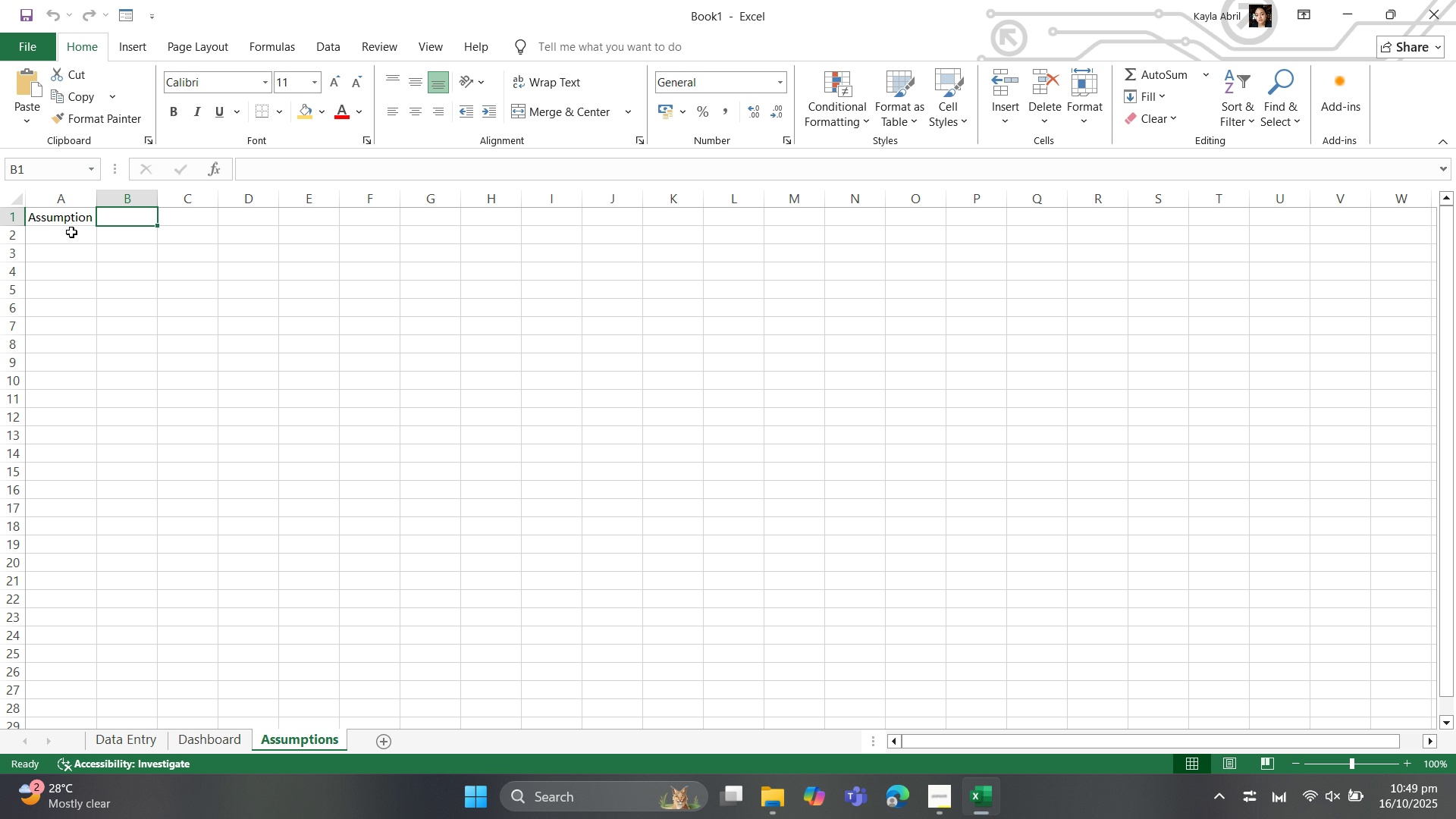 
type(C)
key(Backspace)
type(Value?)
key(Backspace)
type(/Notes)
 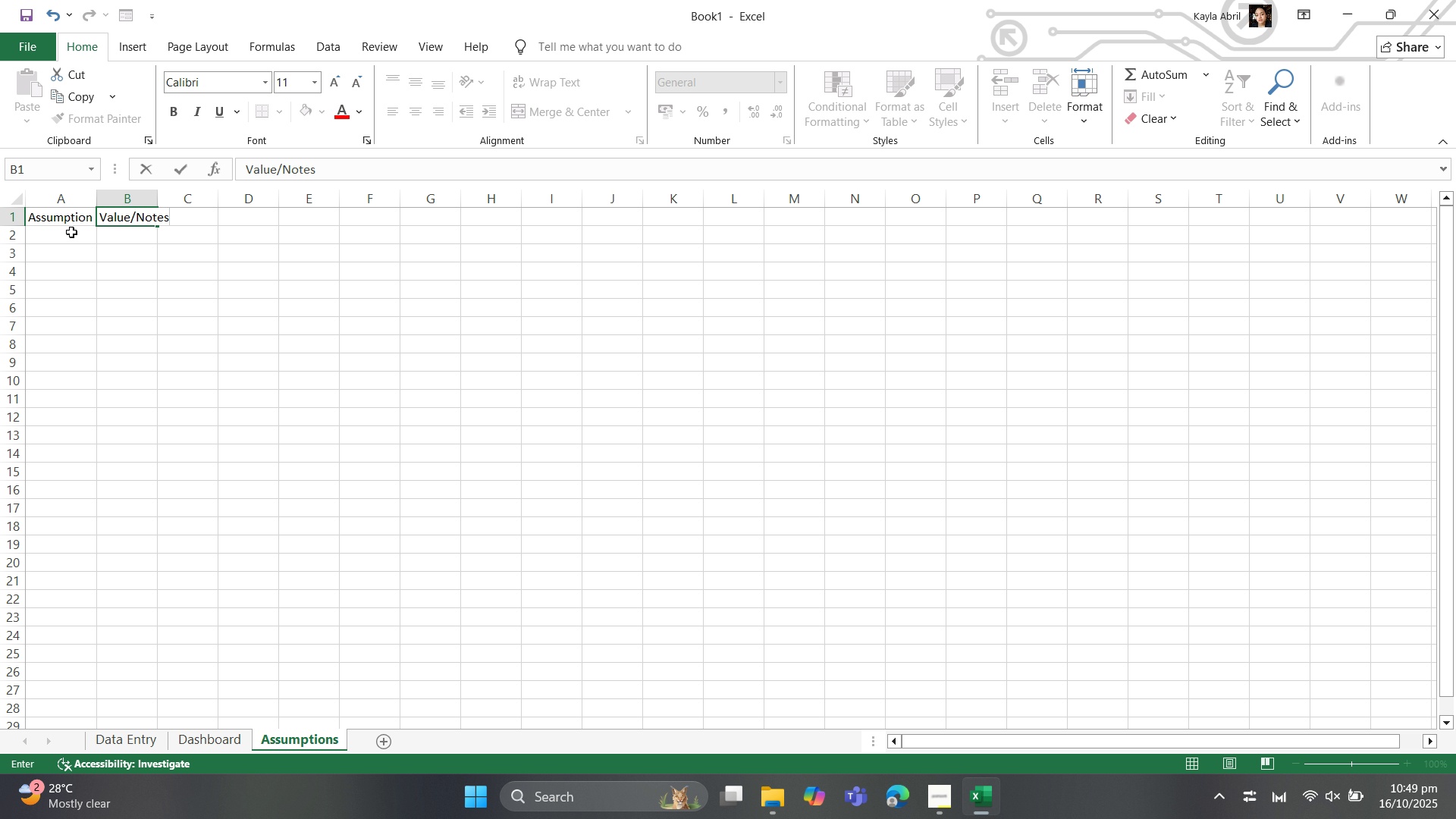 
key(ArrowRight)
 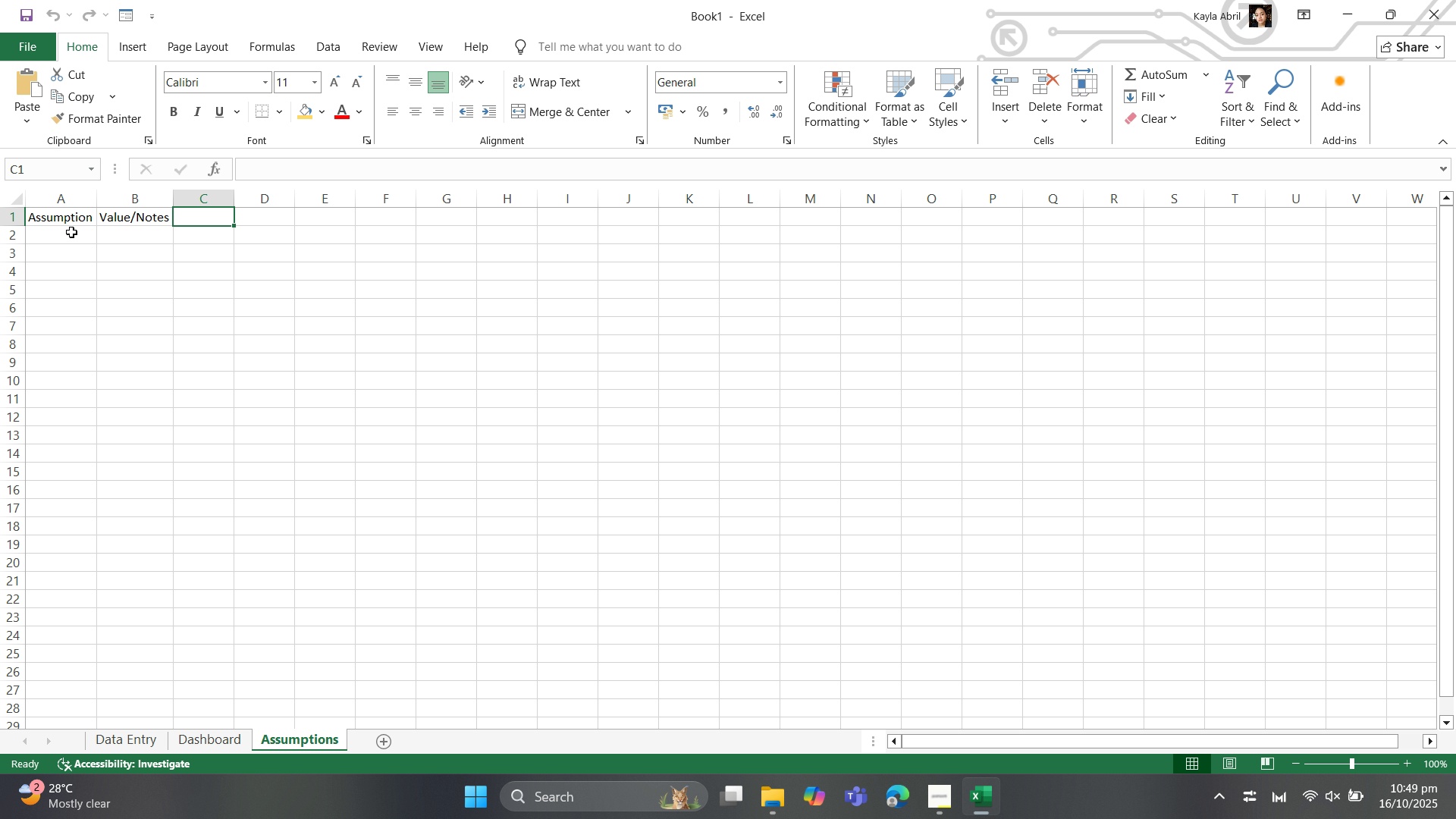 
left_click([69, 232])
 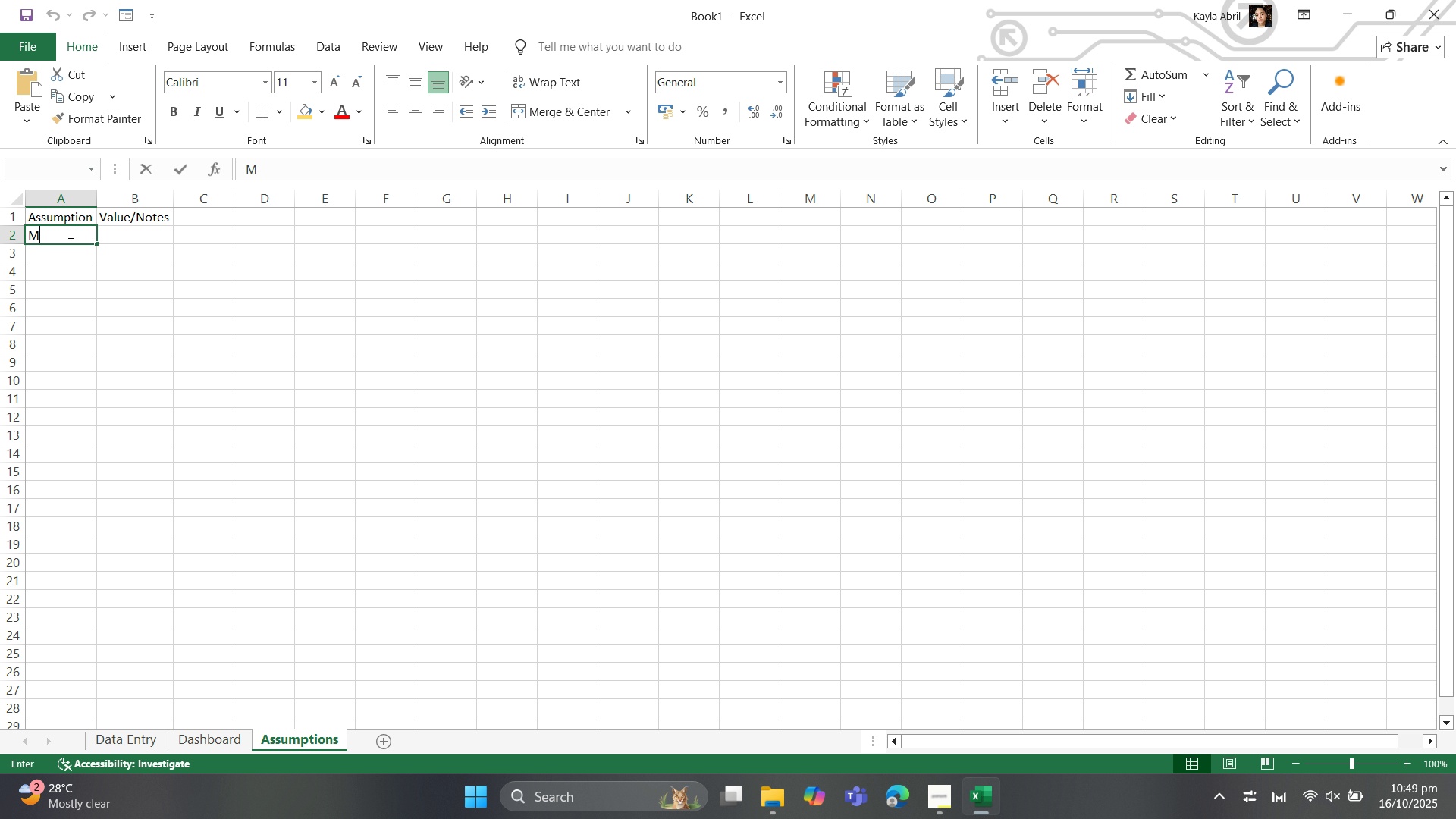 
type(Monthly Budget)
 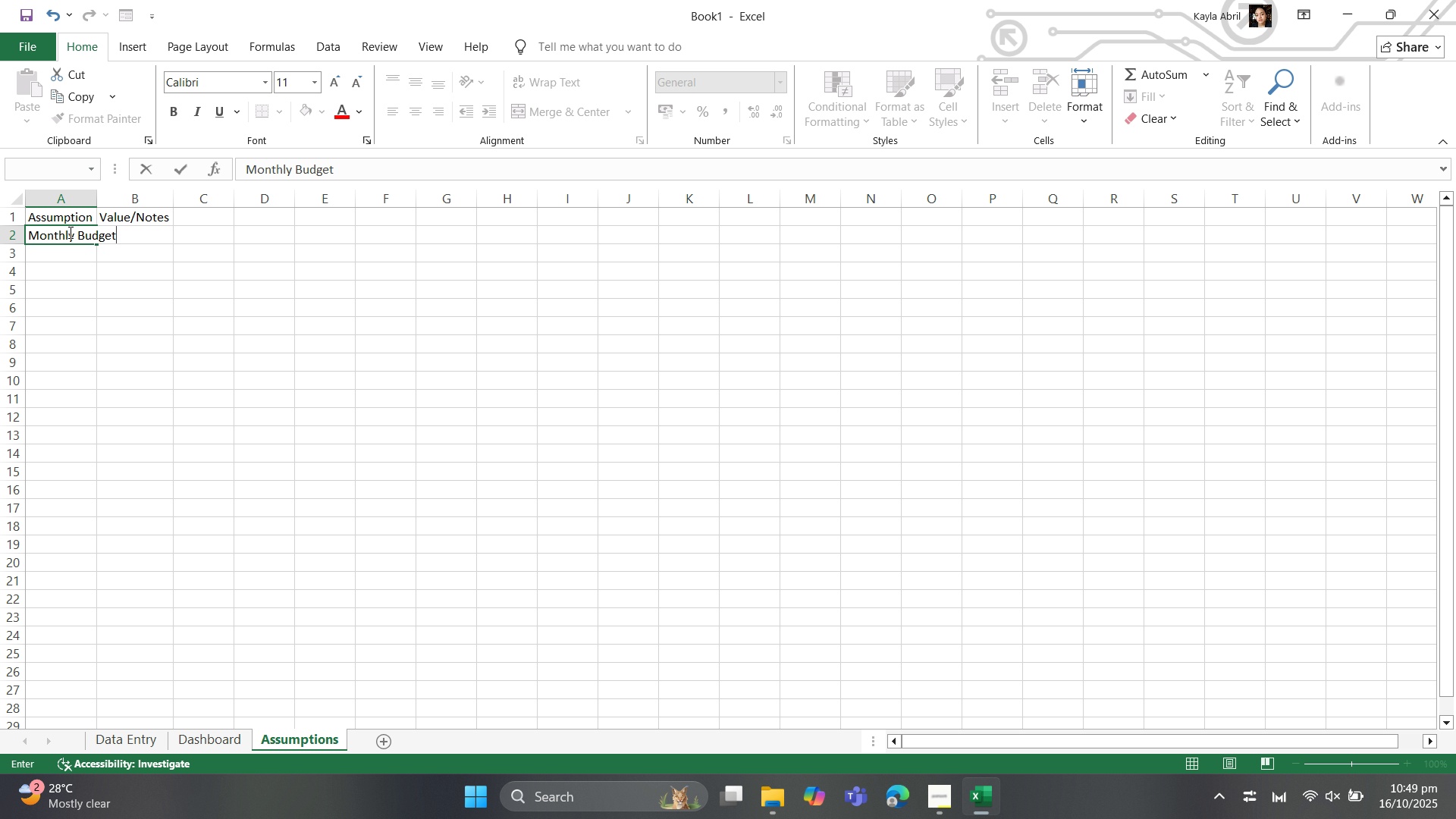 
key(ArrowRight)
 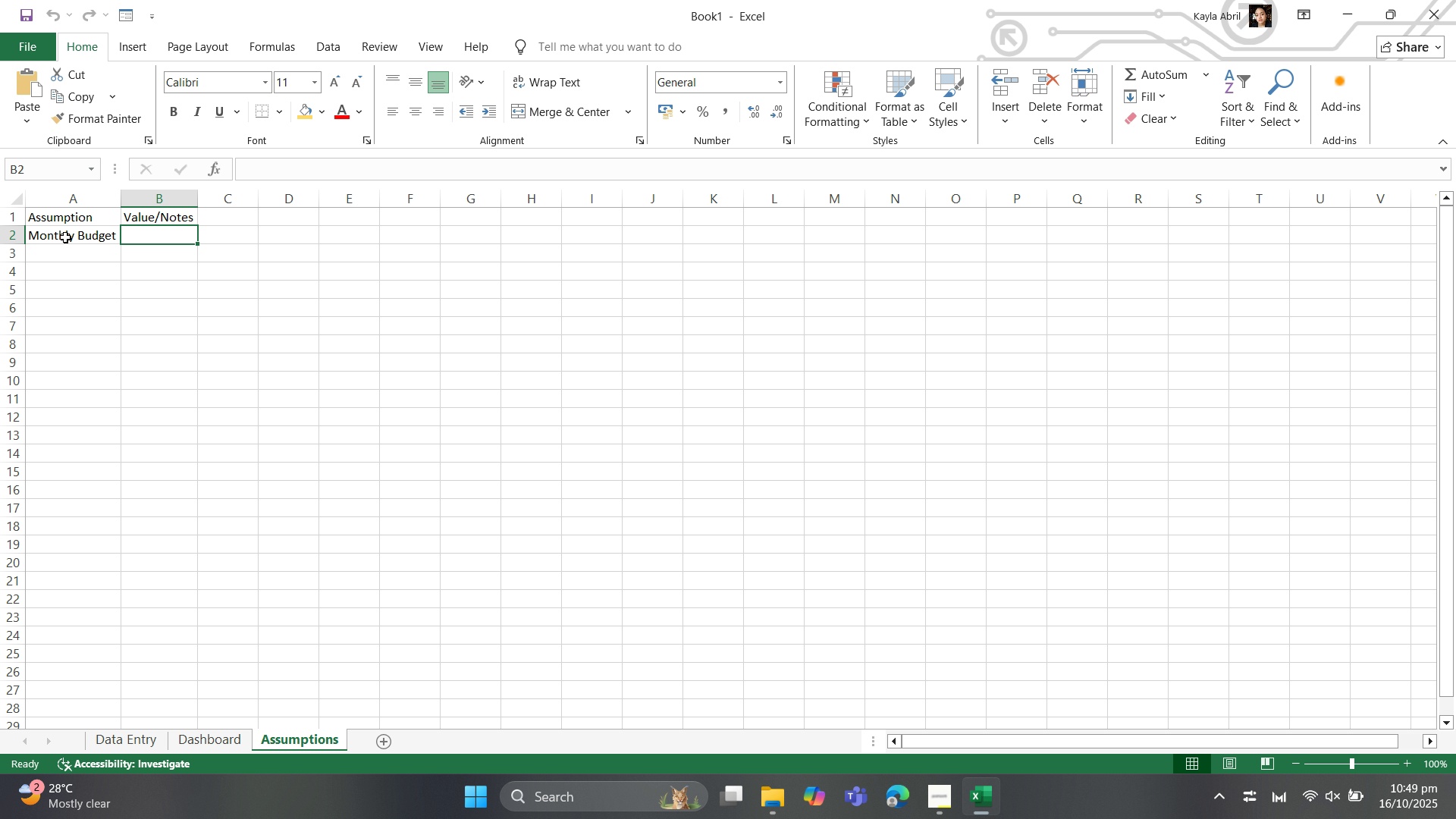 
wait(13.06)
 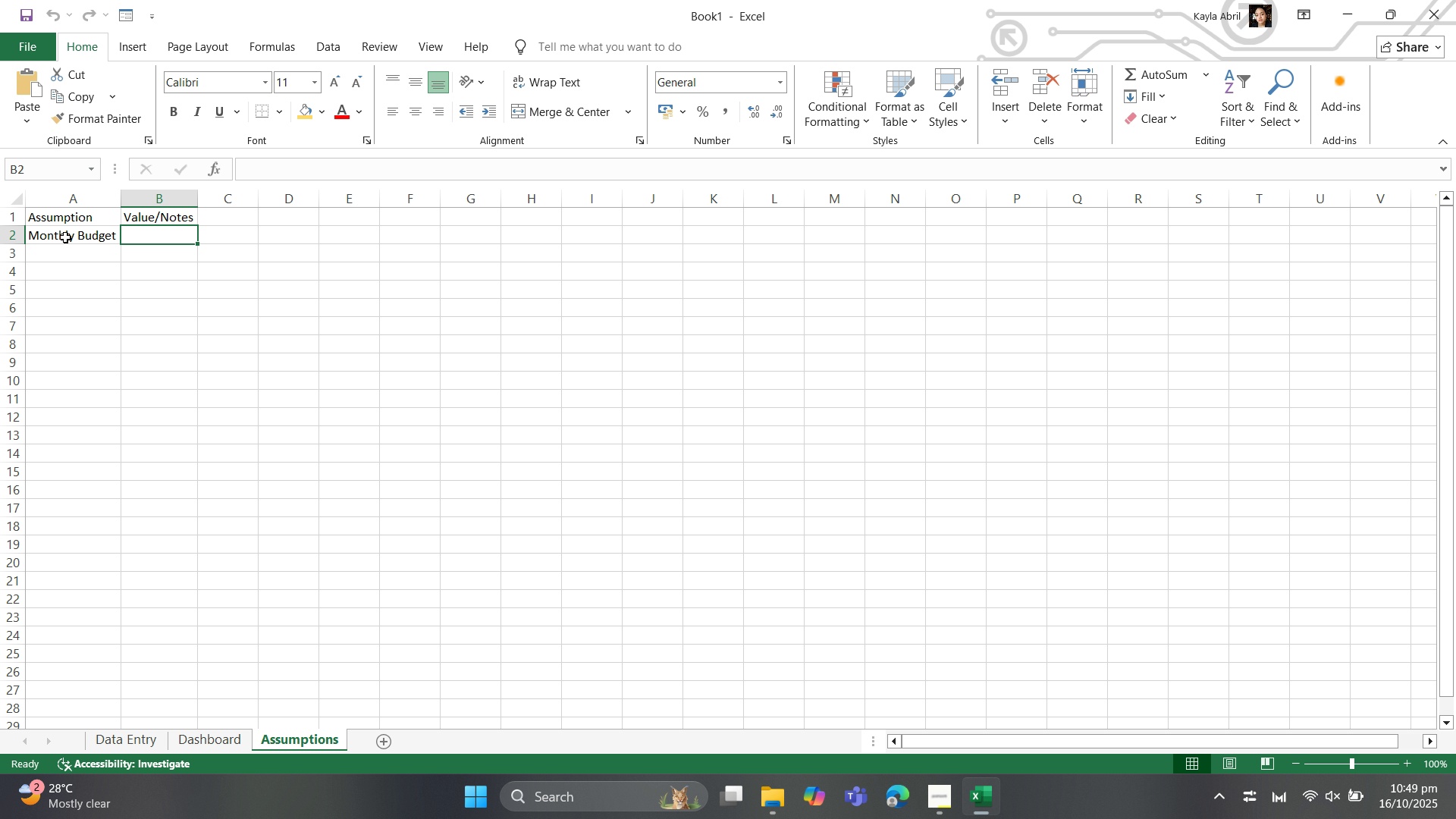 
type(100)
 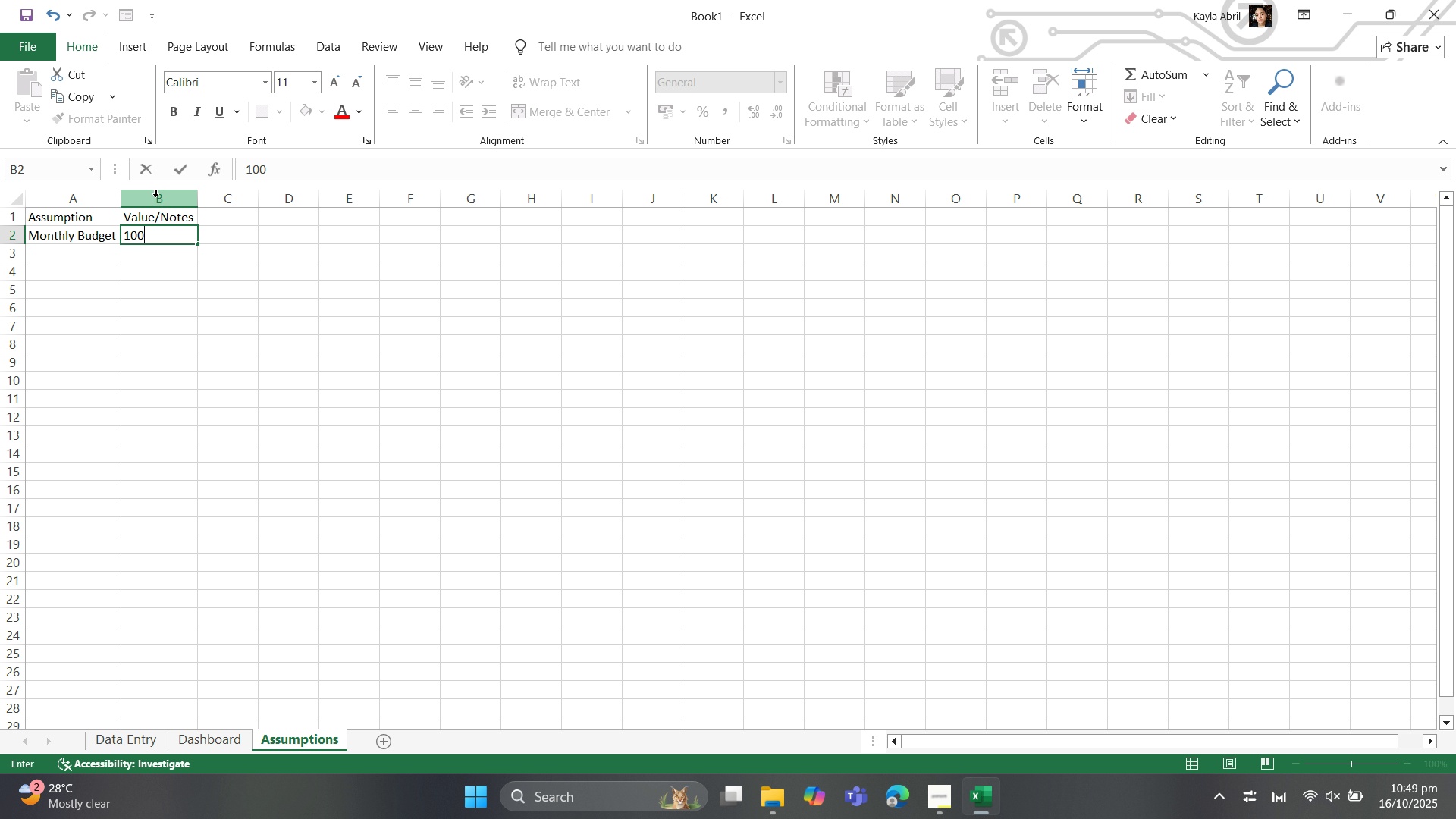 
right_click([155, 199])
 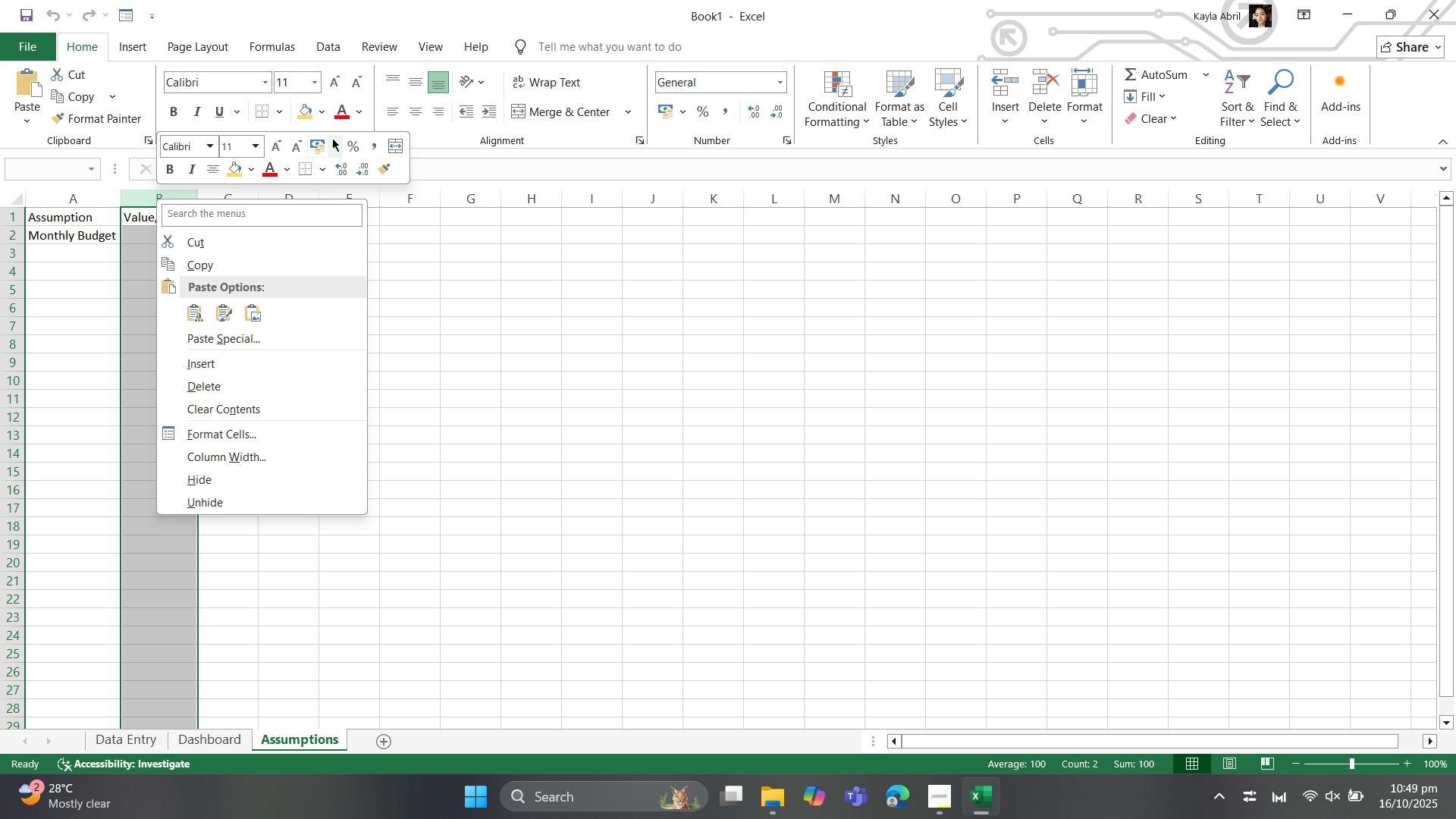 
left_click([332, 138])
 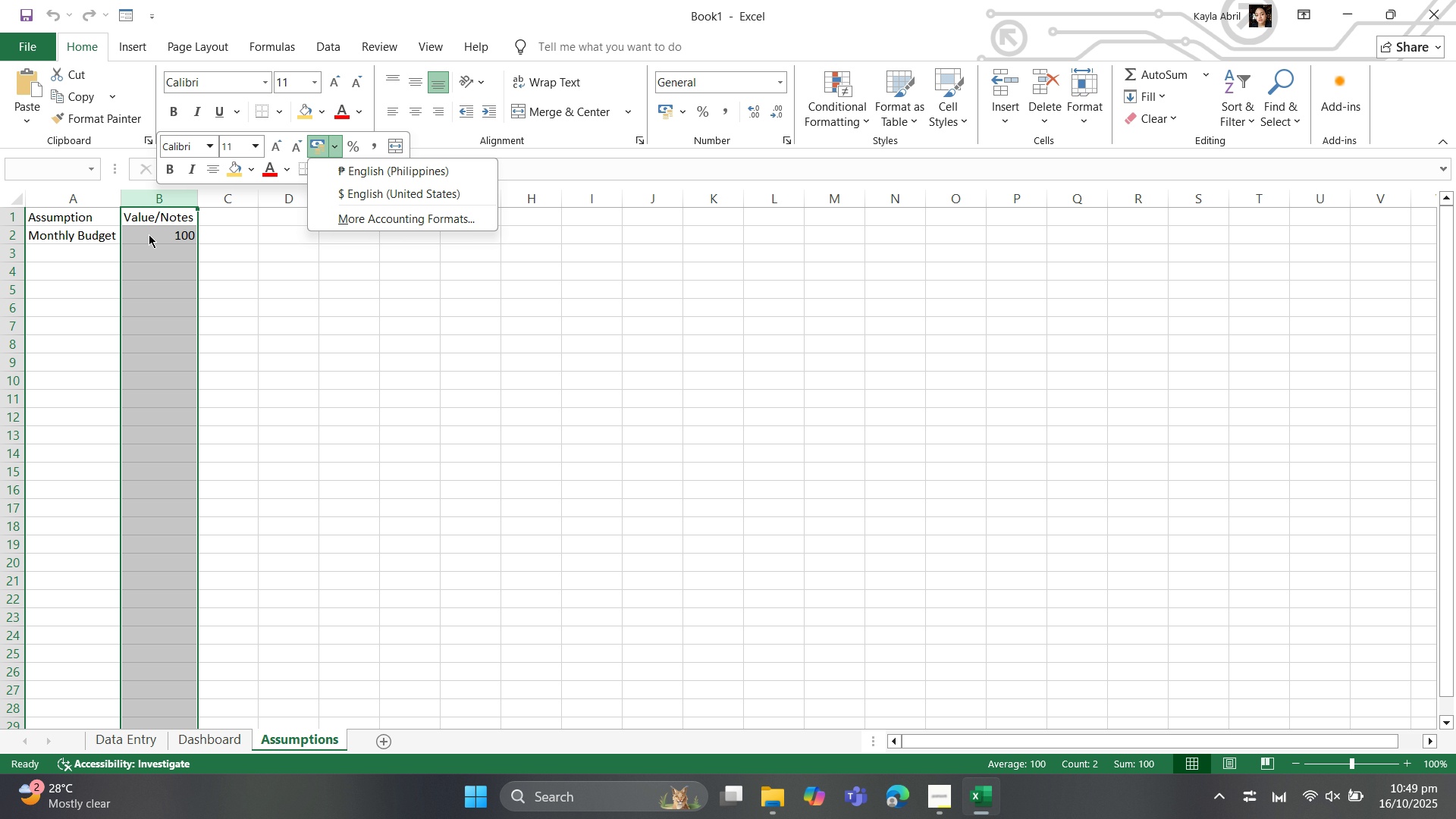 
left_click([153, 232])
 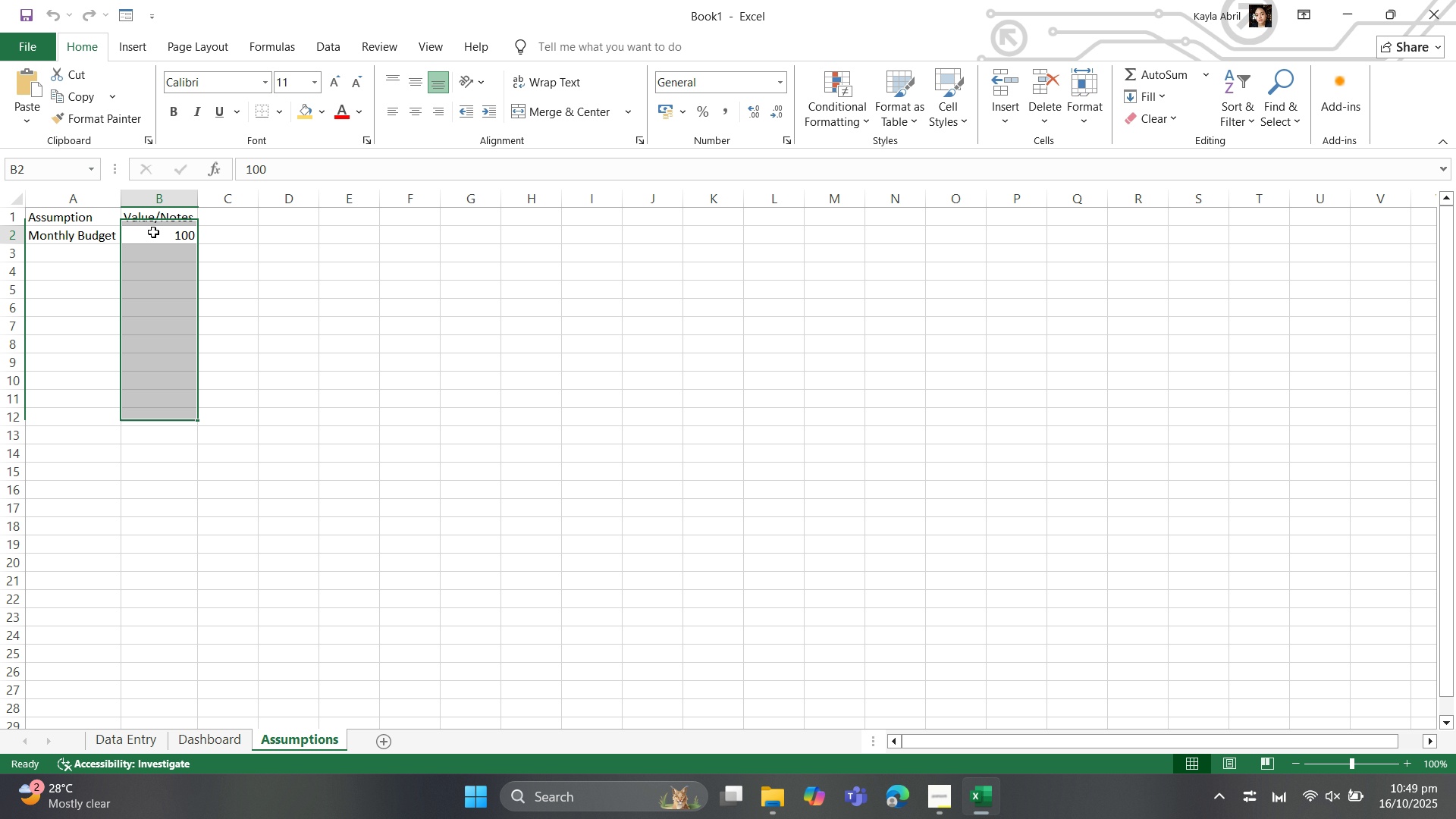 
left_click([153, 232])
 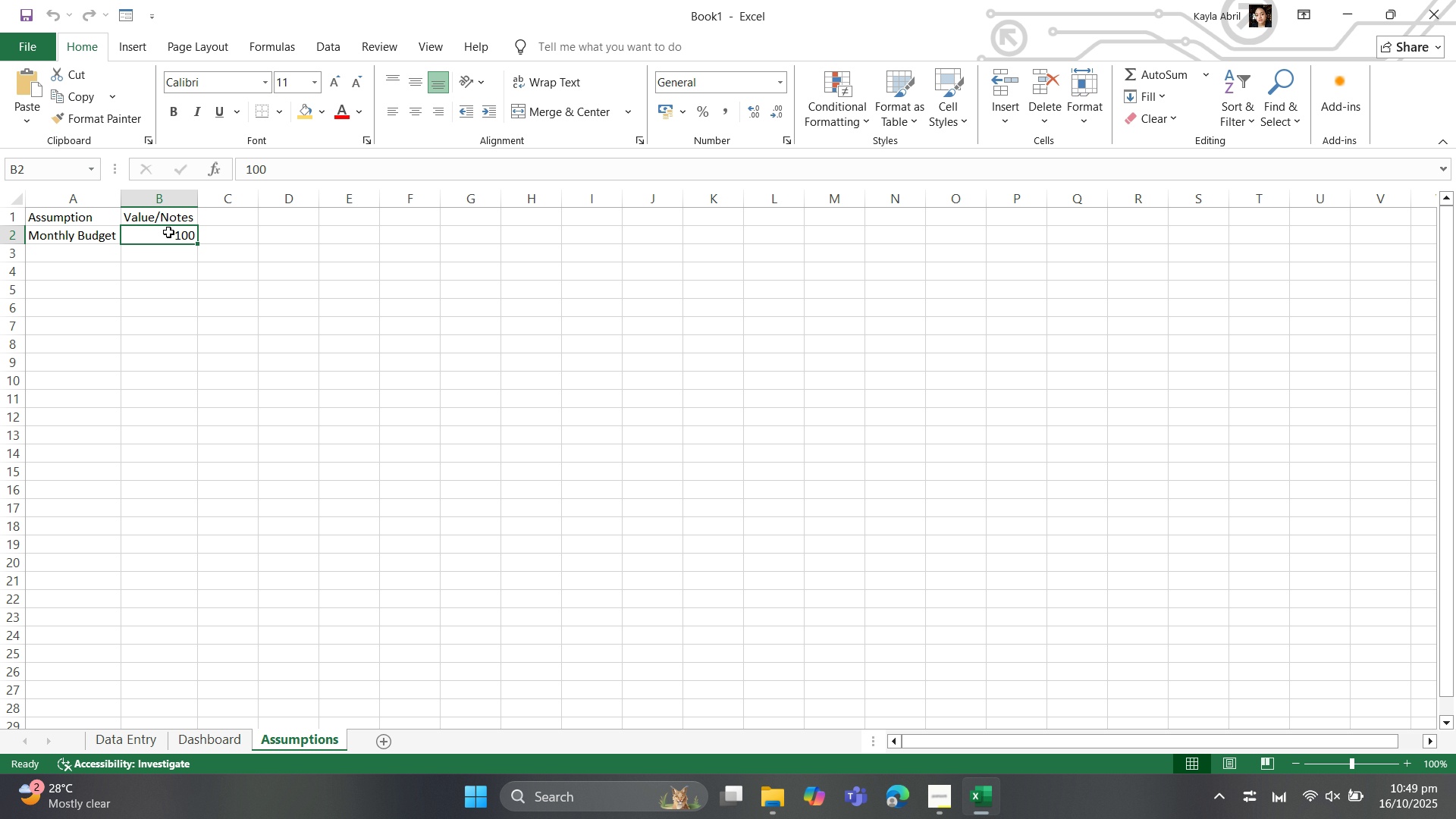 
right_click([168, 232])
 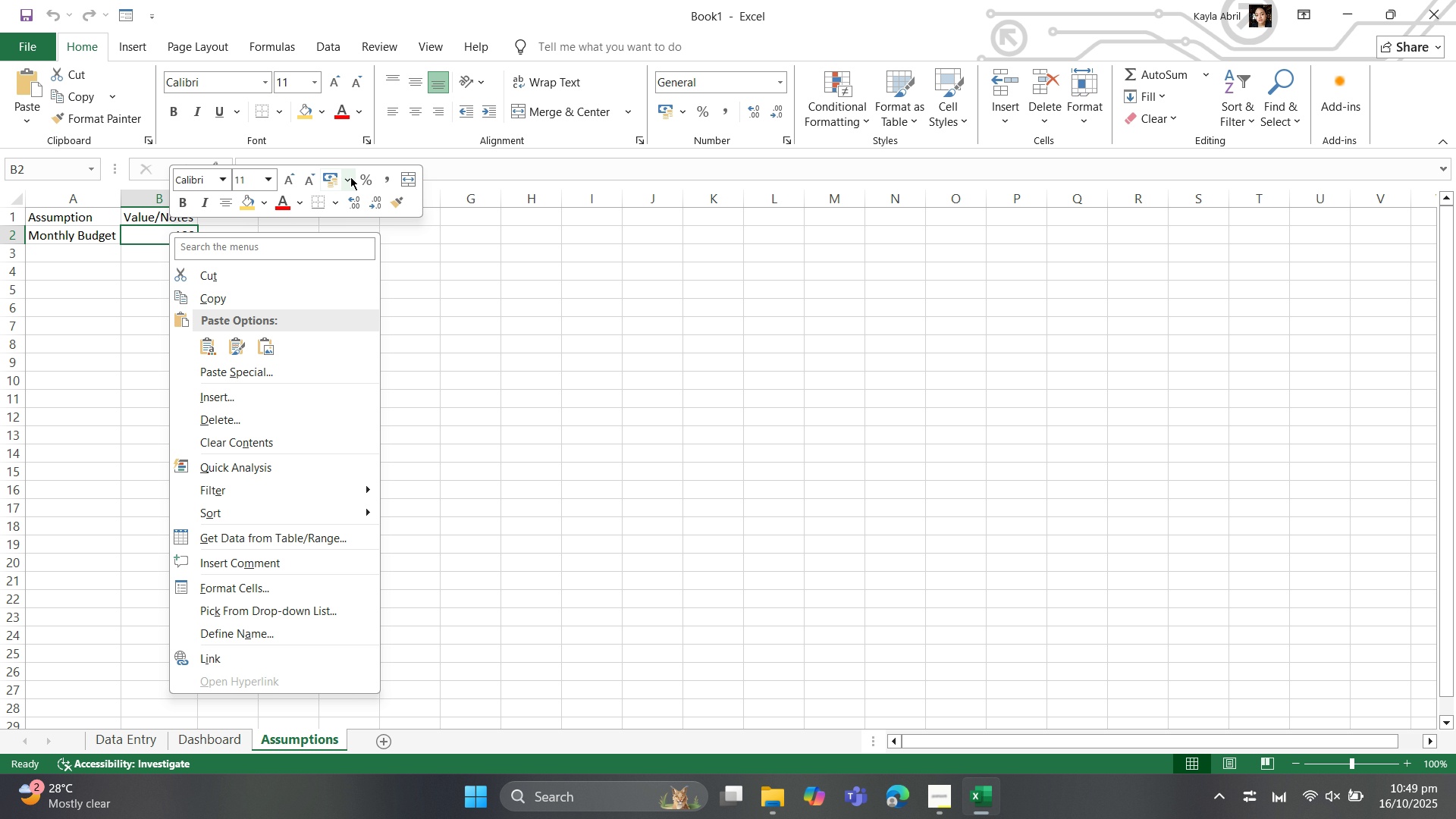 
left_click([350, 174])
 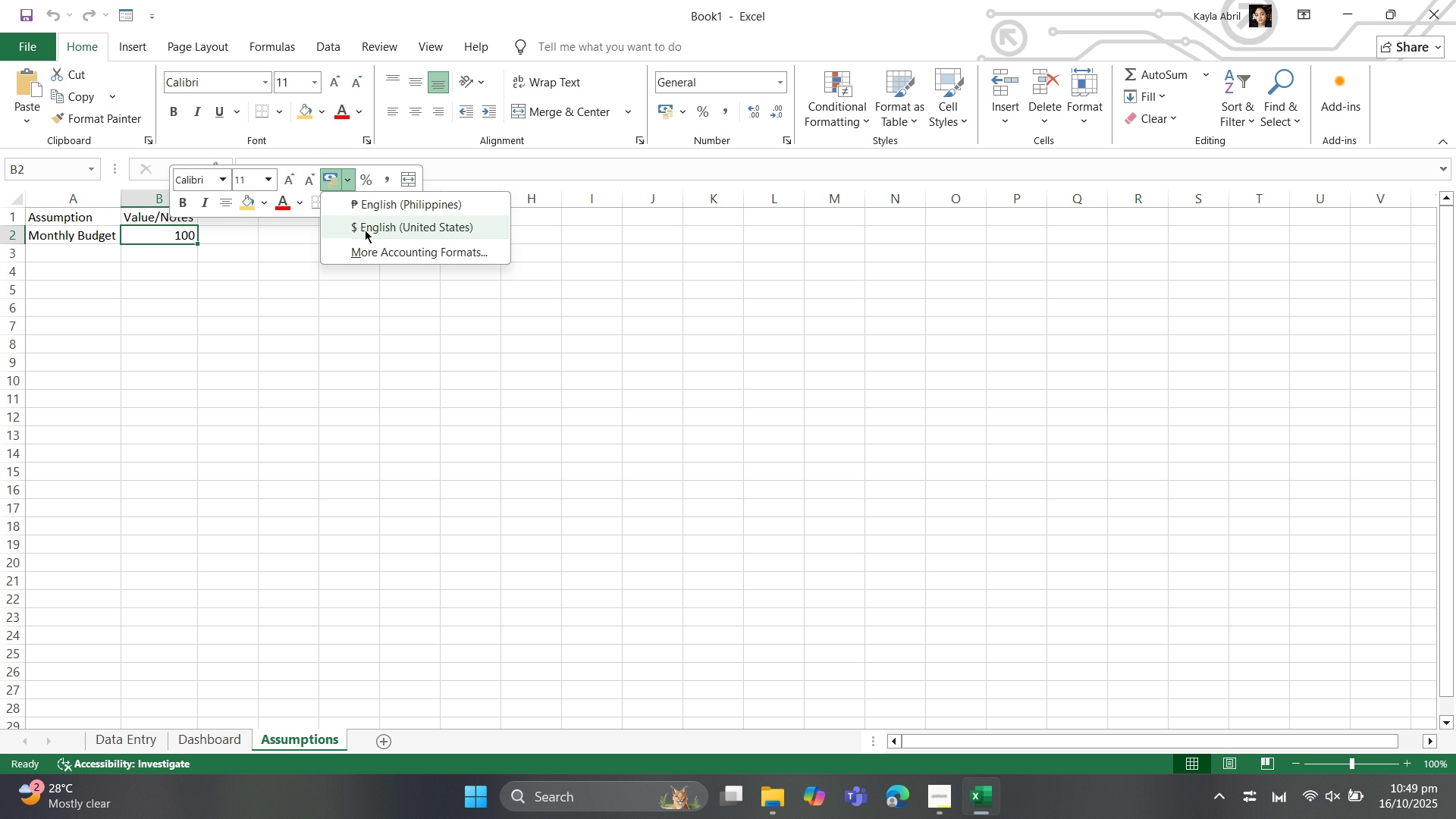 
left_click([365, 230])
 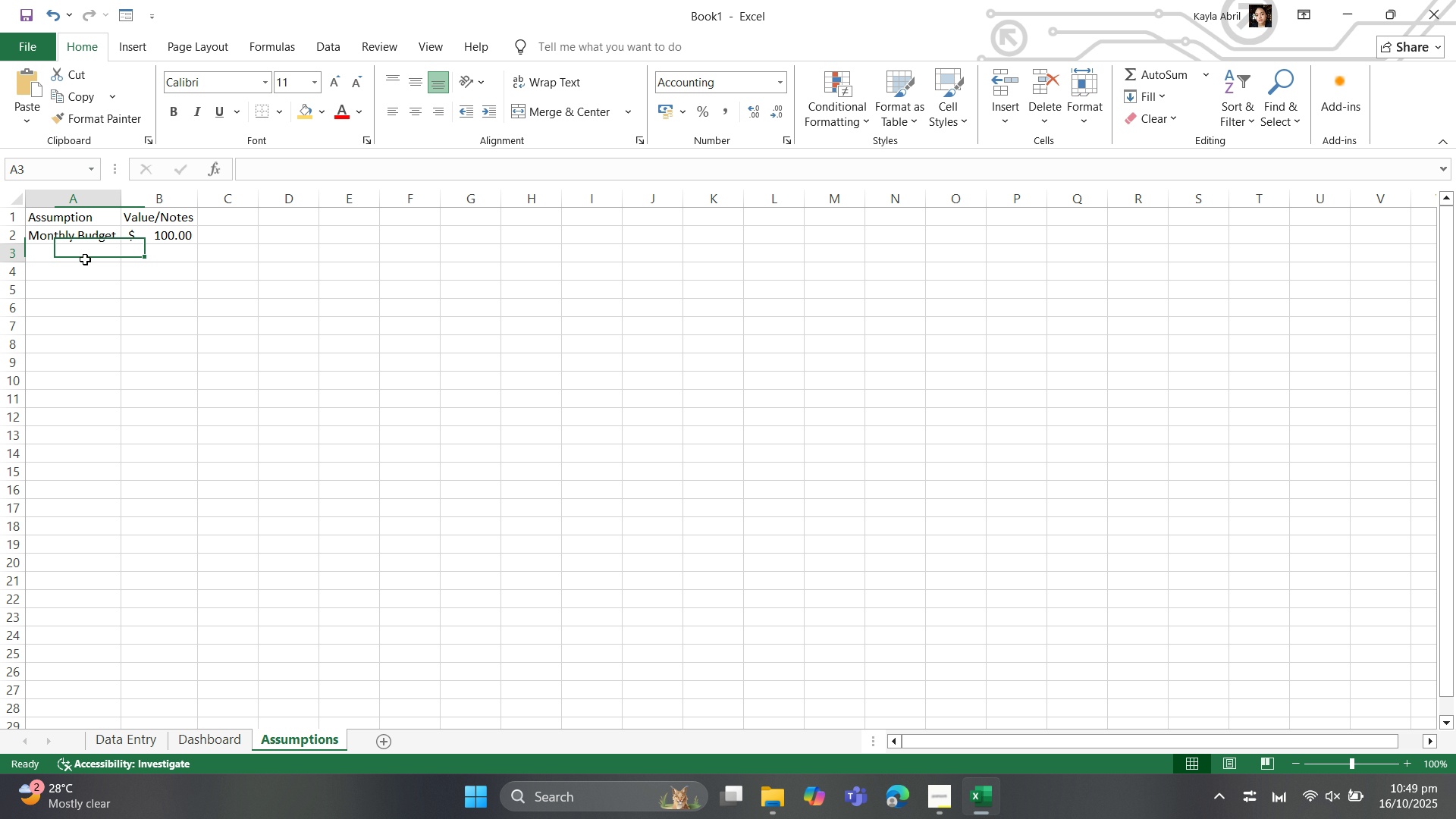 
left_click([85, 259])
 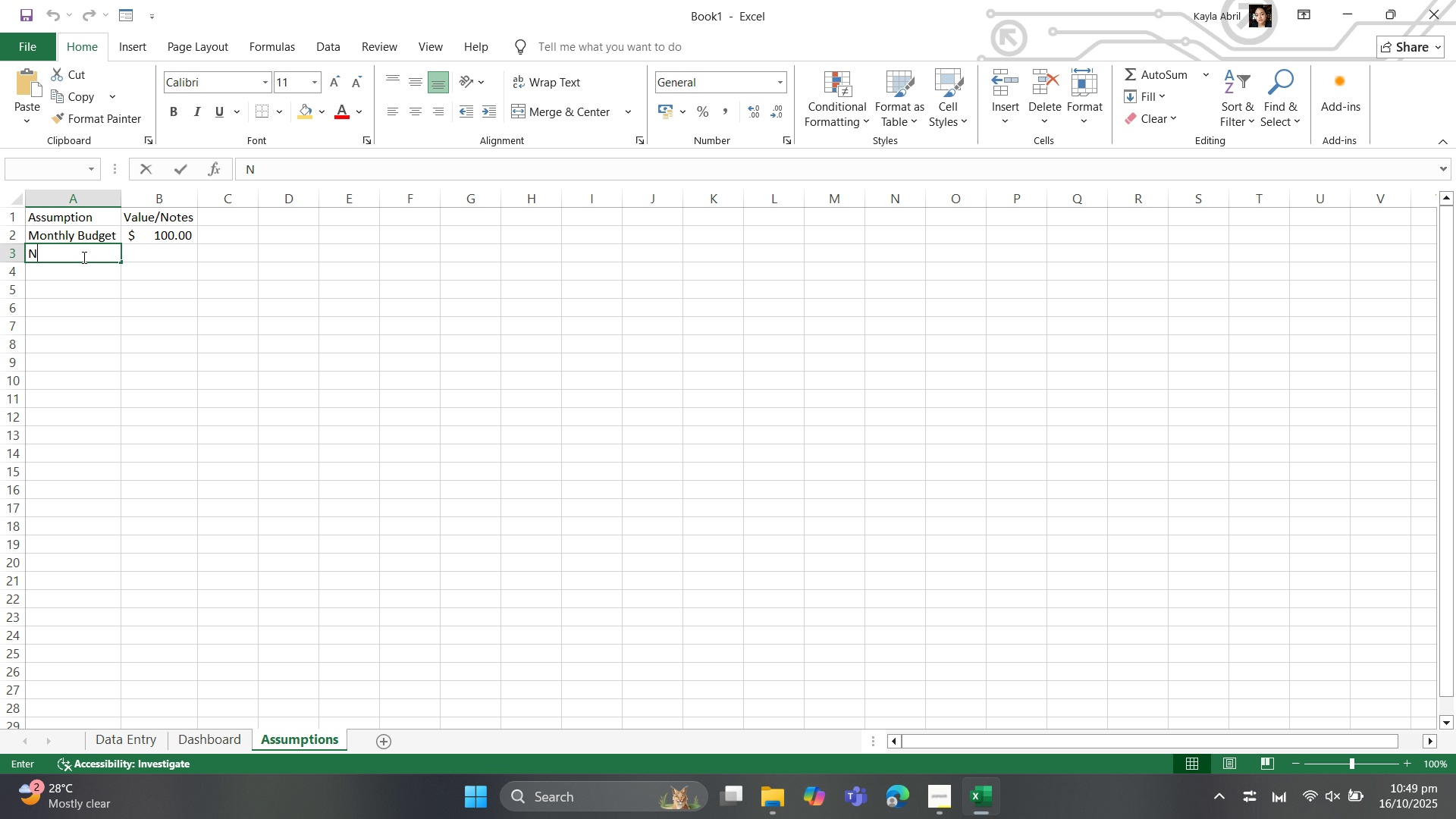 
type(Notes)
 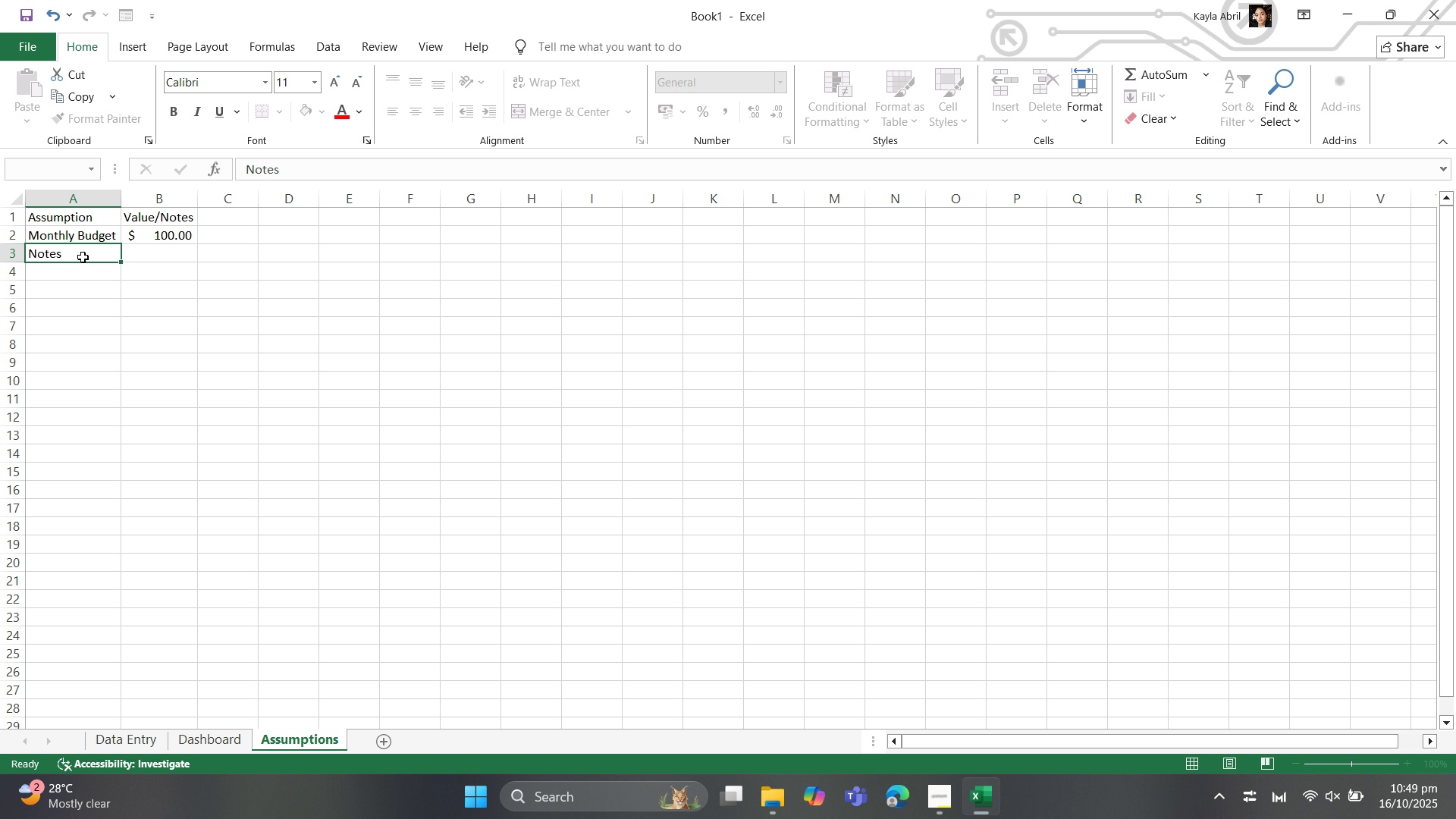 
key(ArrowRight)
 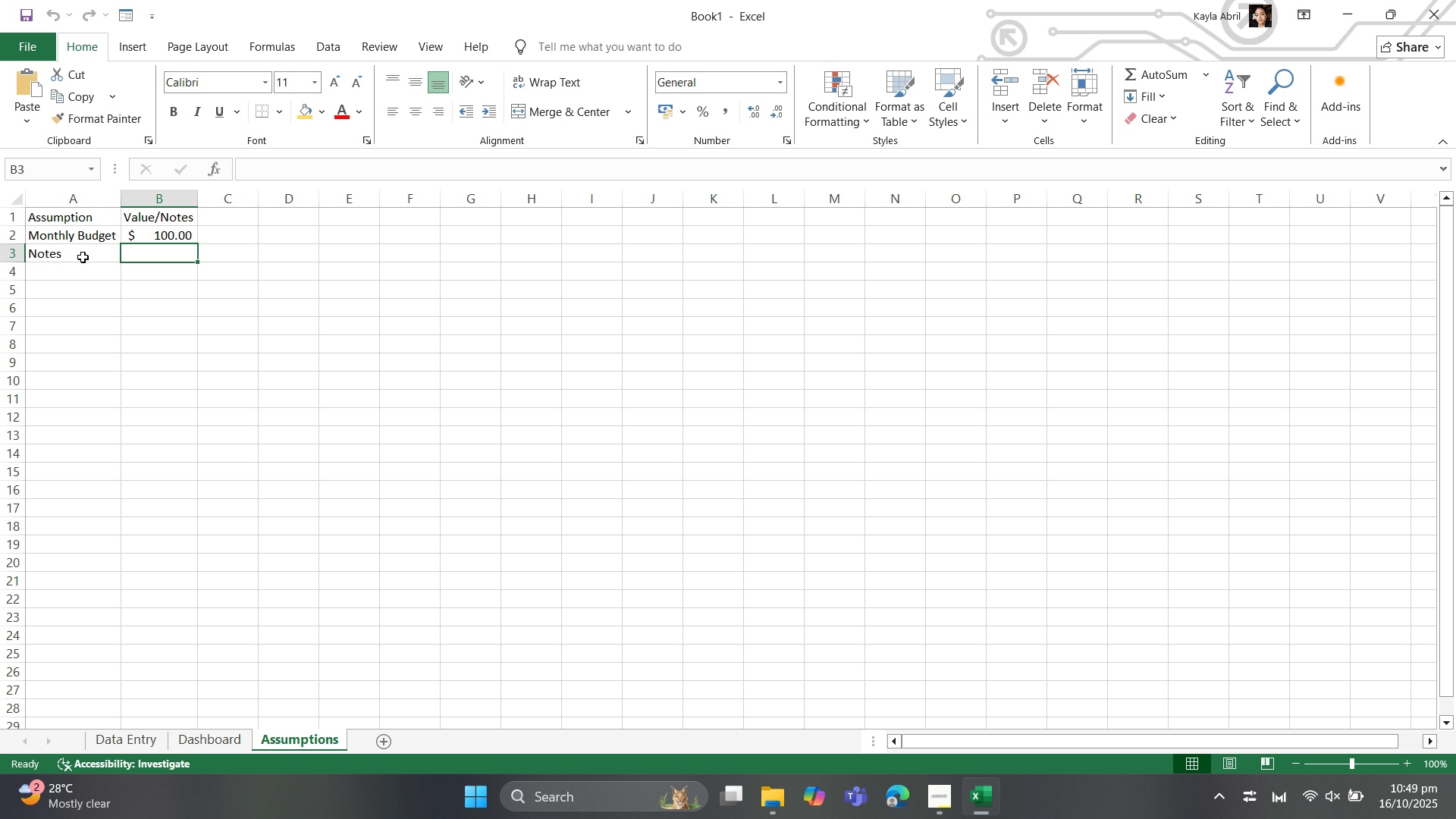 
type(Food/events vary; budget is a guideline)
 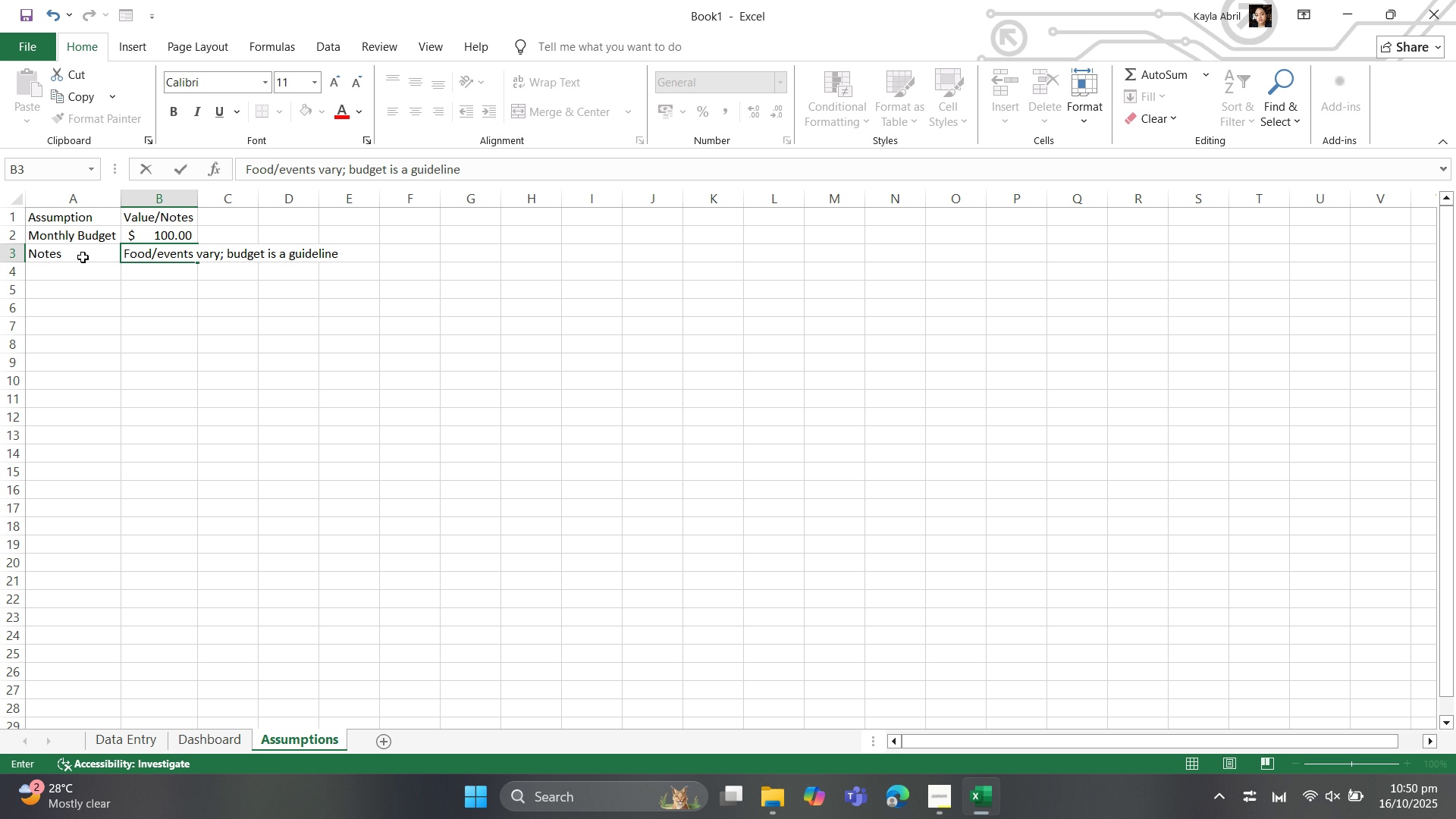 
key(ArrowDown)
 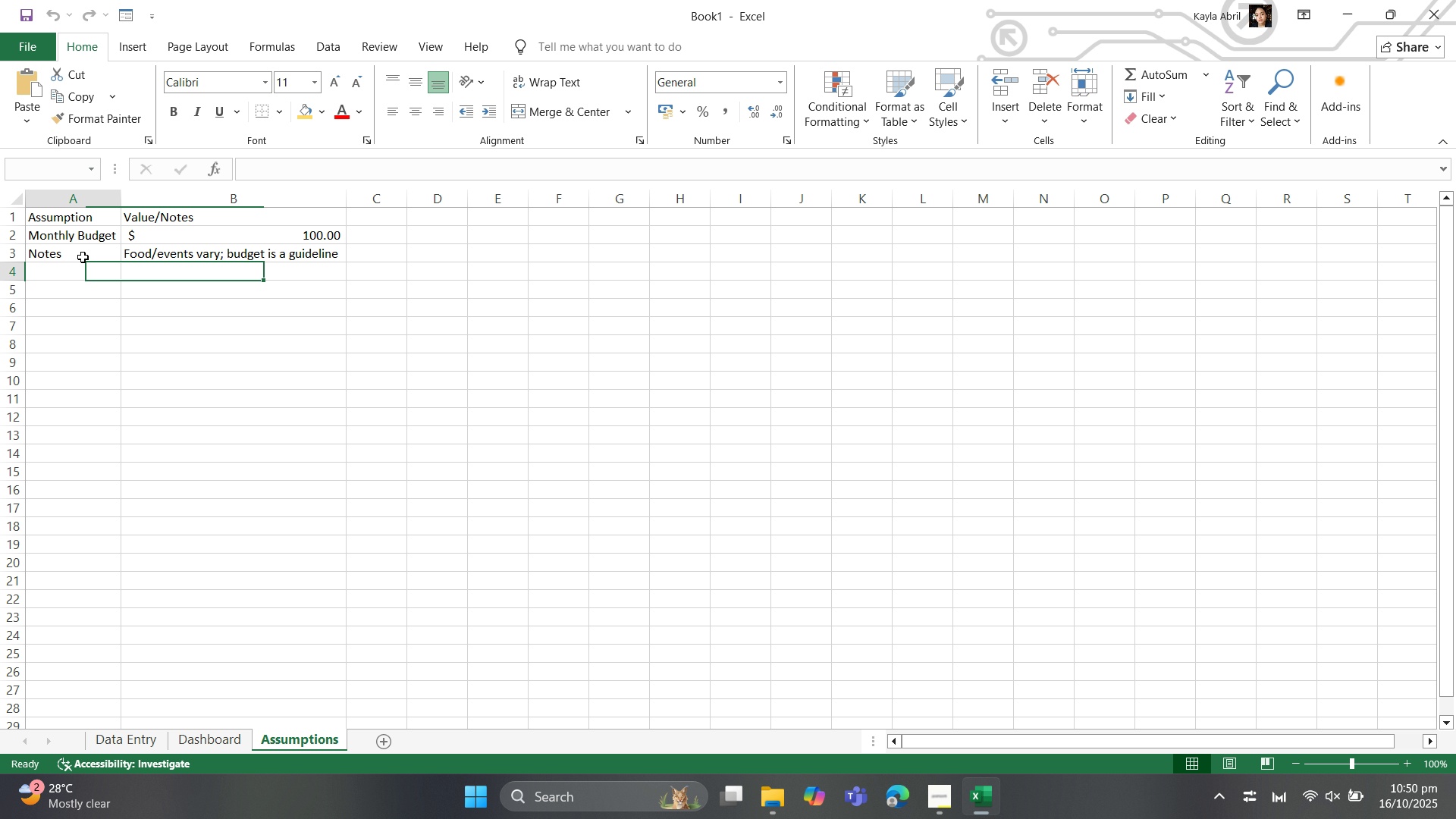 
key(ArrowLeft)
 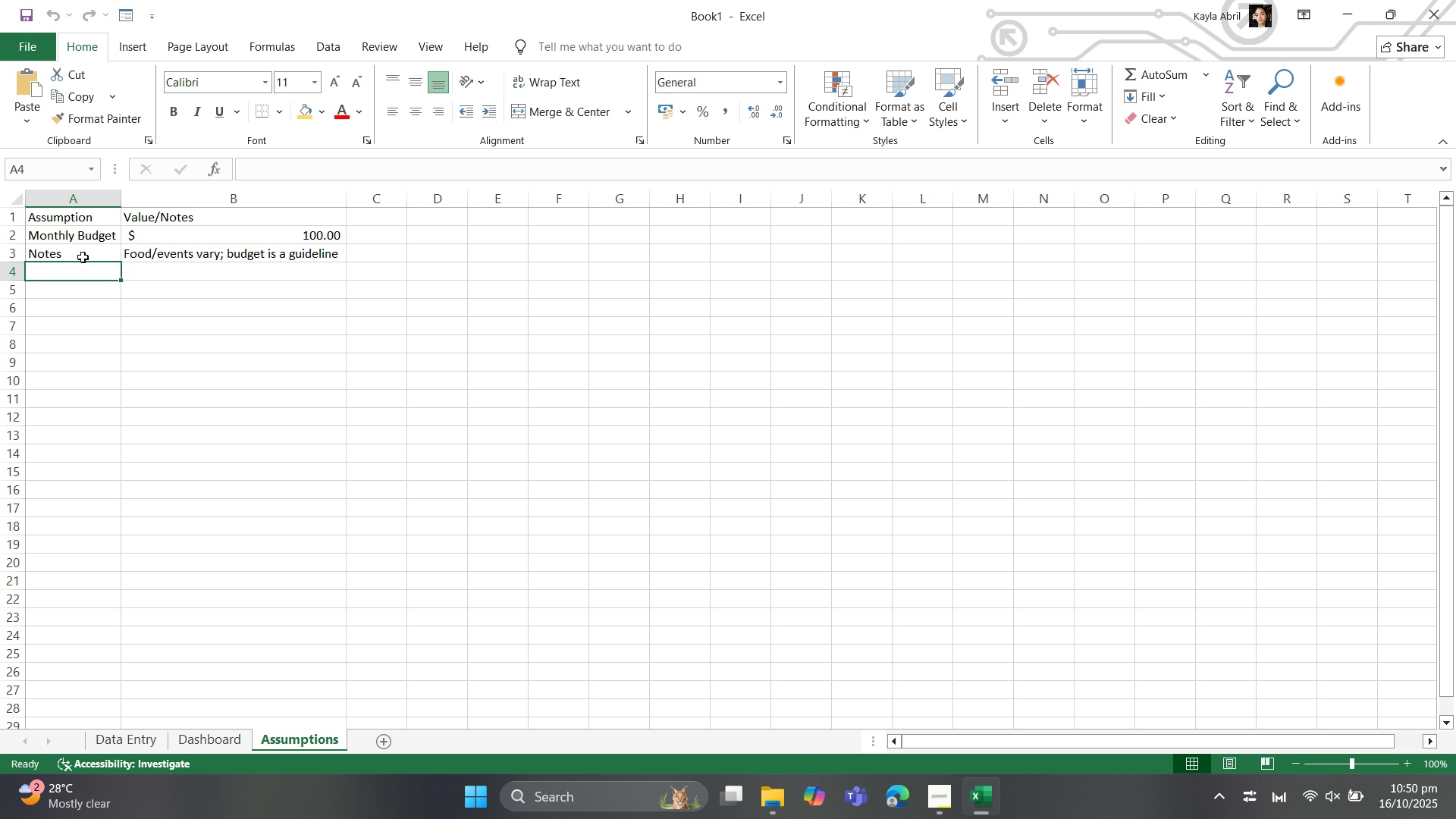 
type(Compatibility)
 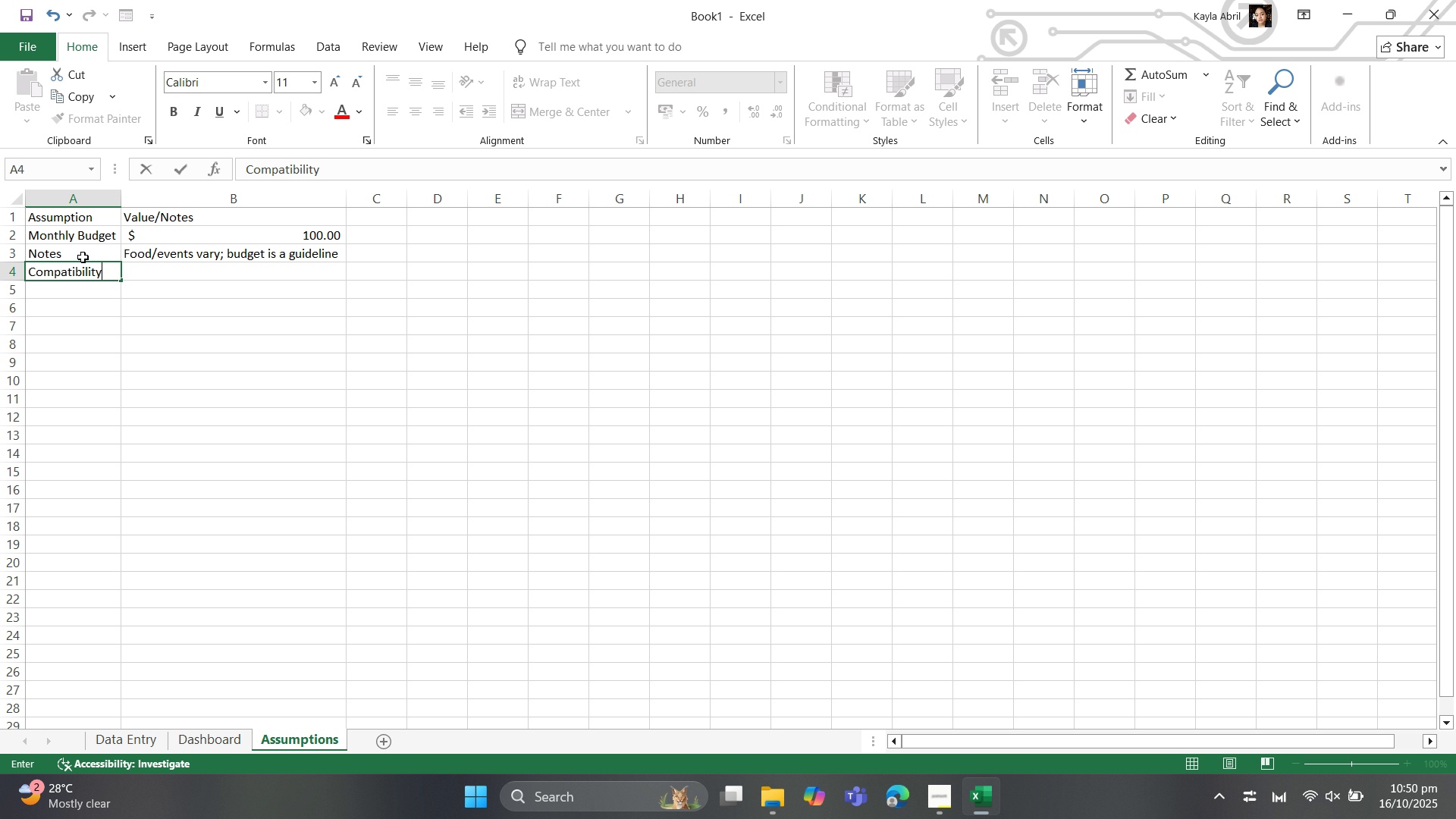 
key(ArrowRight)
 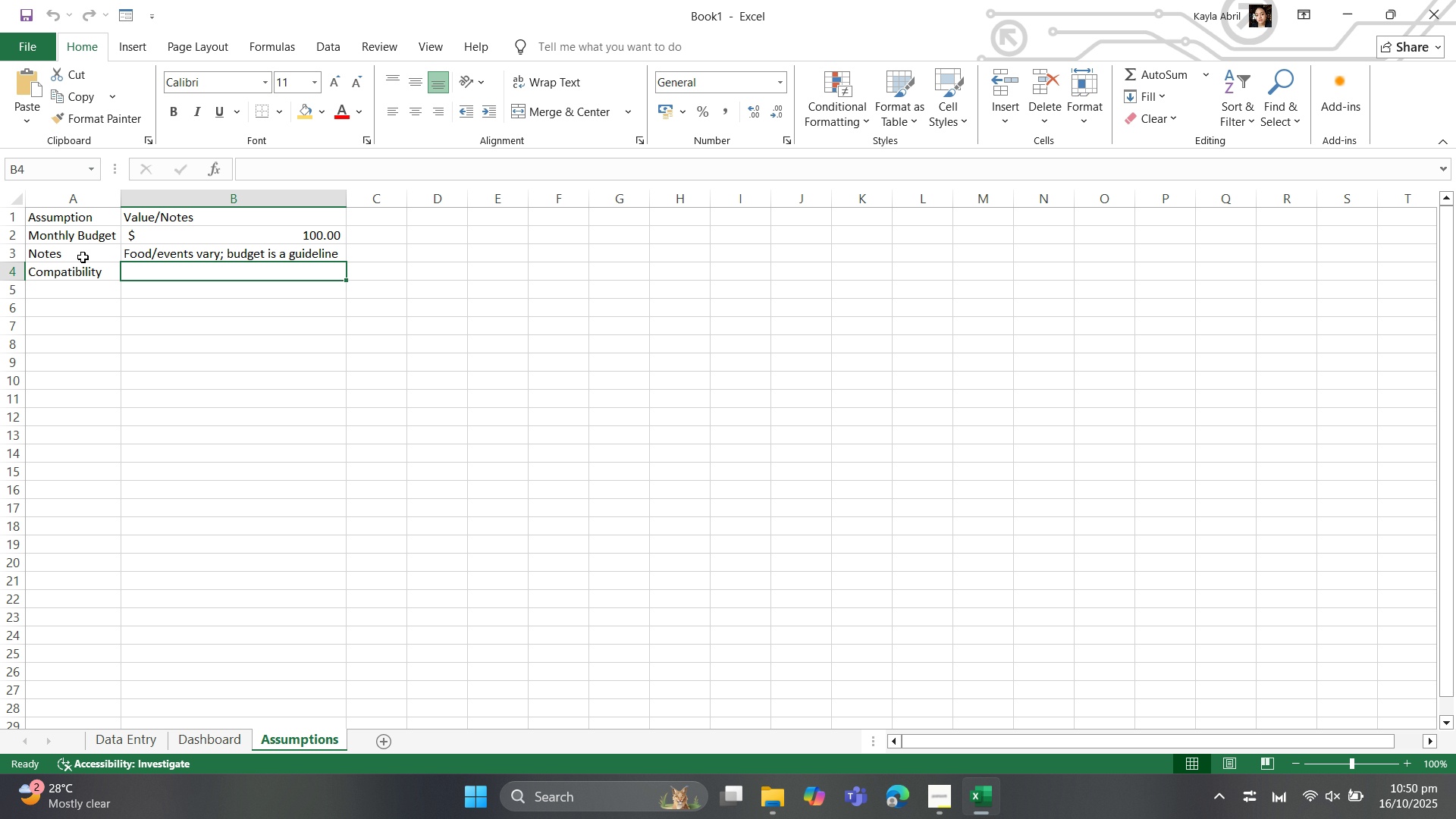 
wait(5.02)
 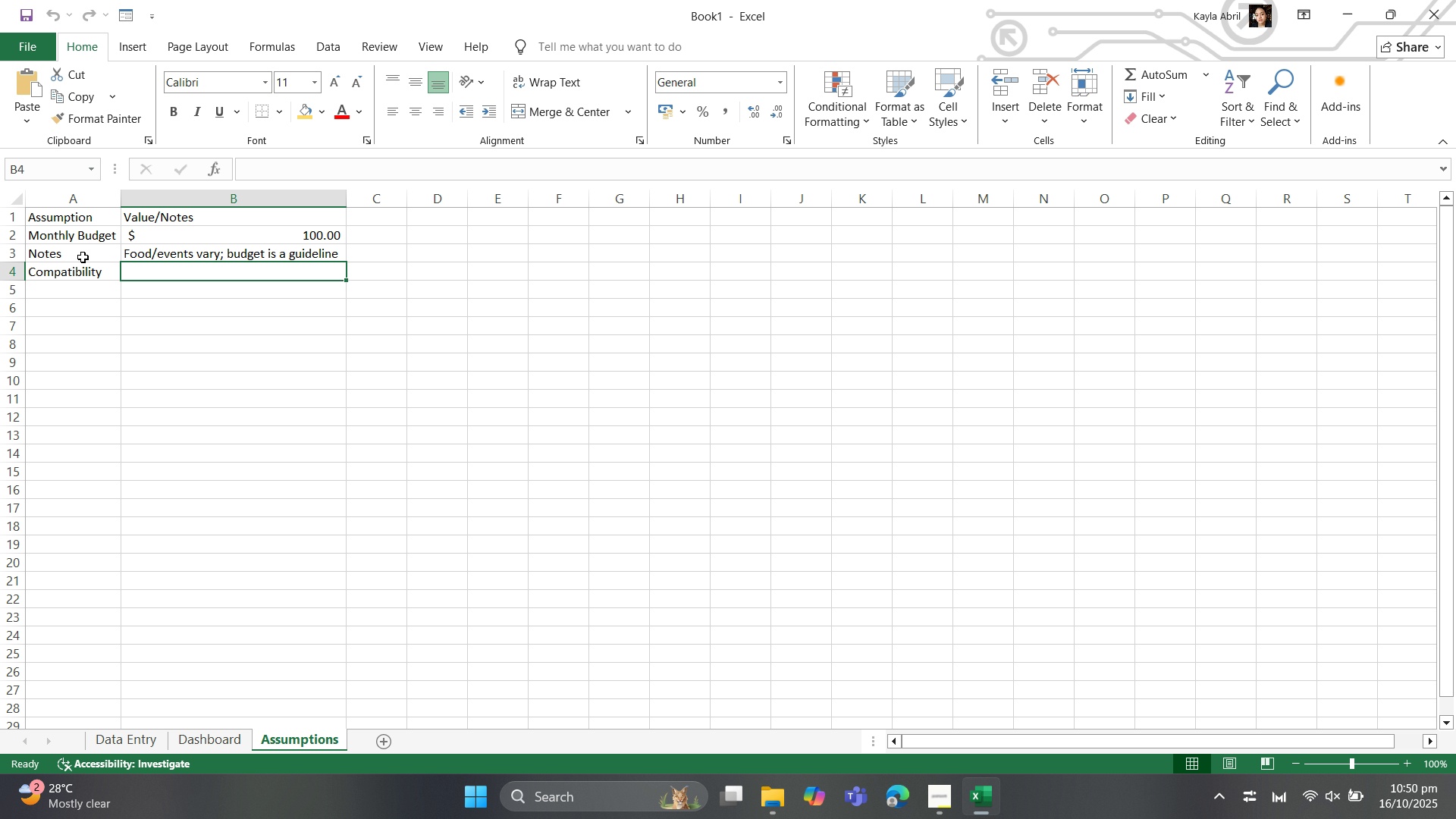 
type(Works on Excel and Google Sheets (desktop and mobile))
 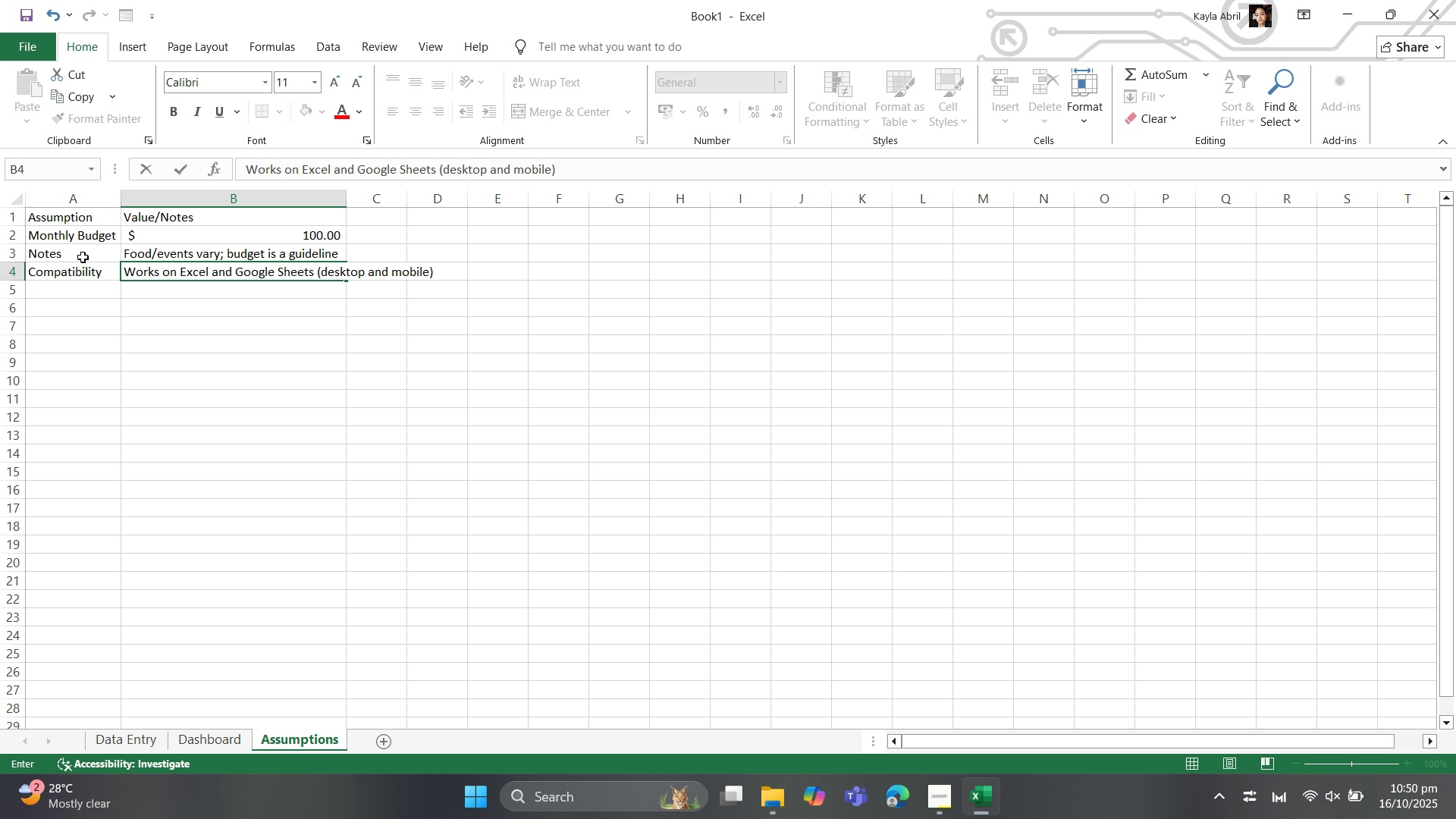 
left_click([190, 309])
 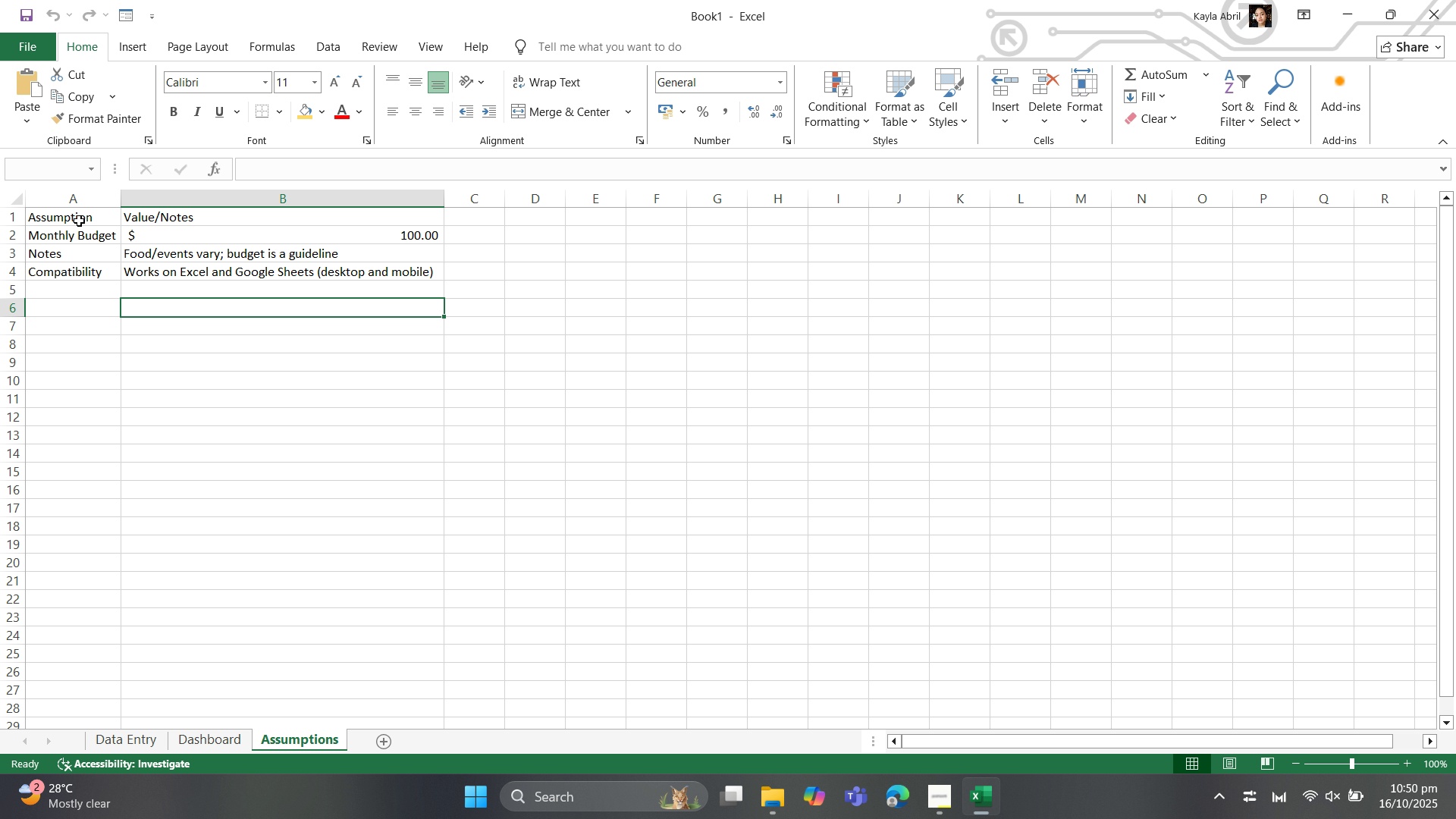 
wait(7.7)
 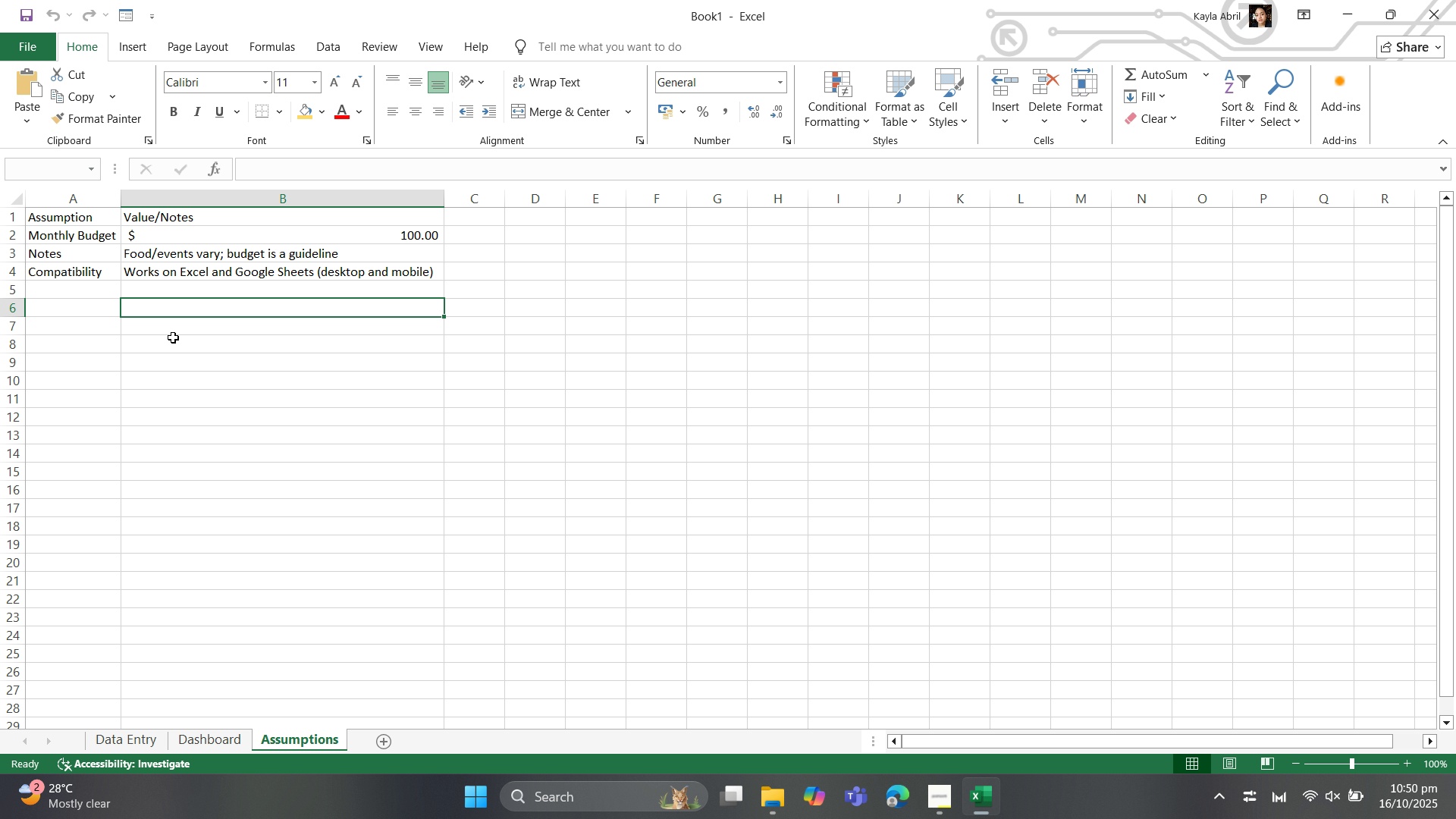 
left_click_drag(start_coordinate=[70, 214], to_coordinate=[246, 268])
 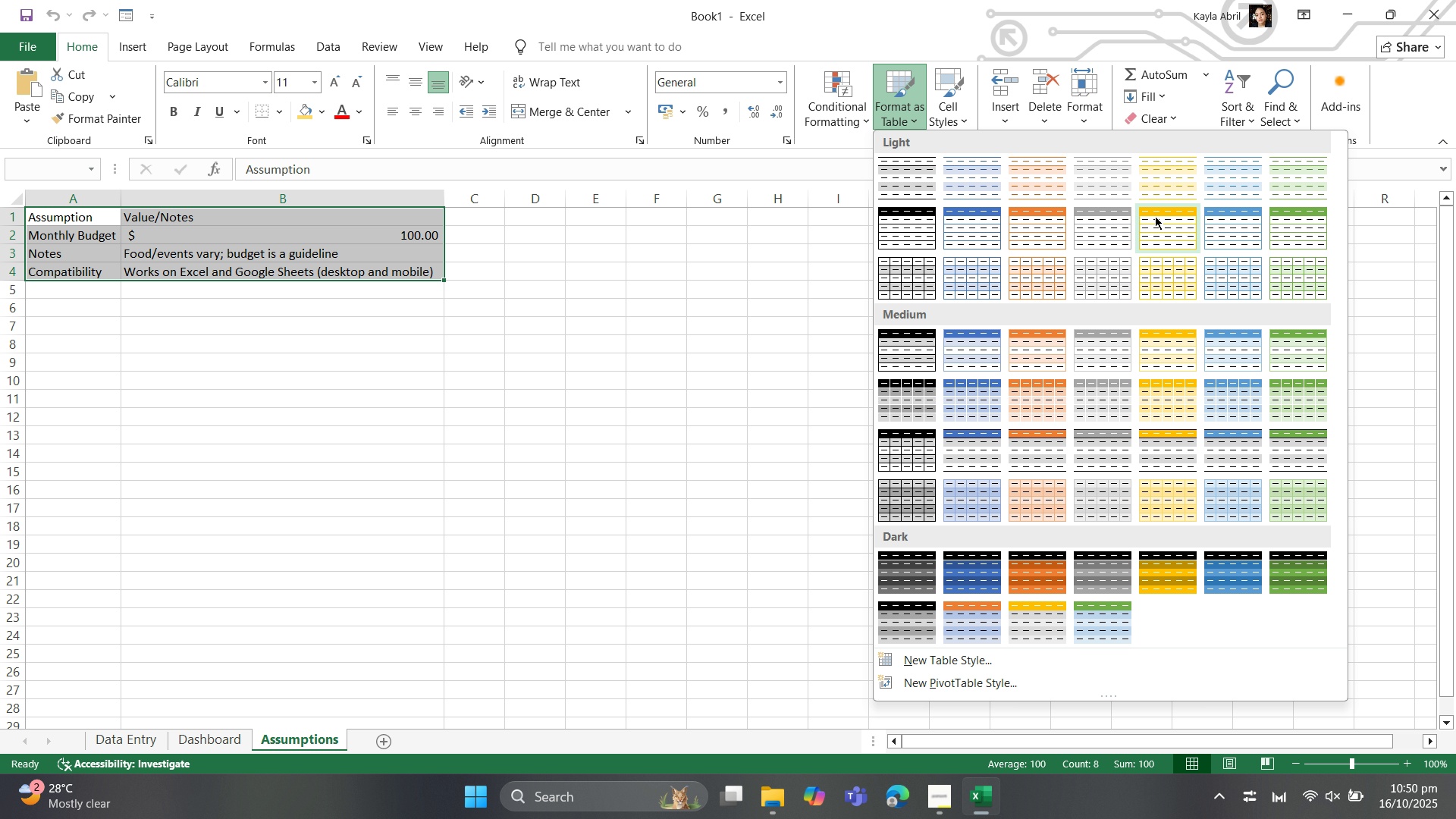 
left_click([1159, 226])
 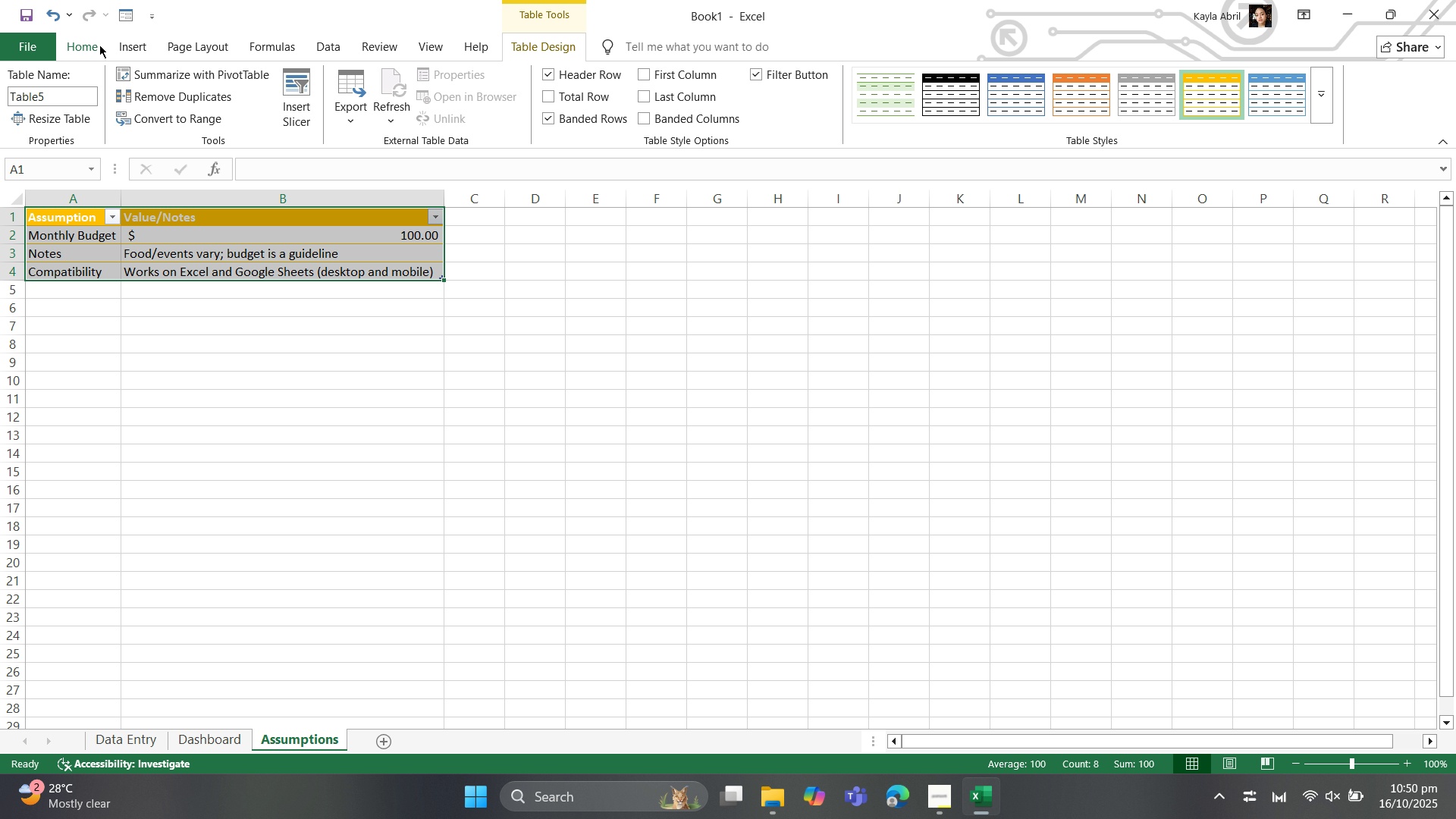 
wait(5.32)
 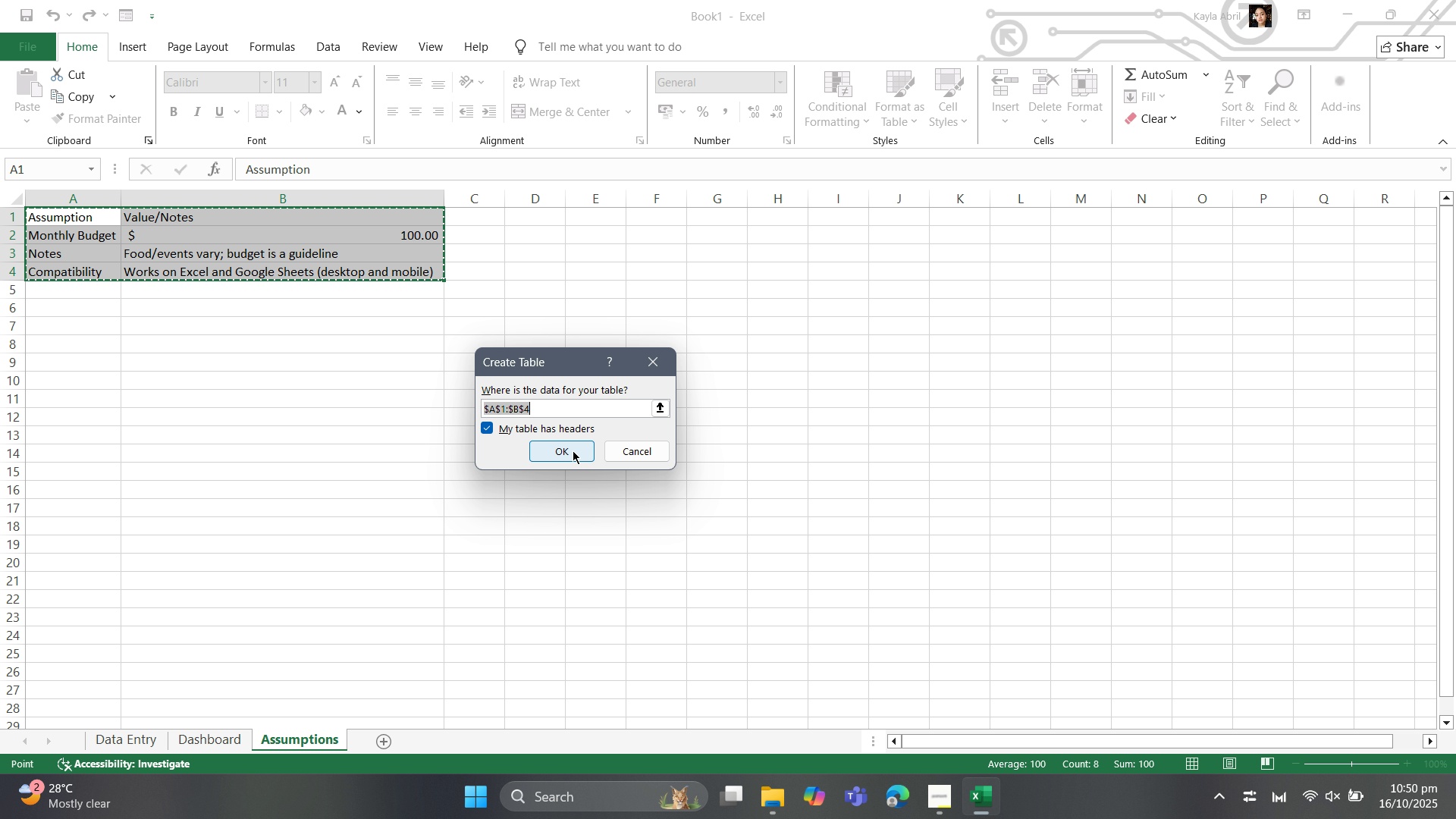 
left_click_drag(start_coordinate=[75, 216], to_coordinate=[197, 217])
 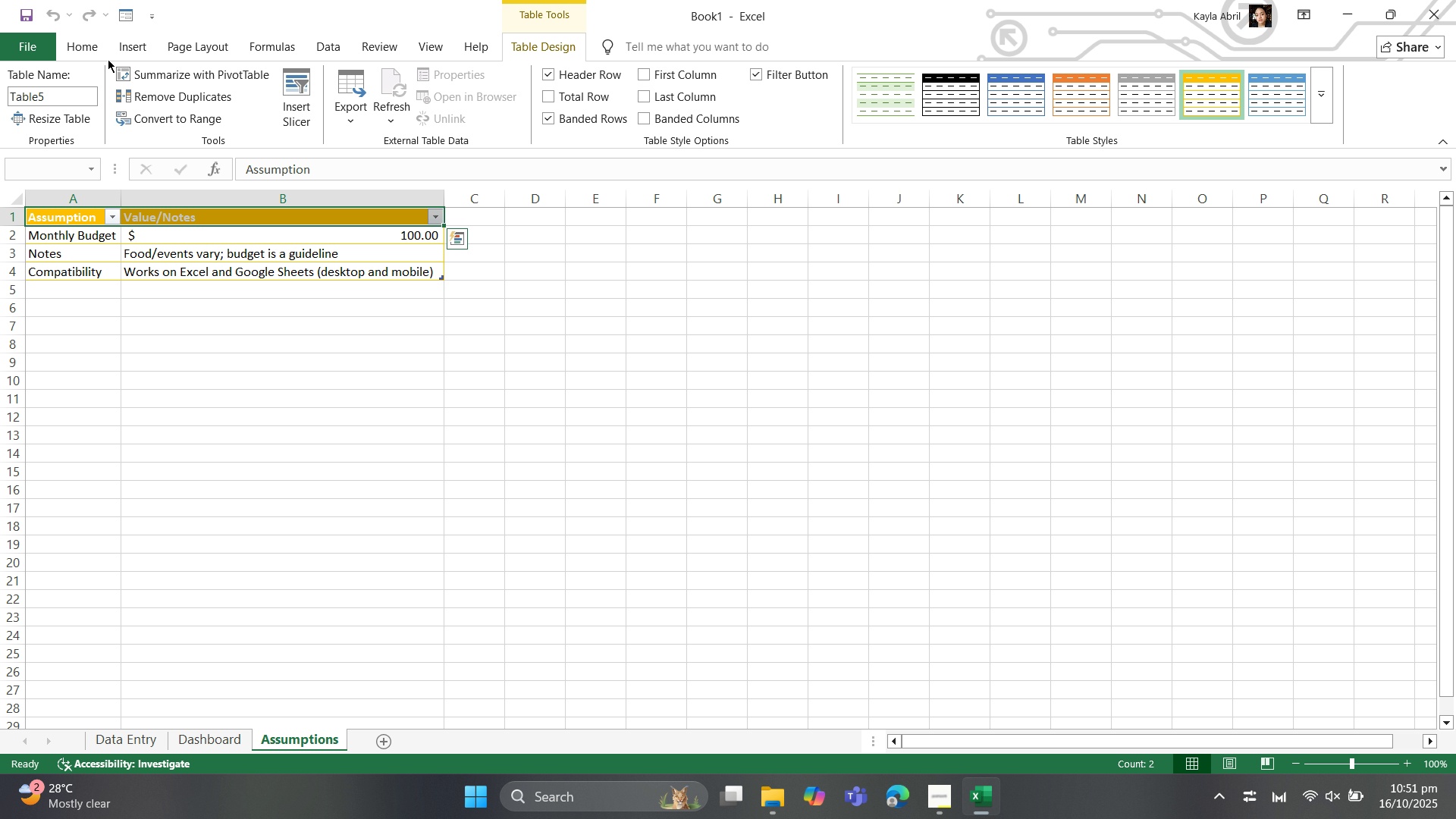 
left_click([96, 52])
 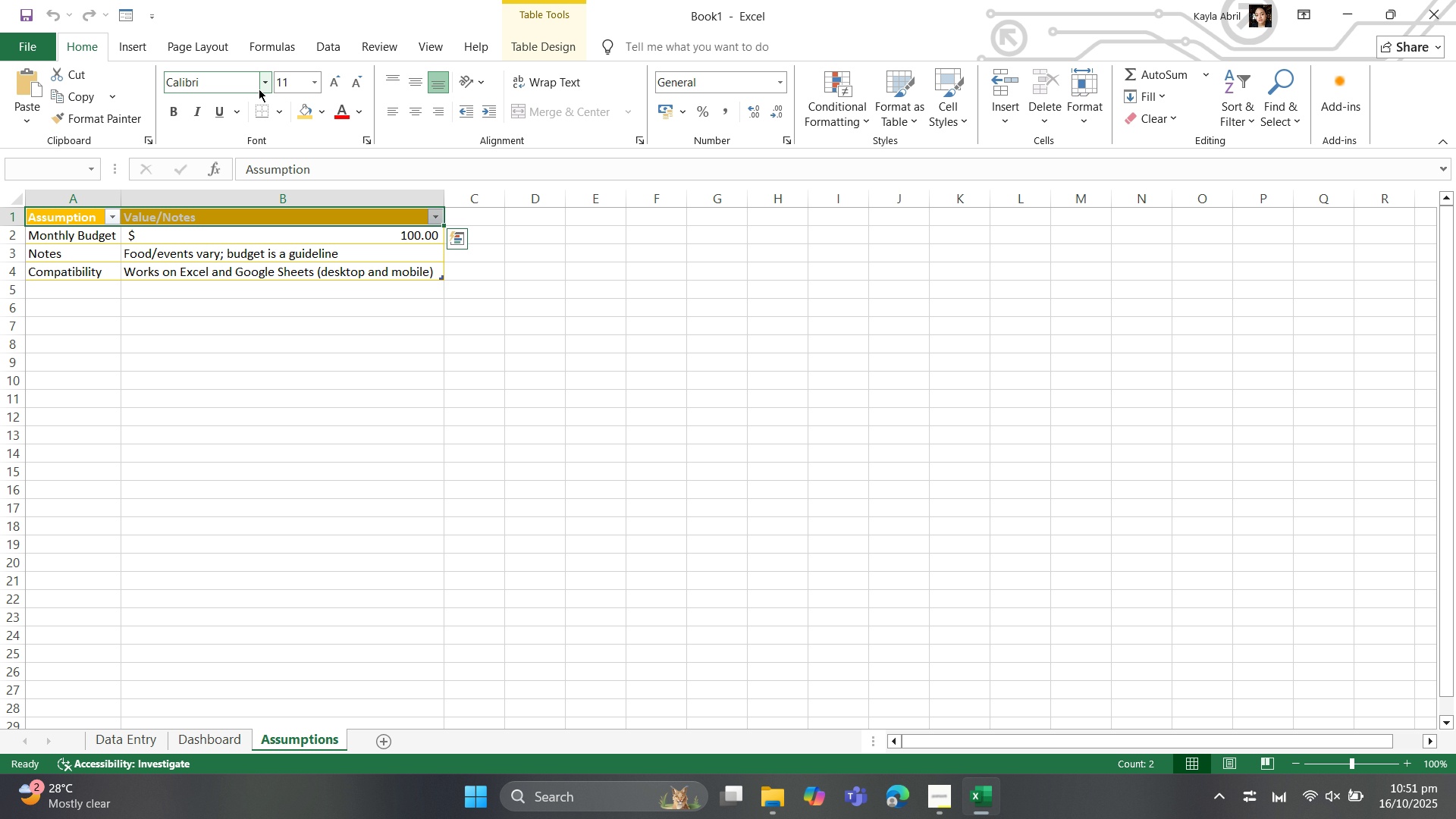 
left_click([259, 89])
 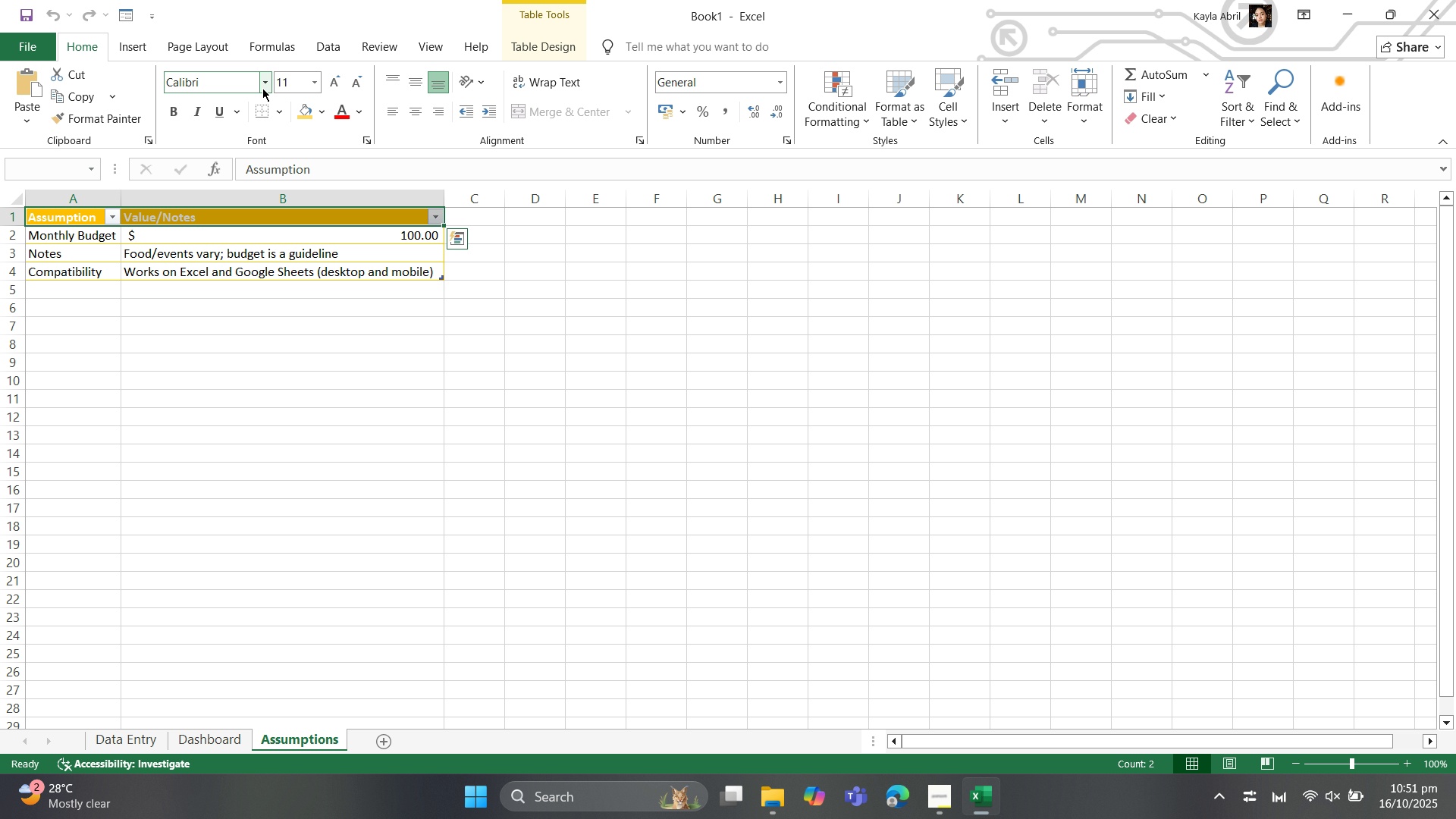 
left_click([262, 88])
 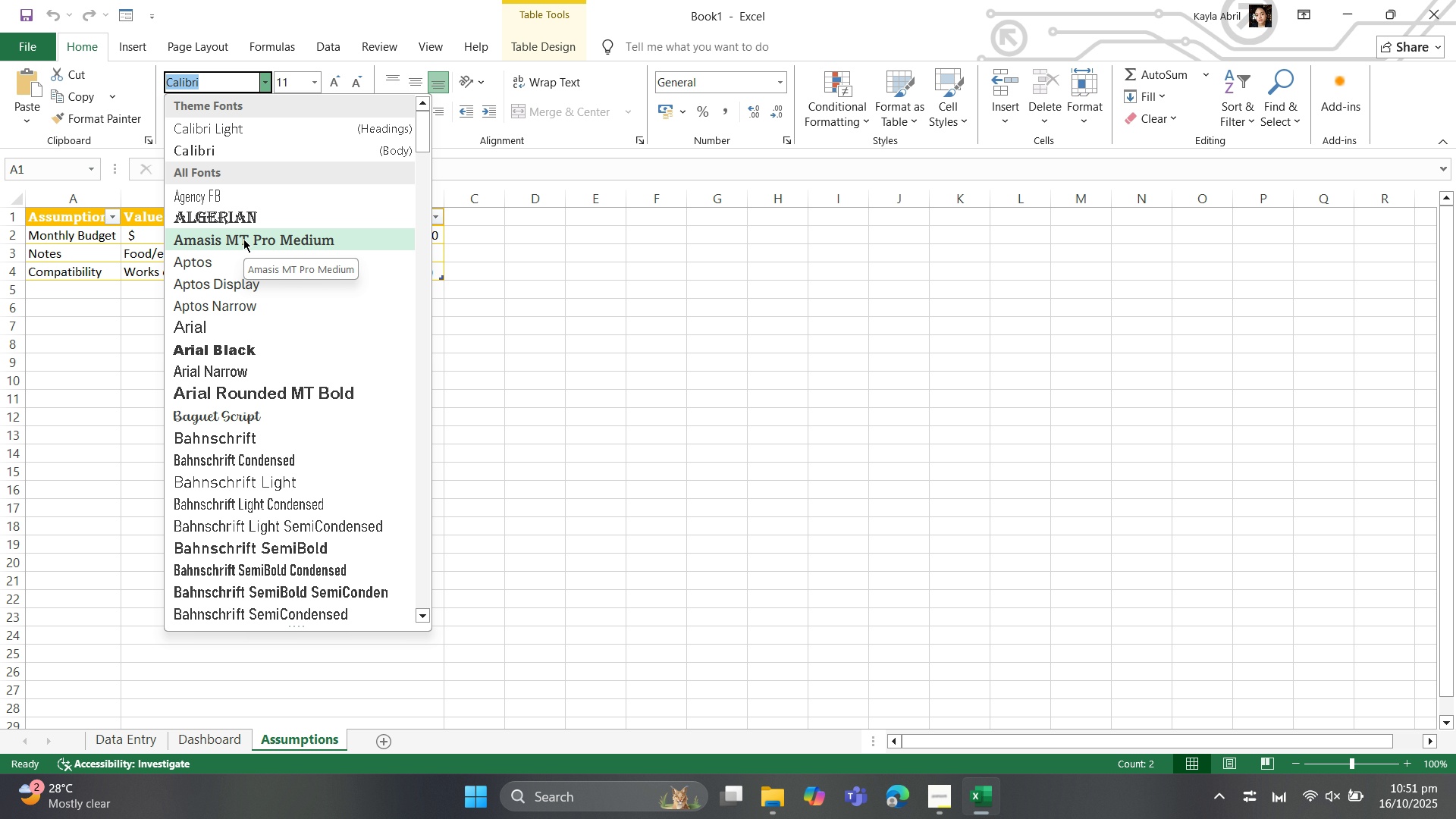 
left_click([243, 239])
 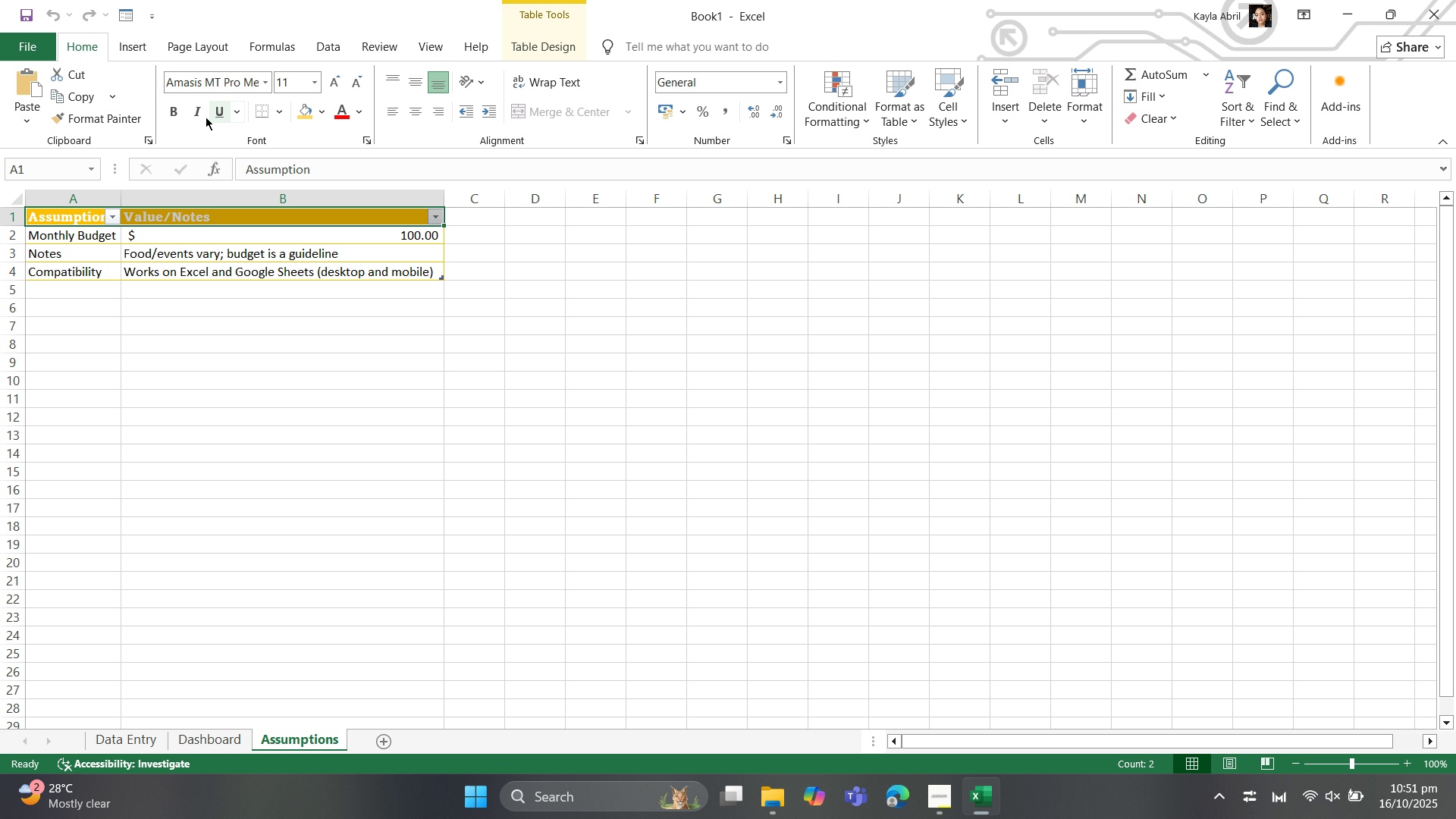 
left_click([182, 119])
 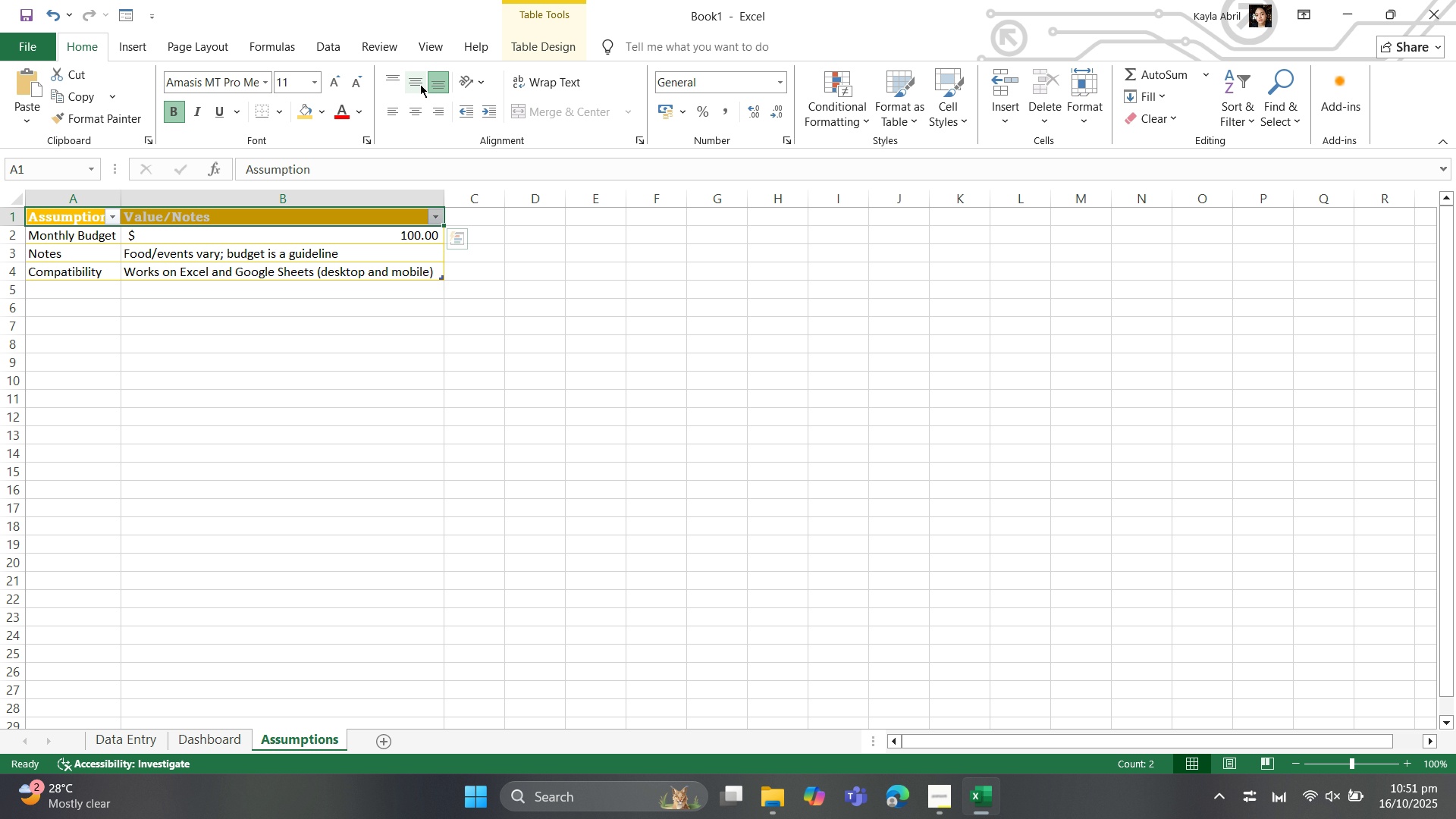 
left_click([420, 84])
 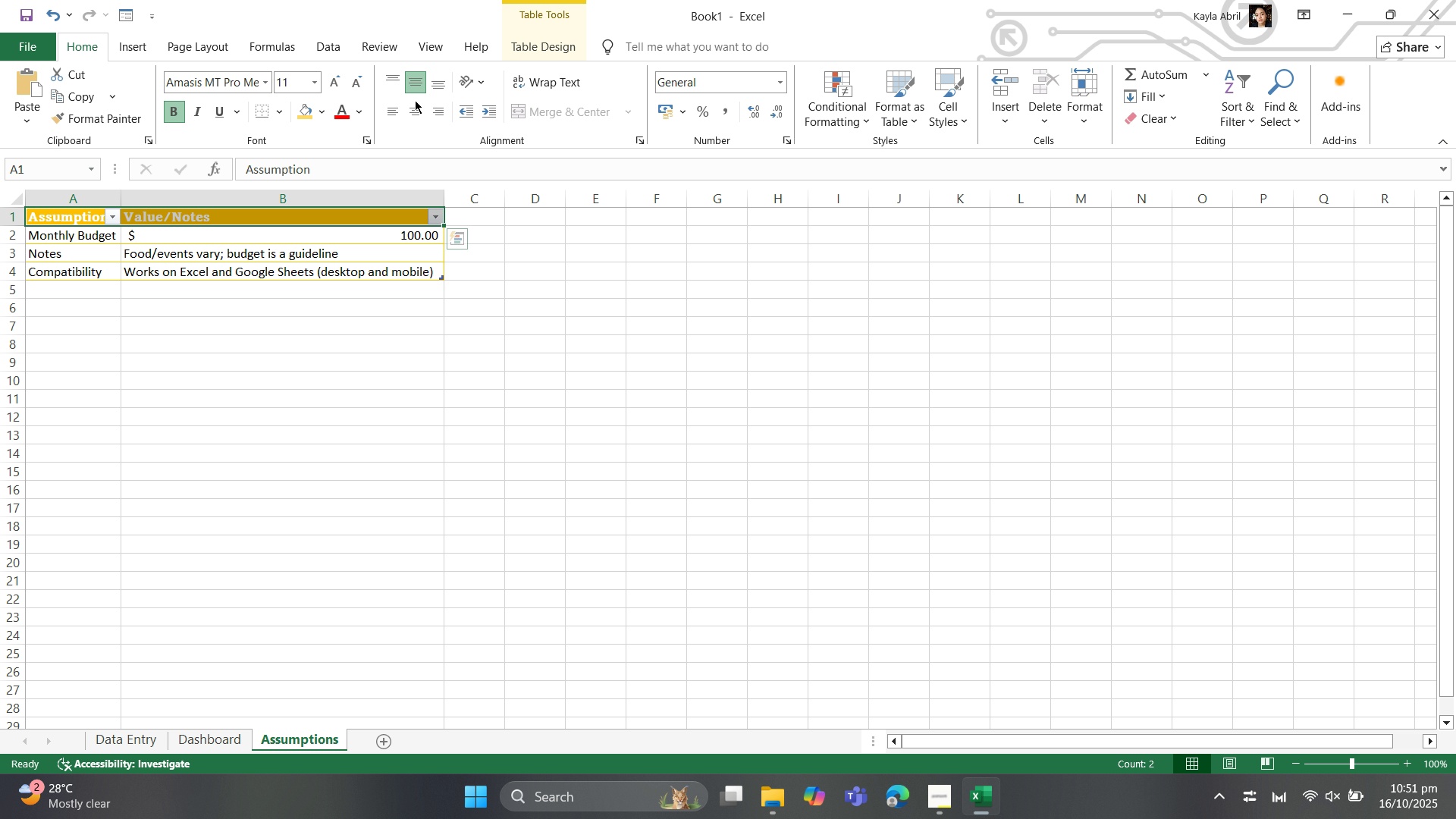 
left_click([421, 105])
 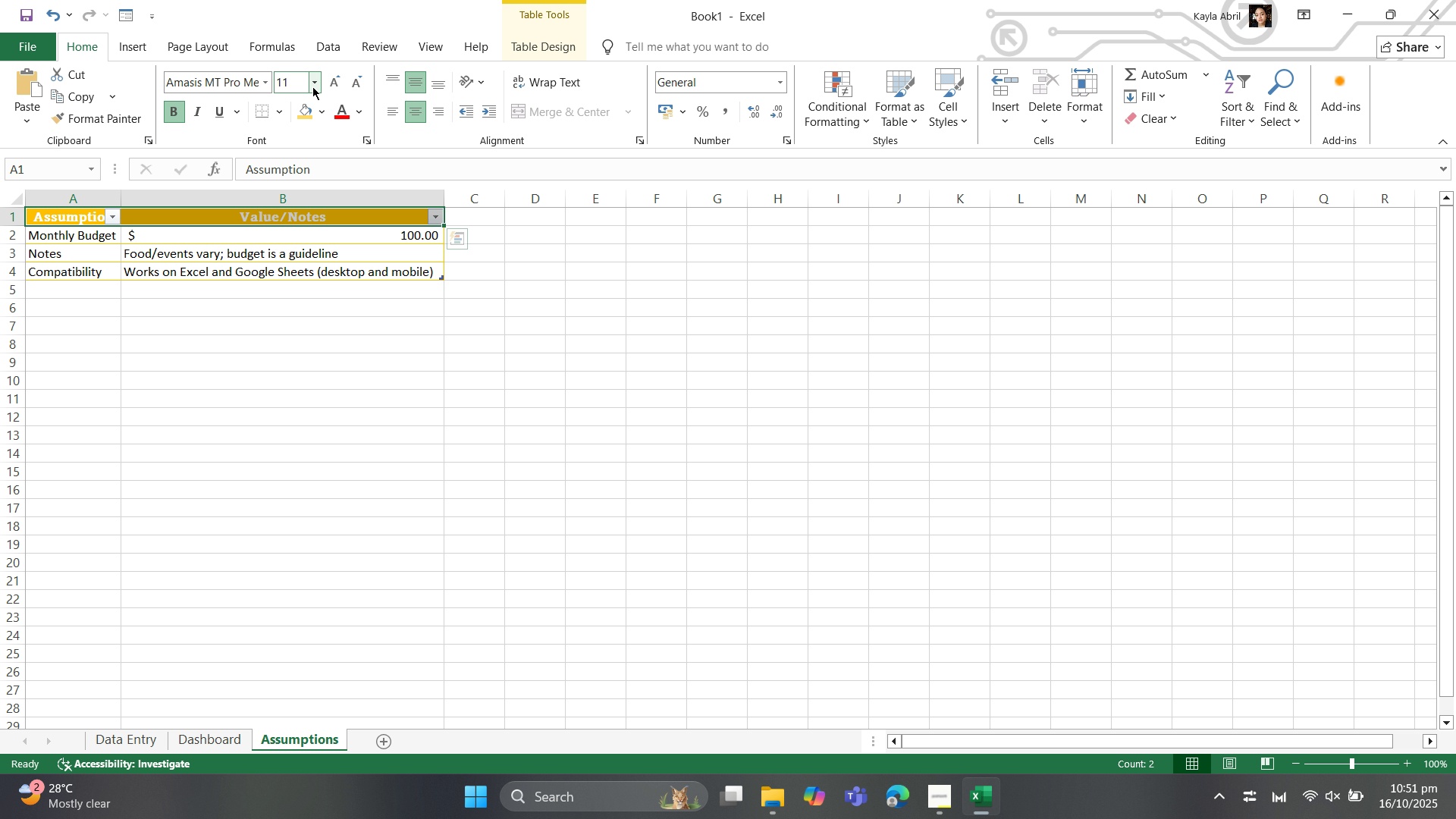 
left_click([312, 86])
 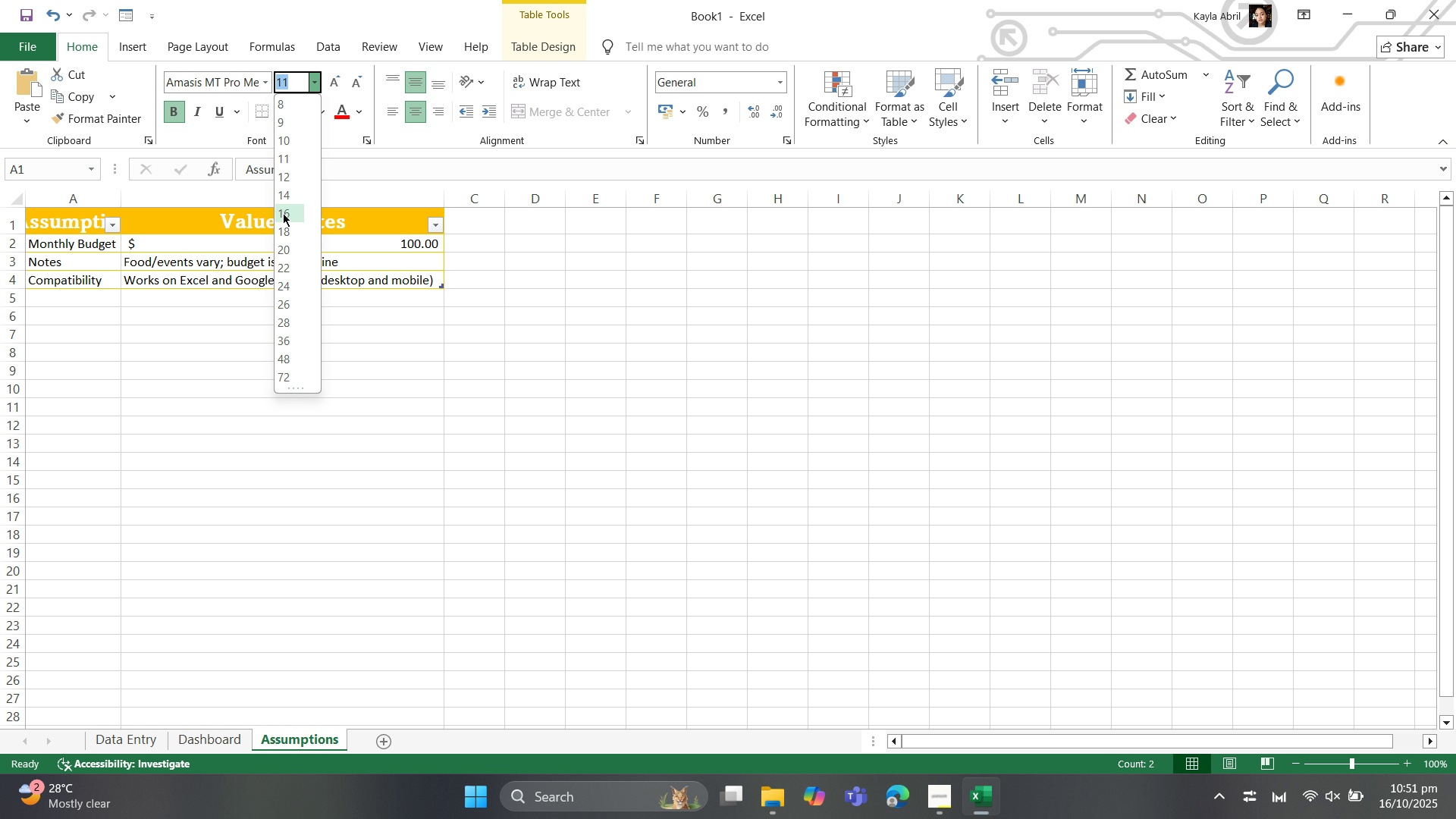 
left_click([283, 213])
 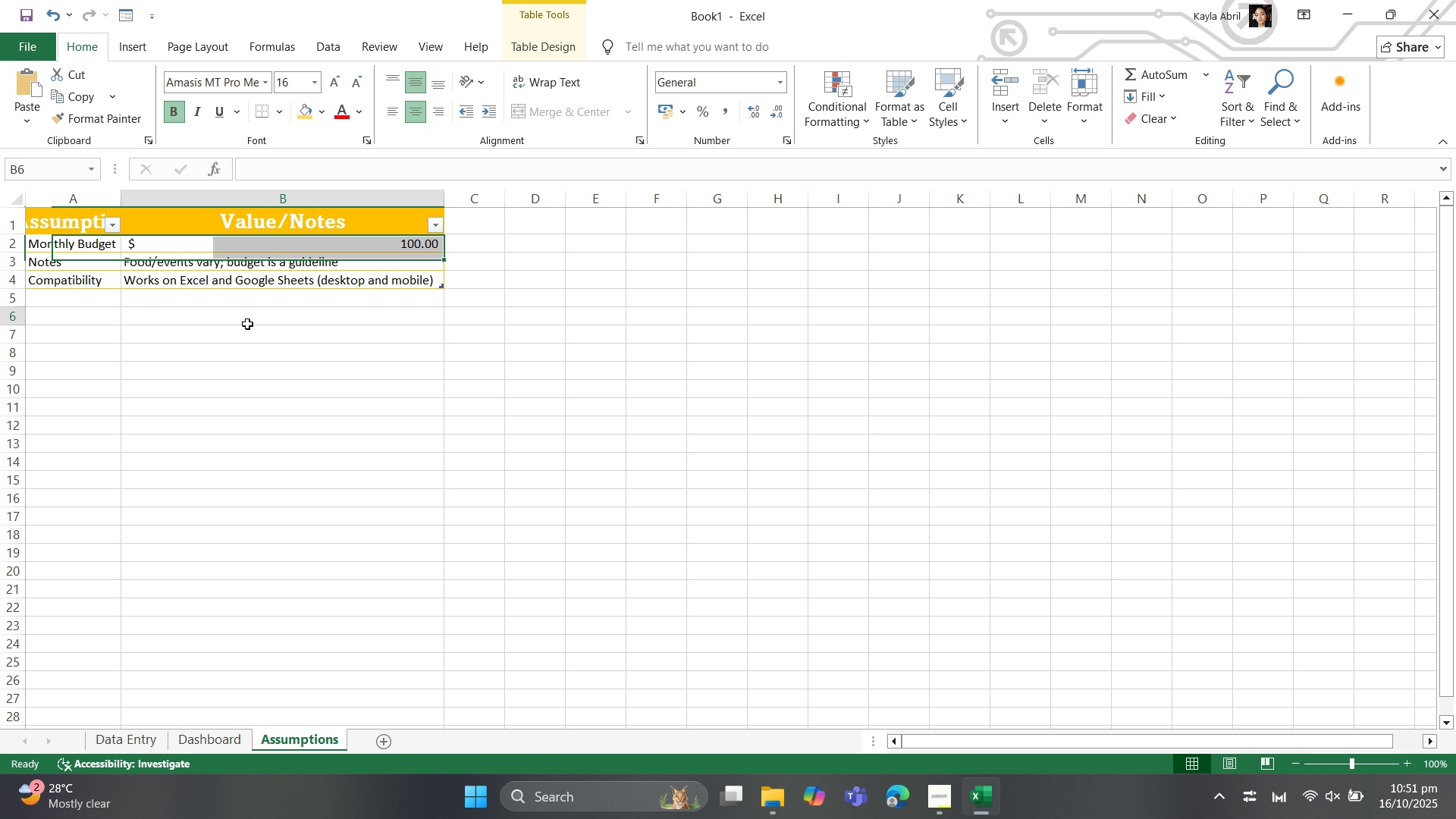 
left_click([247, 324])
 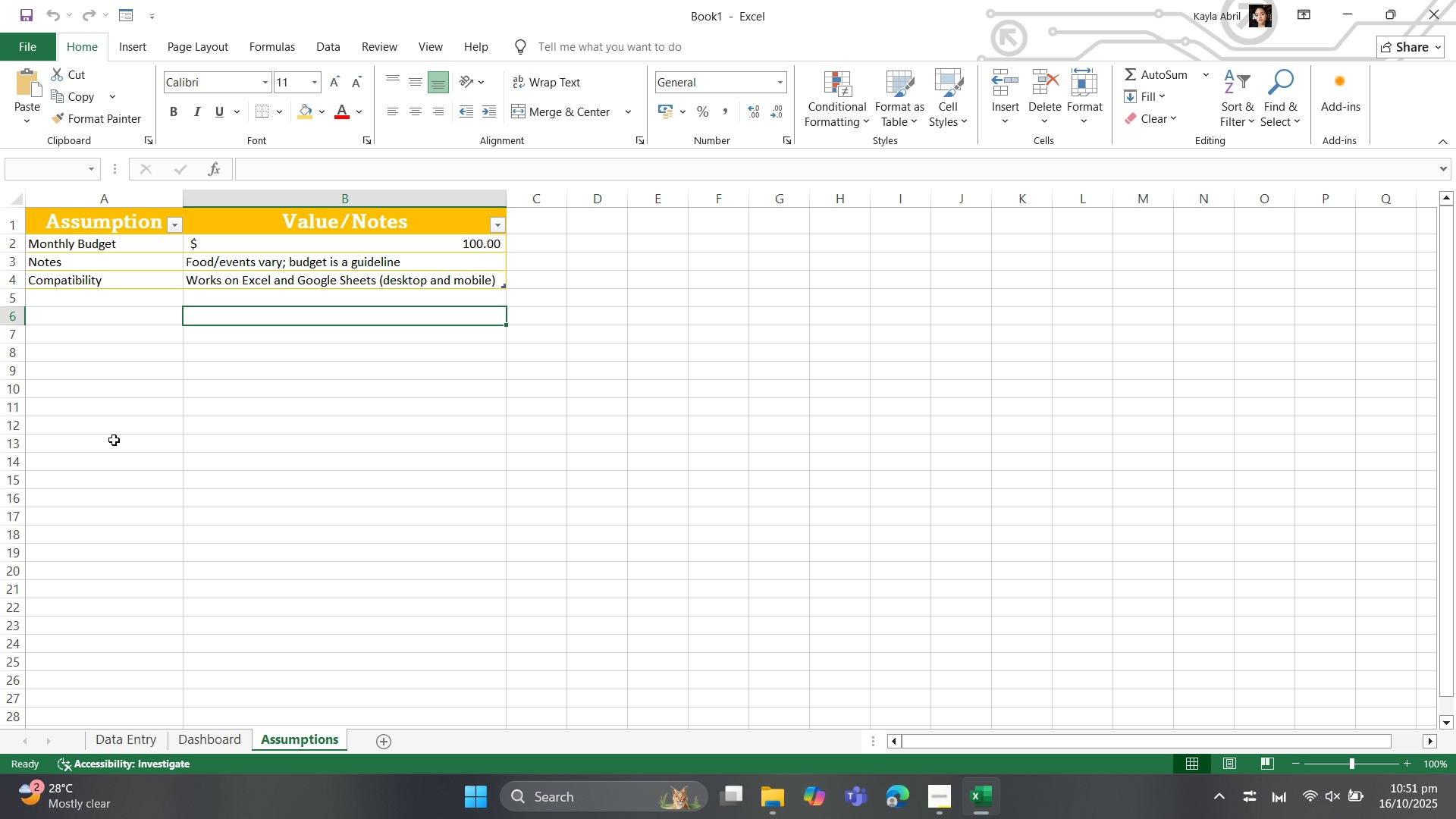 
left_click([110, 736])
 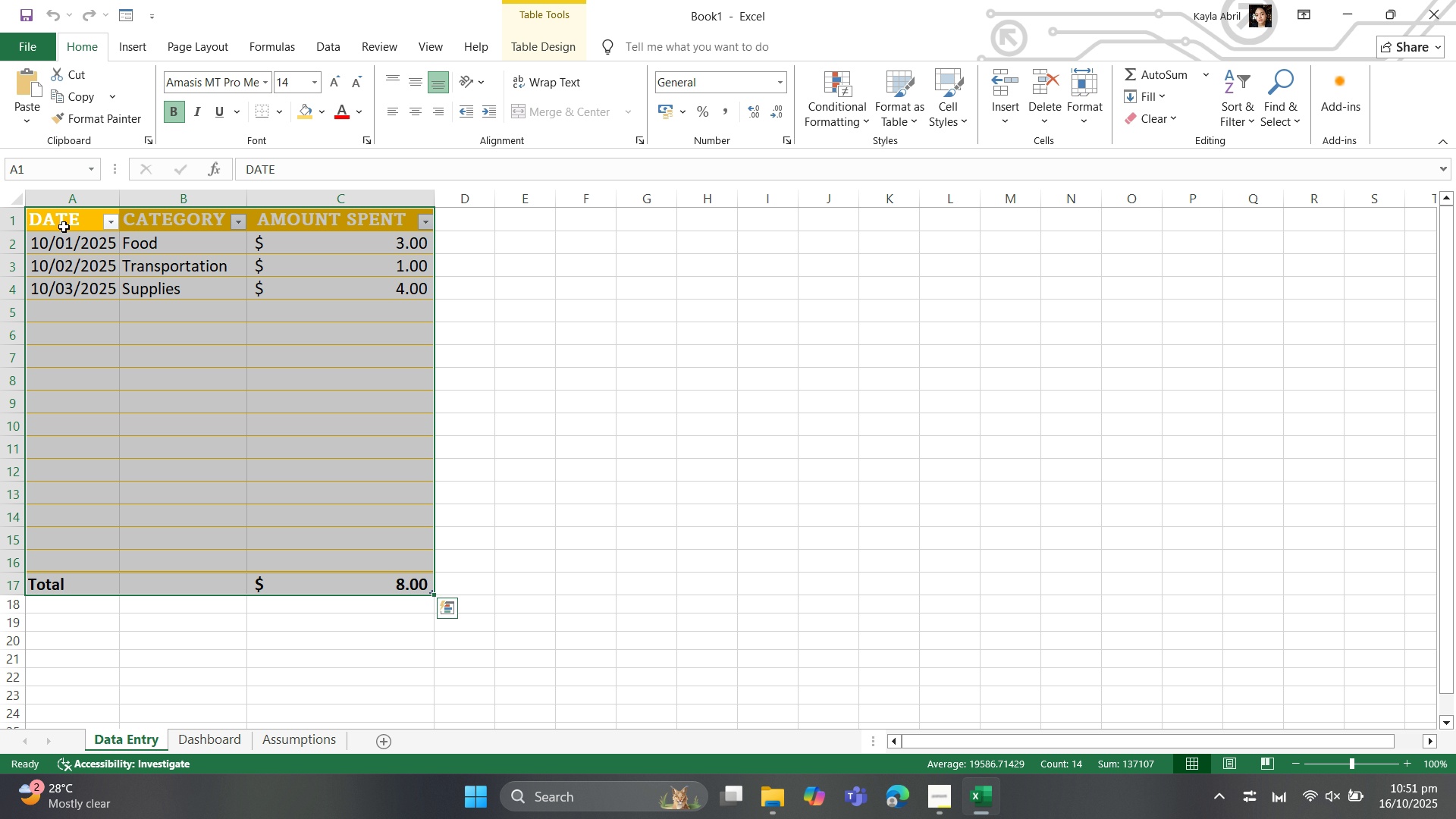 
left_click([64, 227])
 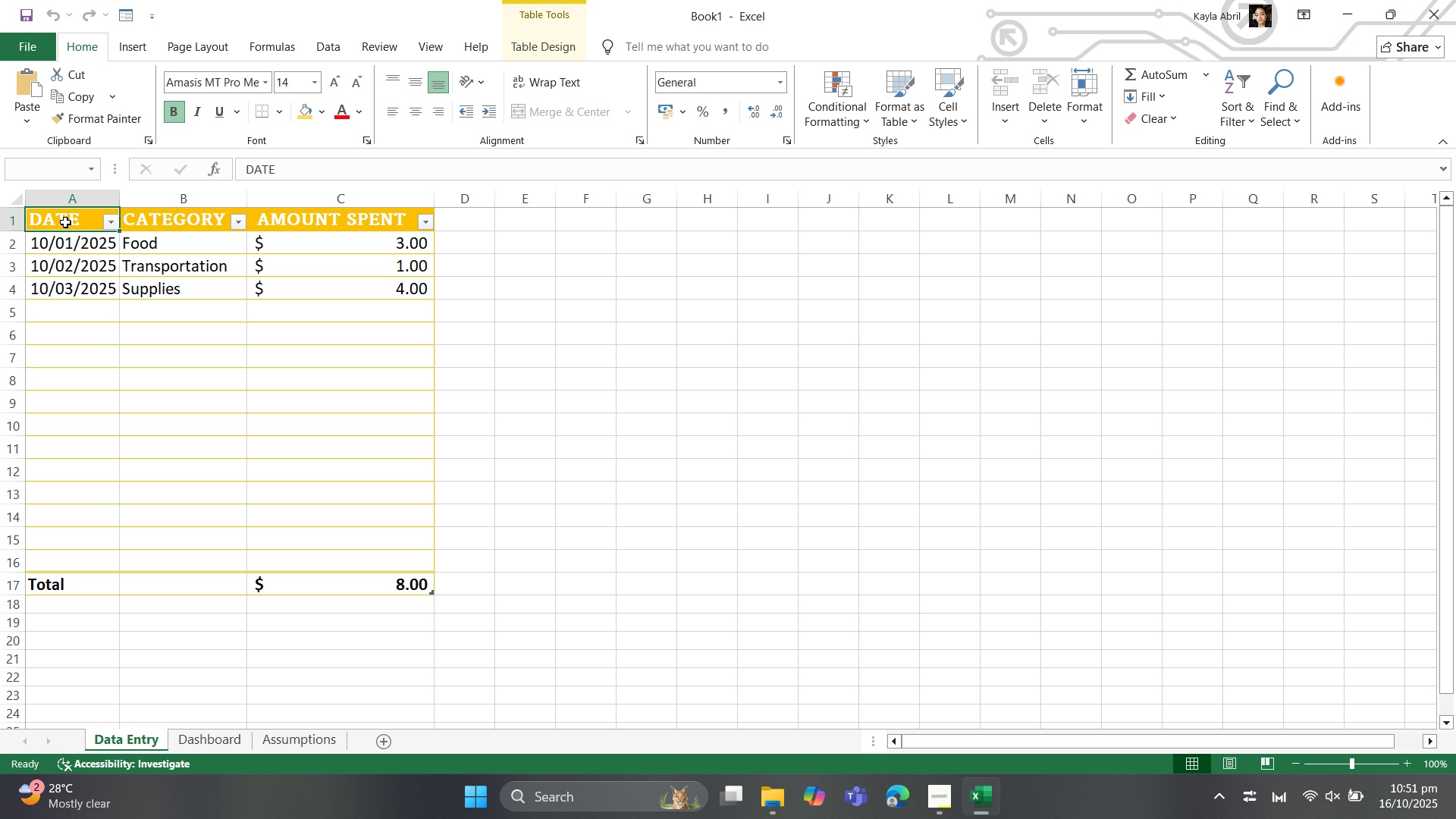 
left_click_drag(start_coordinate=[65, 222], to_coordinate=[307, 231])
 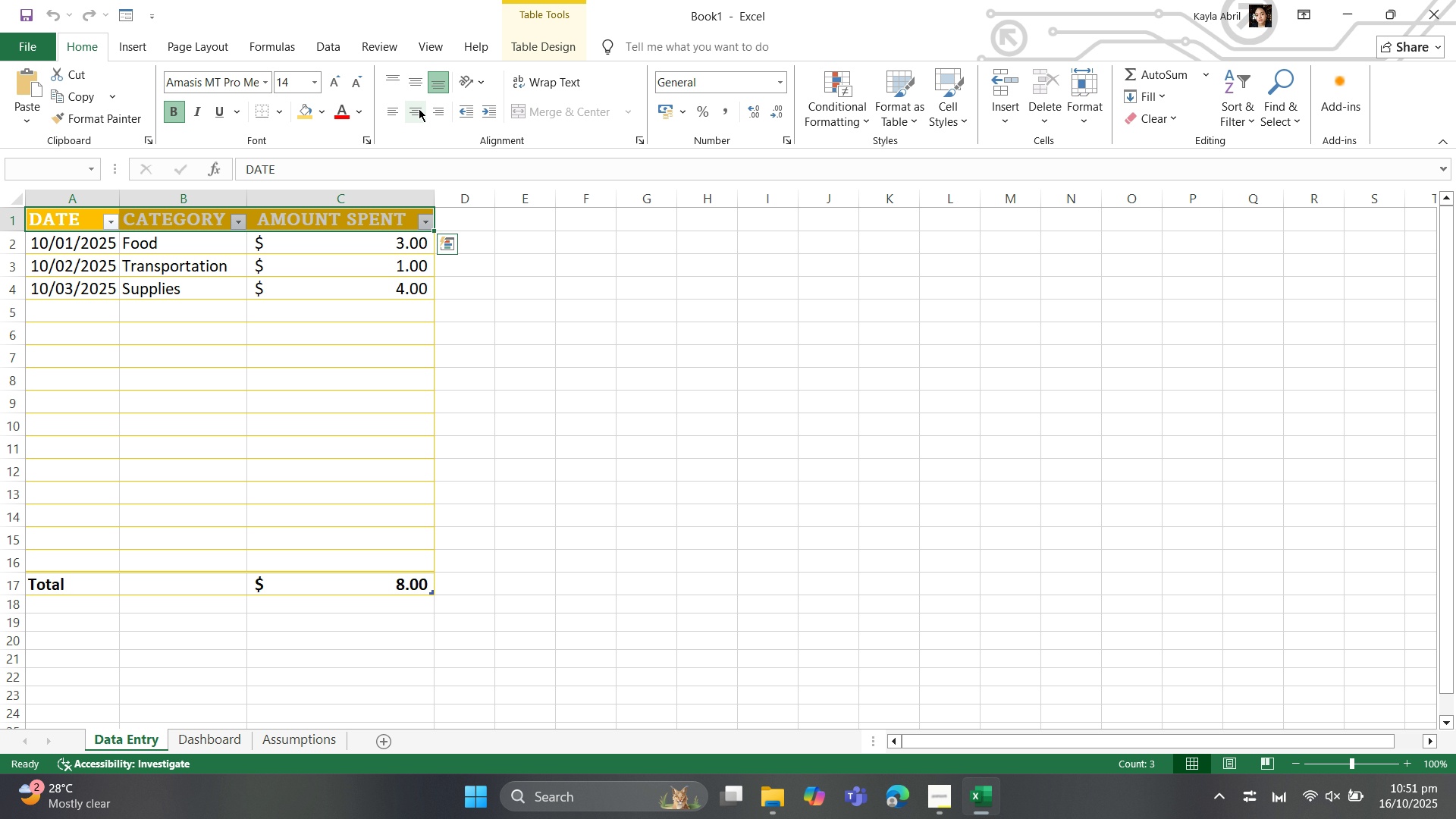 
left_click([419, 108])
 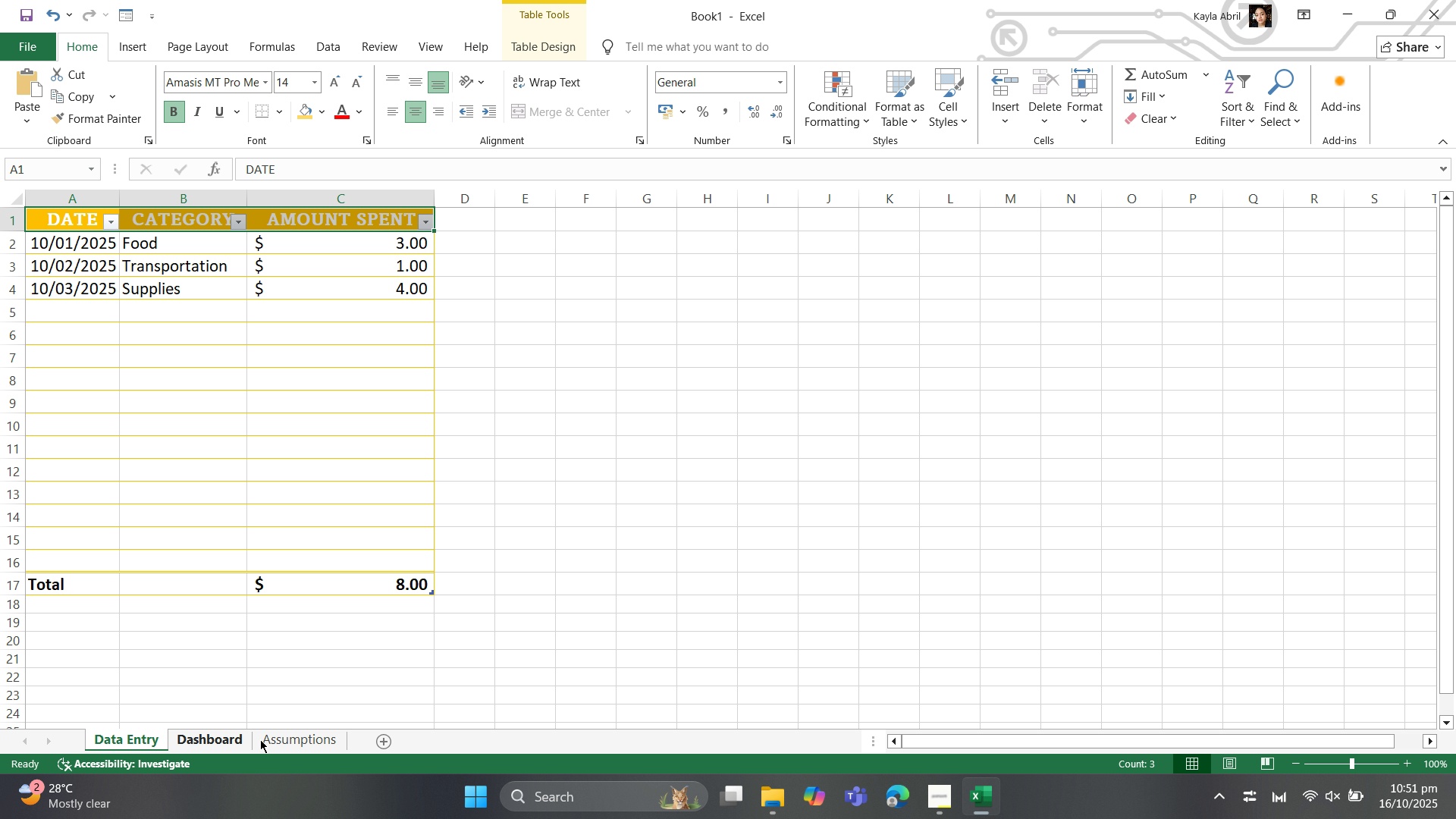 
left_click([273, 733])
 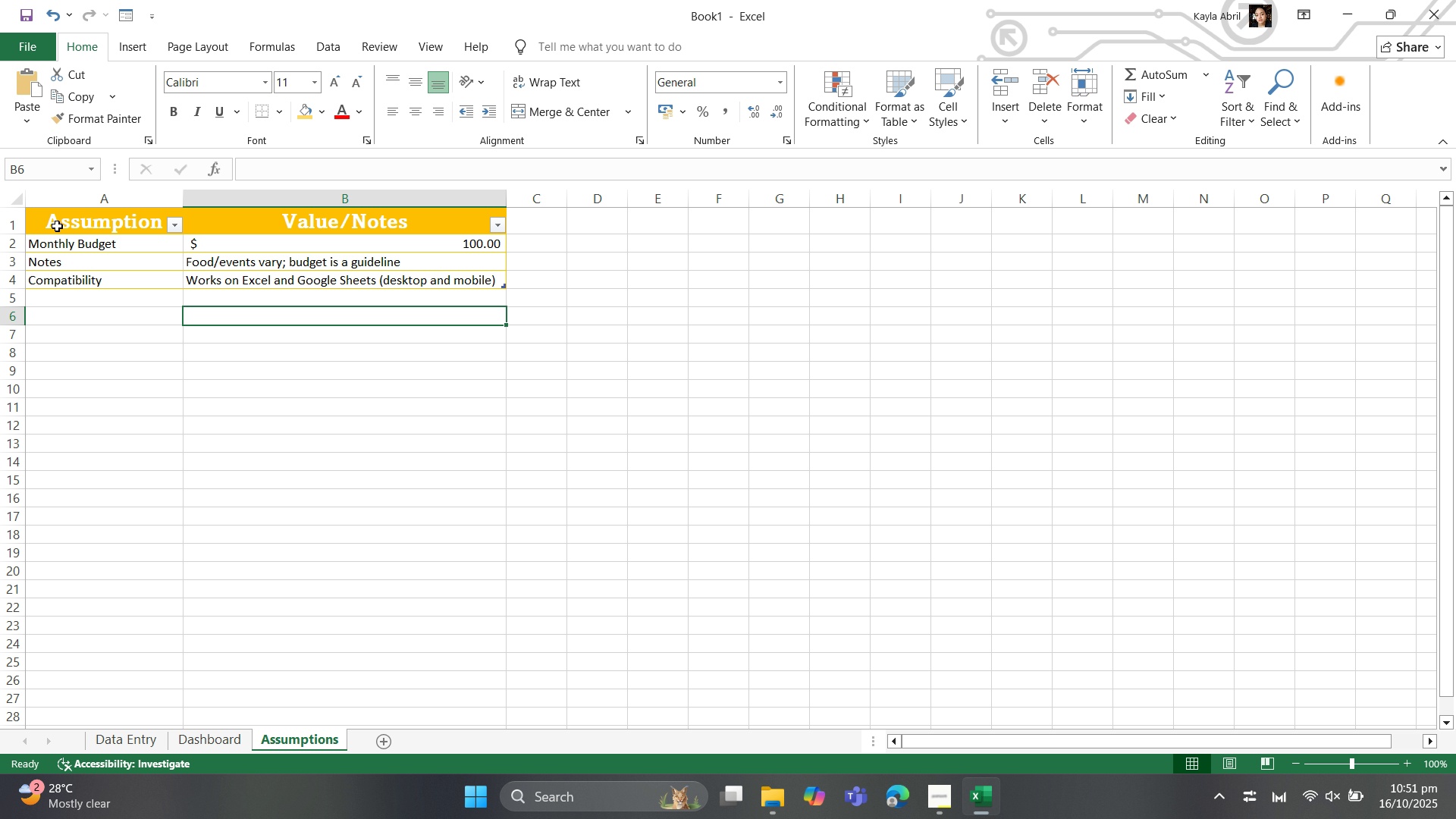 
left_click_drag(start_coordinate=[53, 224], to_coordinate=[278, 278])
 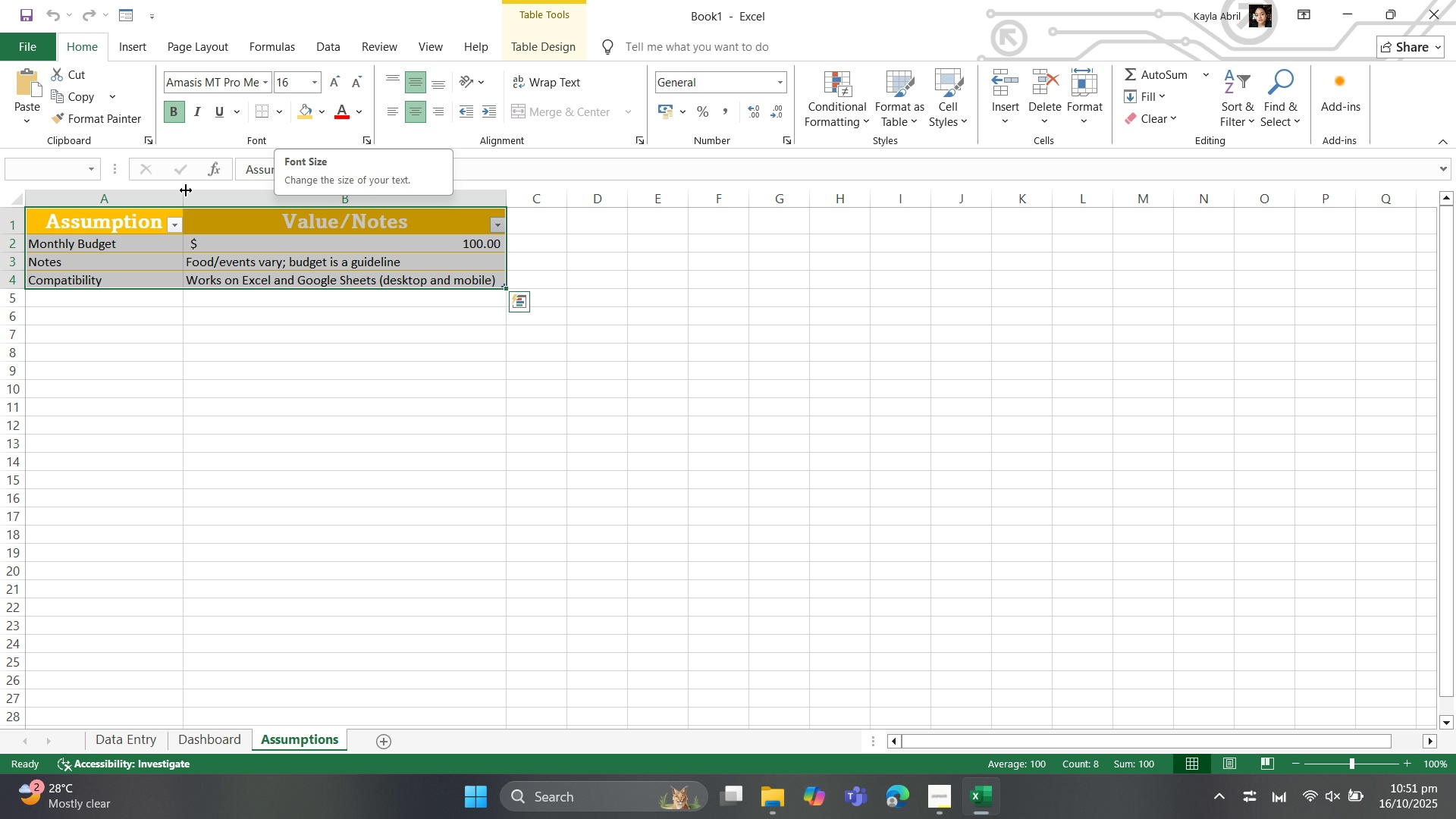 
left_click([124, 228])
 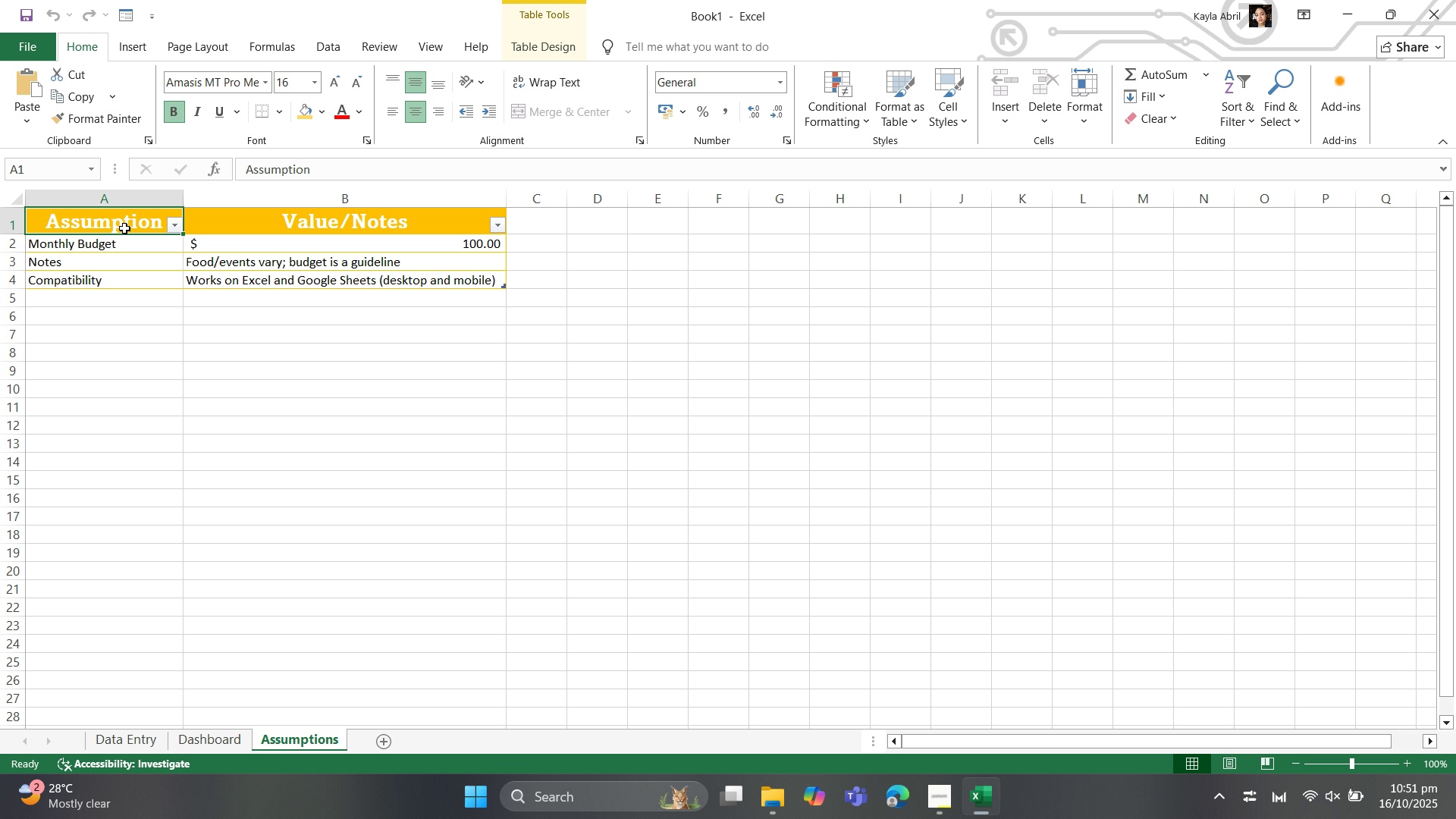 
left_click_drag(start_coordinate=[124, 228], to_coordinate=[232, 228])
 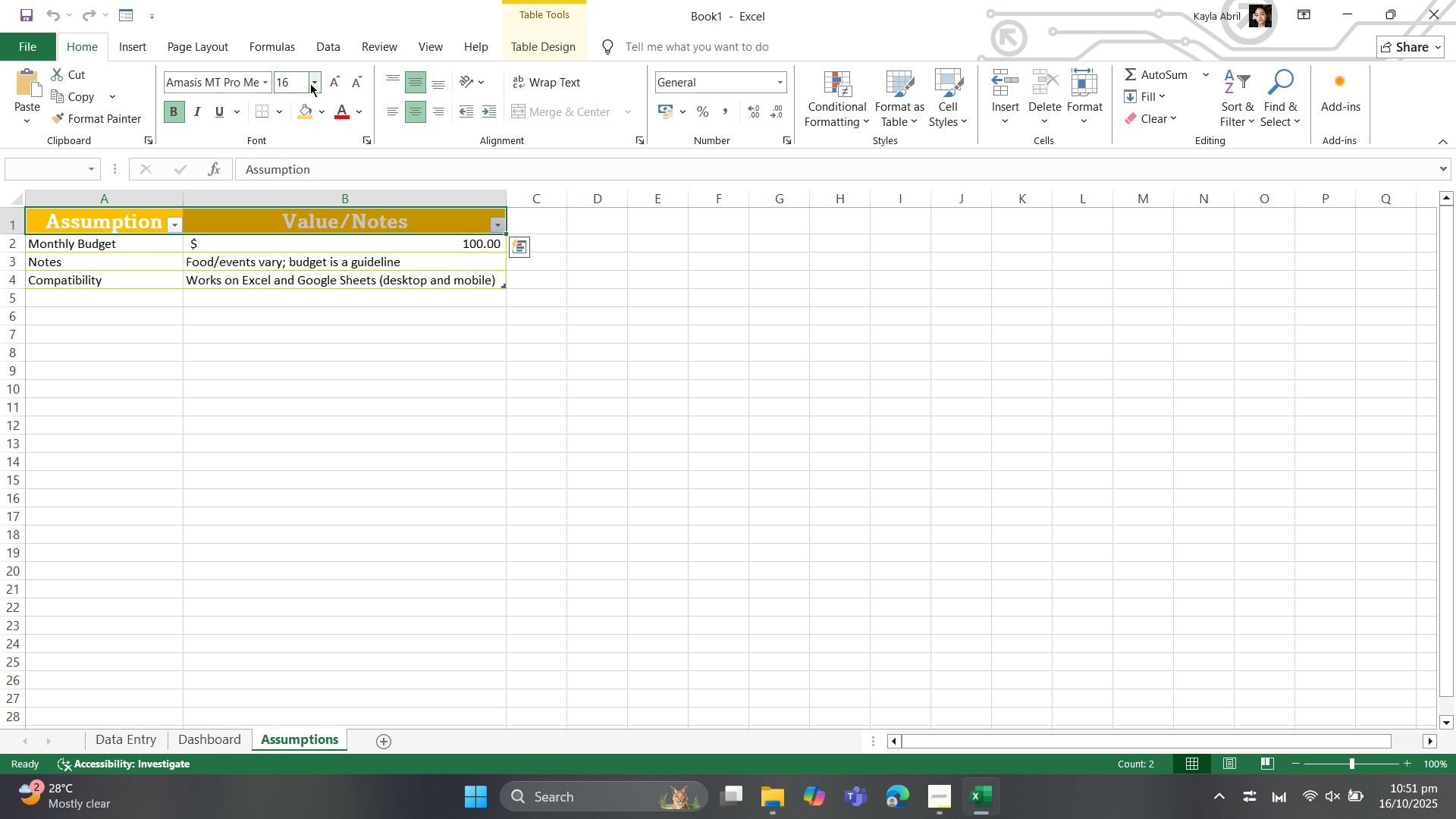 
left_click([310, 83])
 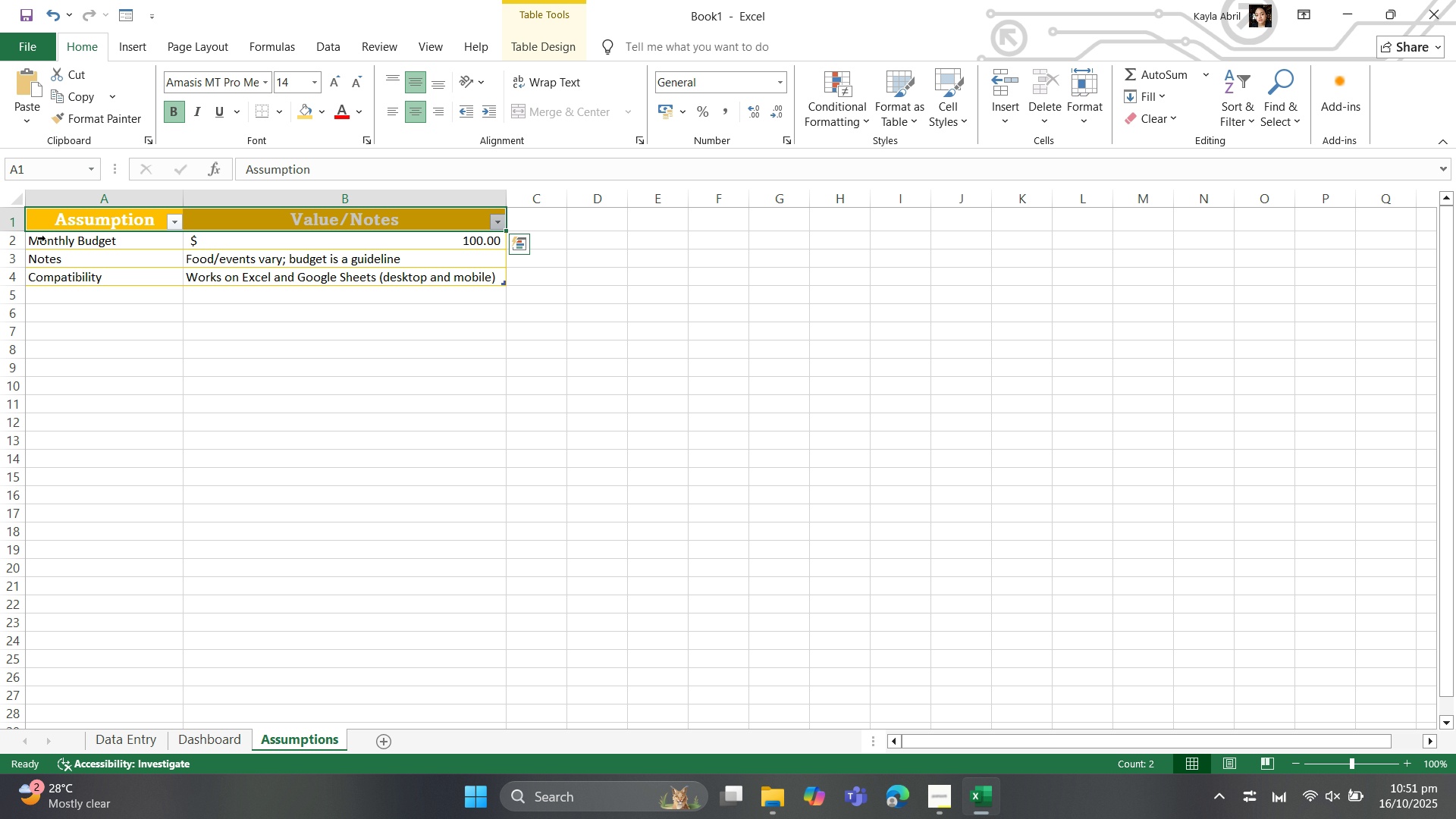 
left_click([90, 246])
 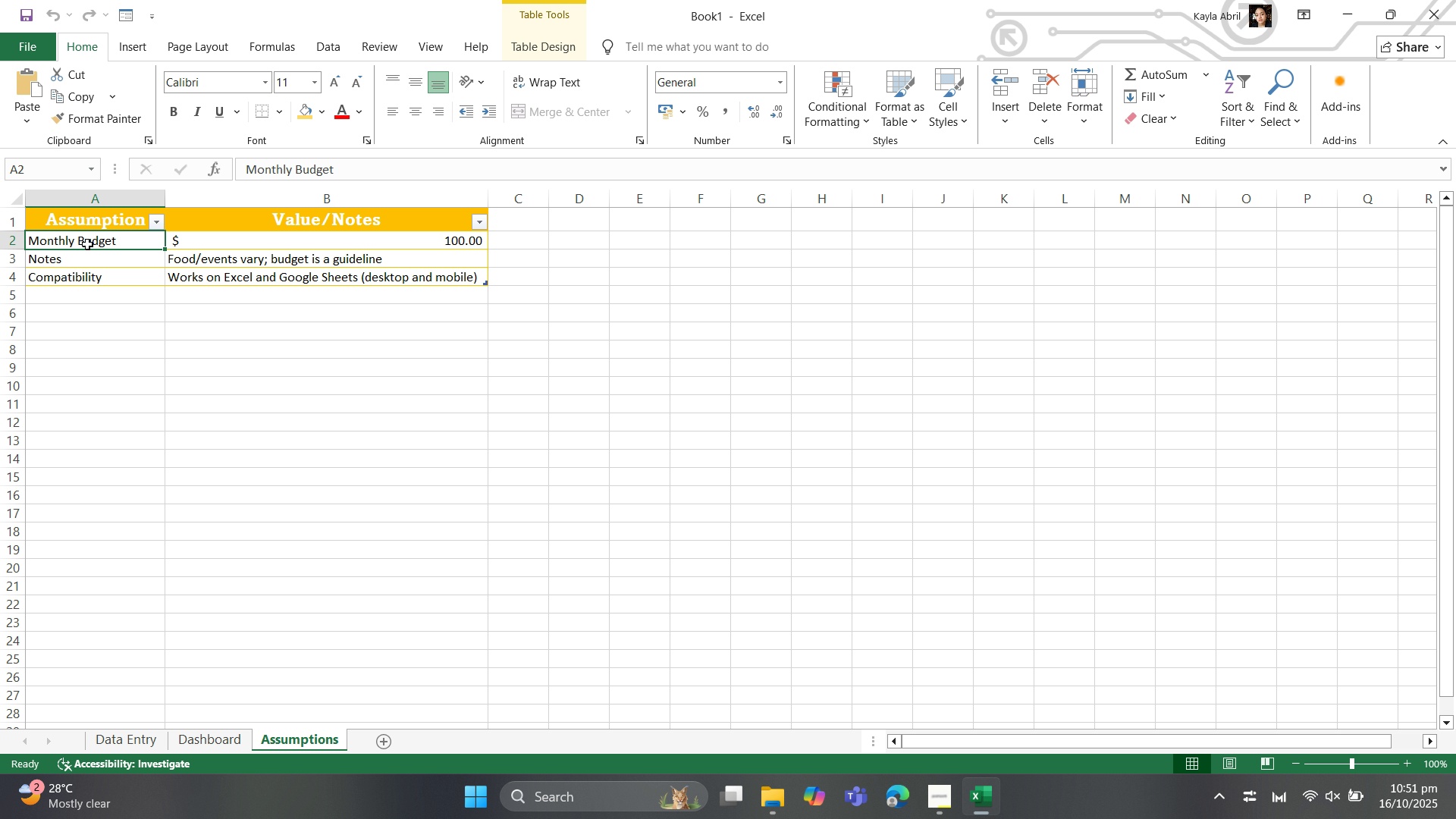 
left_click_drag(start_coordinate=[84, 243], to_coordinate=[229, 271])
 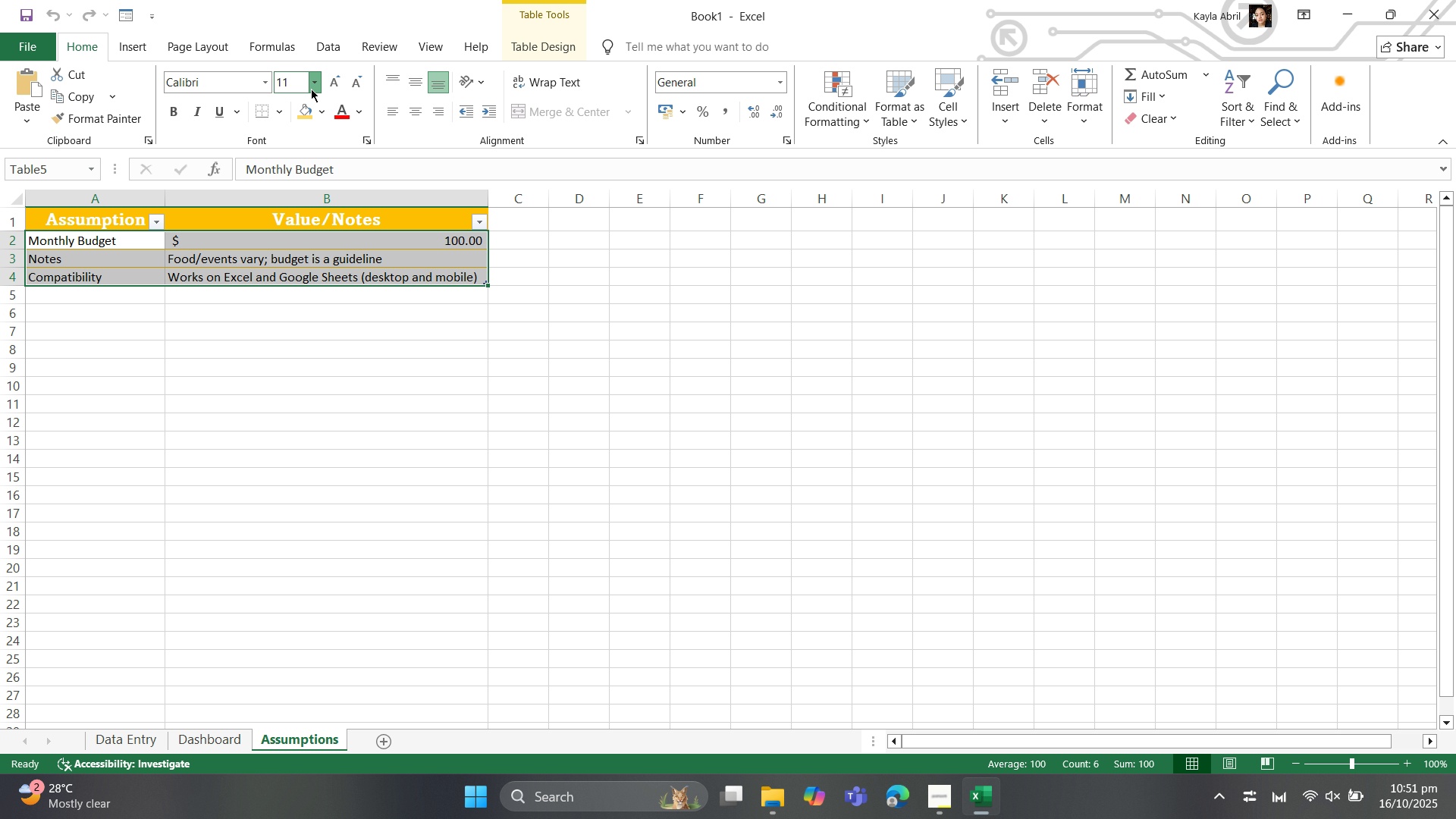 
left_click([311, 89])
 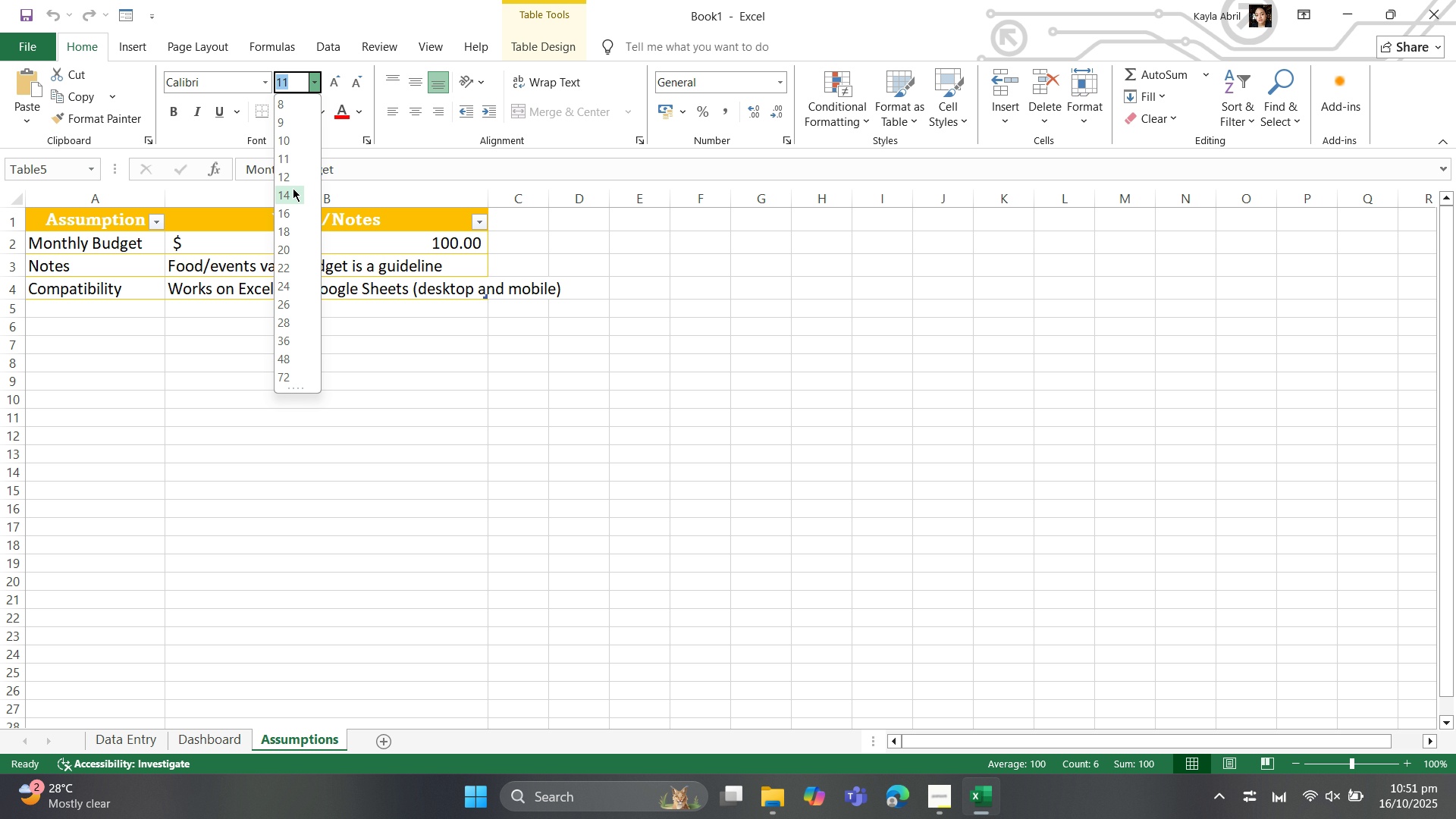 
left_click([293, 188])
 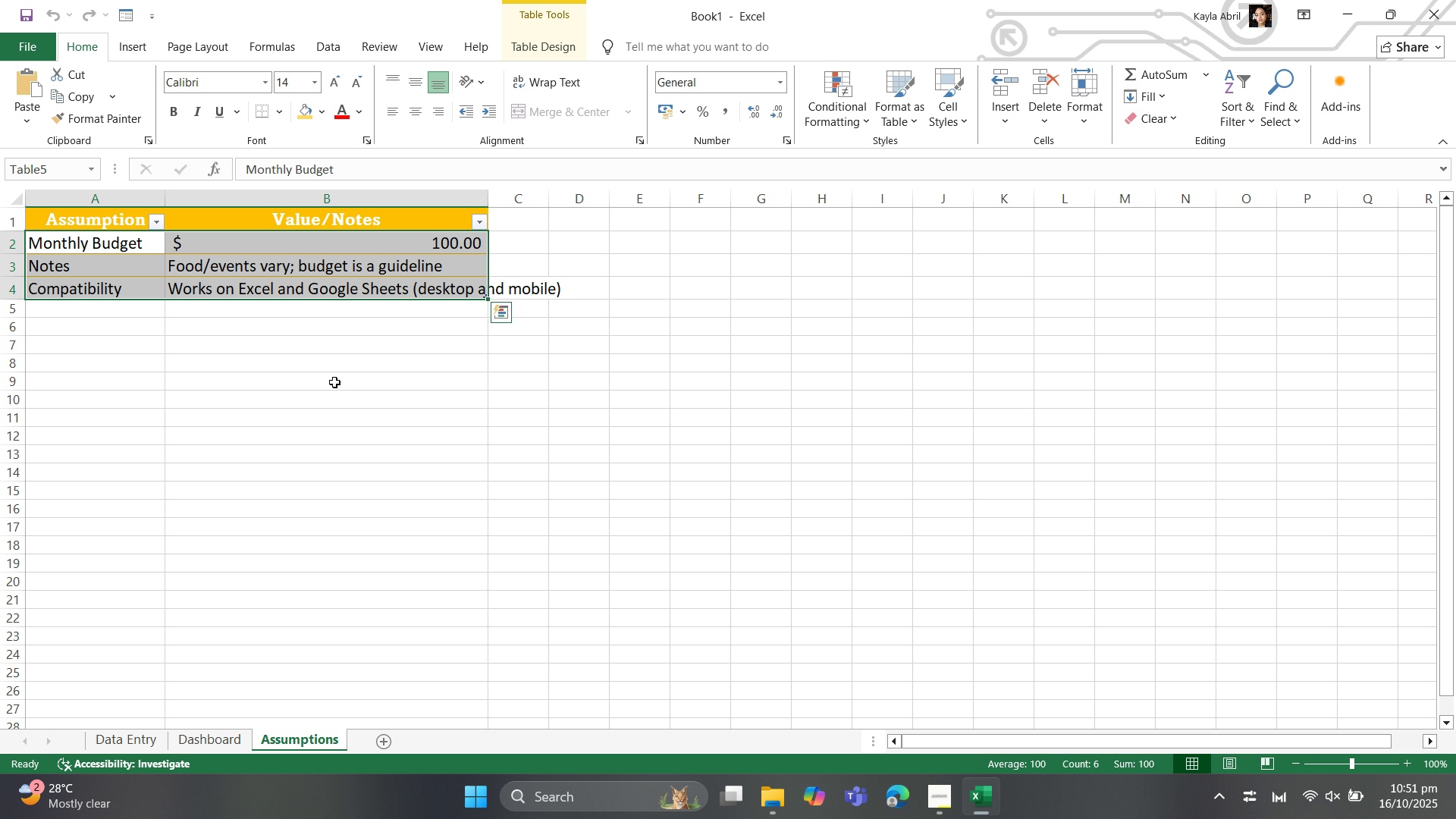 
left_click([334, 382])
 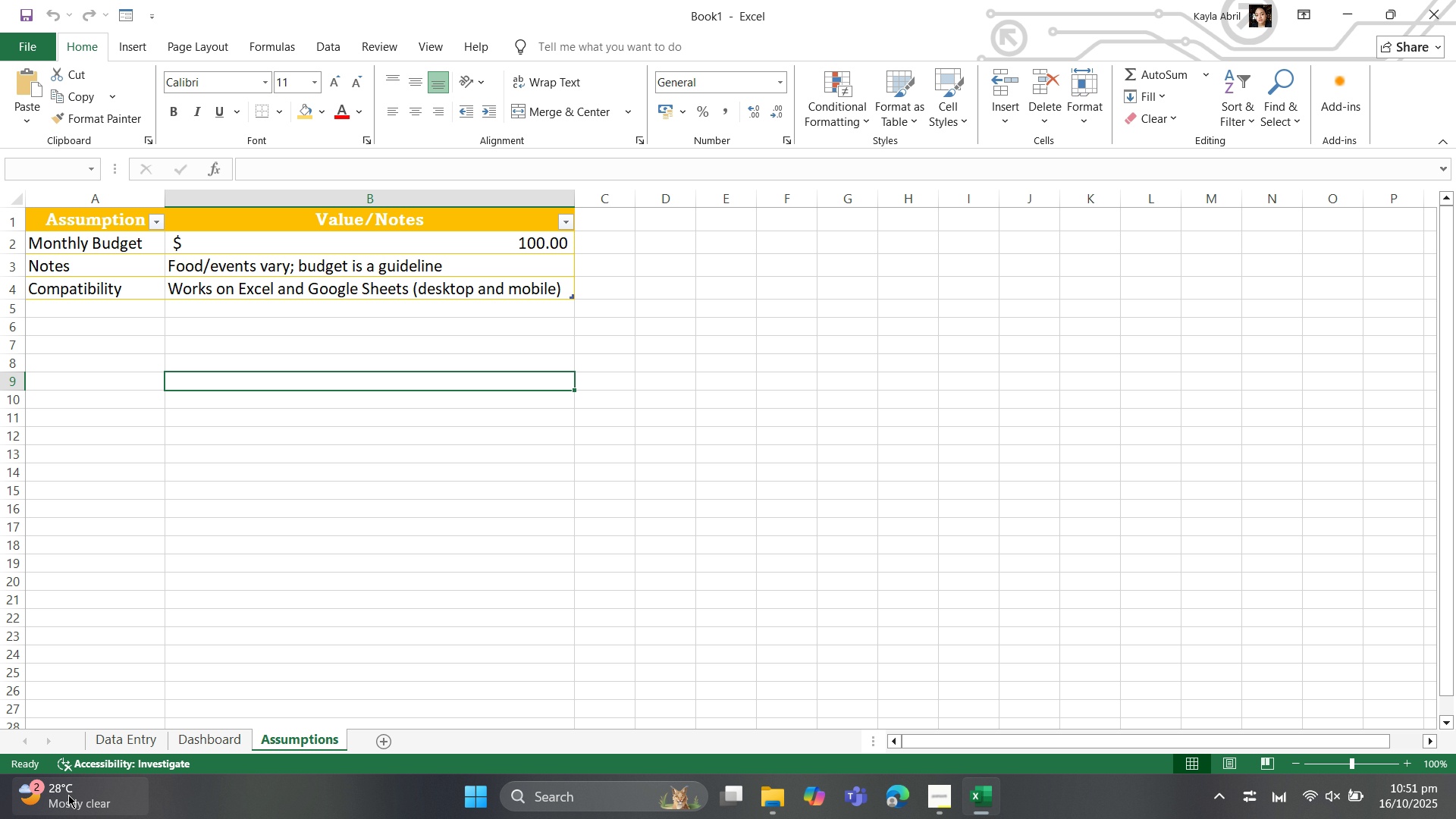 
left_click([114, 741])
 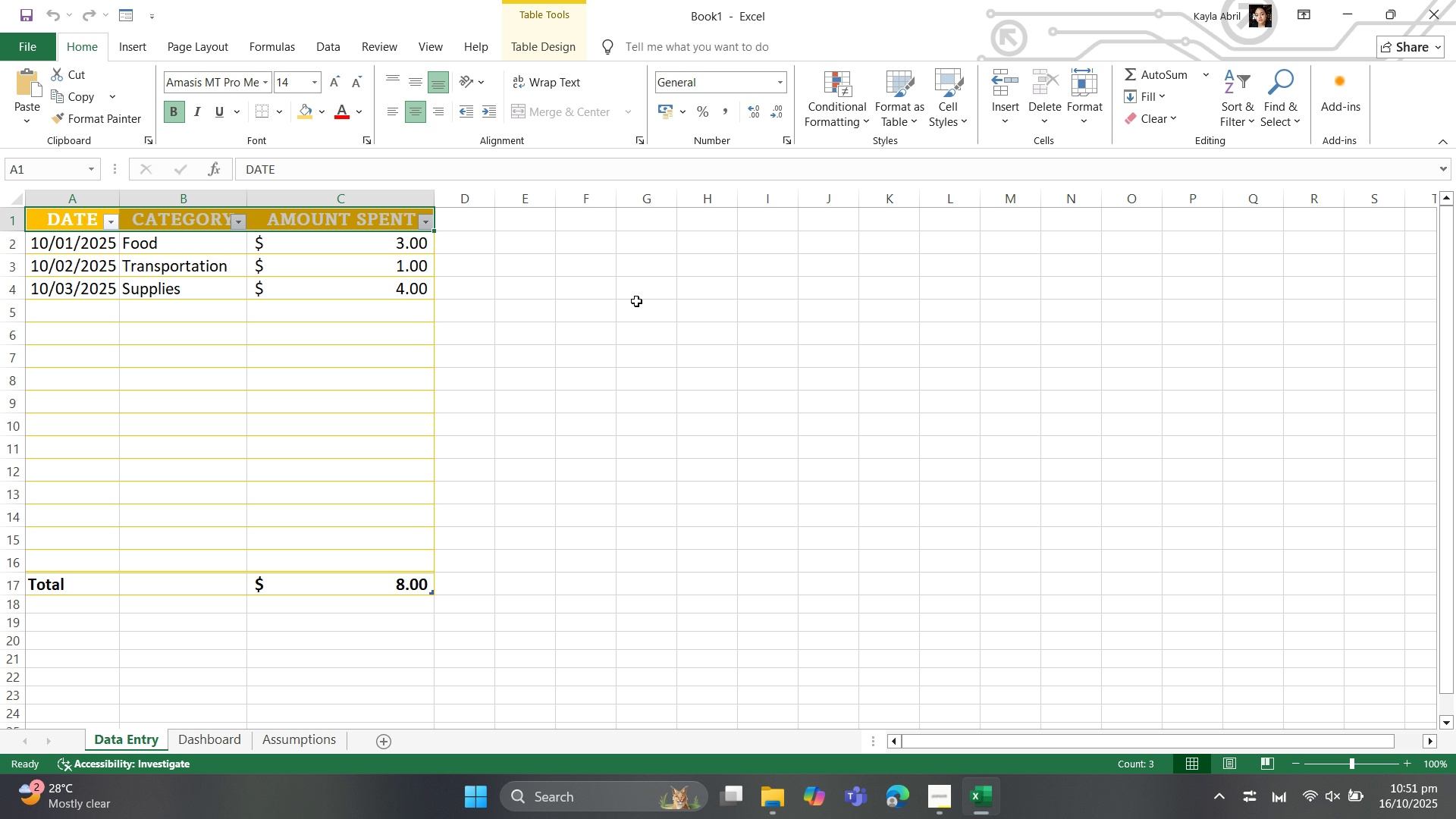 
left_click([615, 308])
 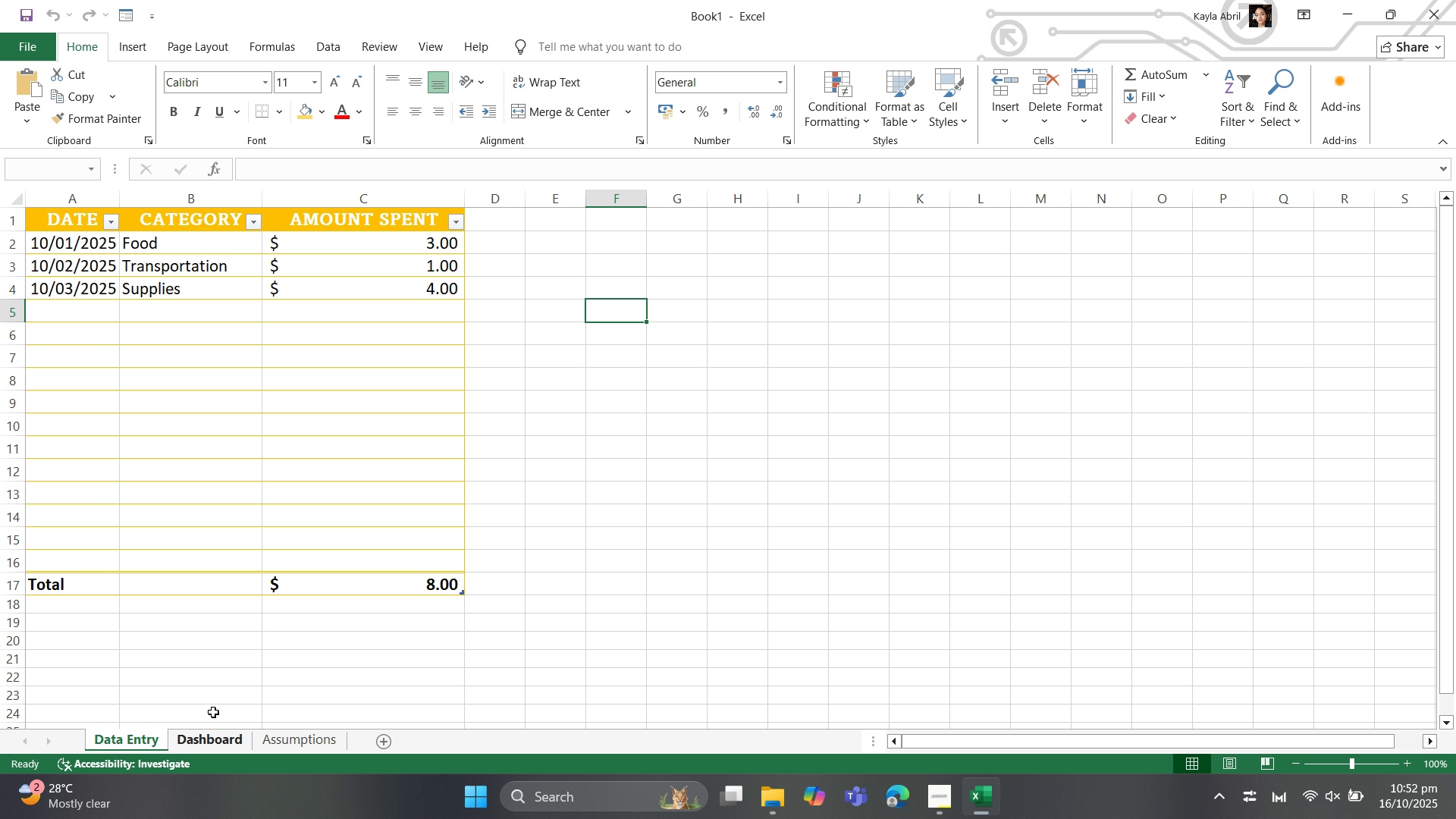 
wait(6.31)
 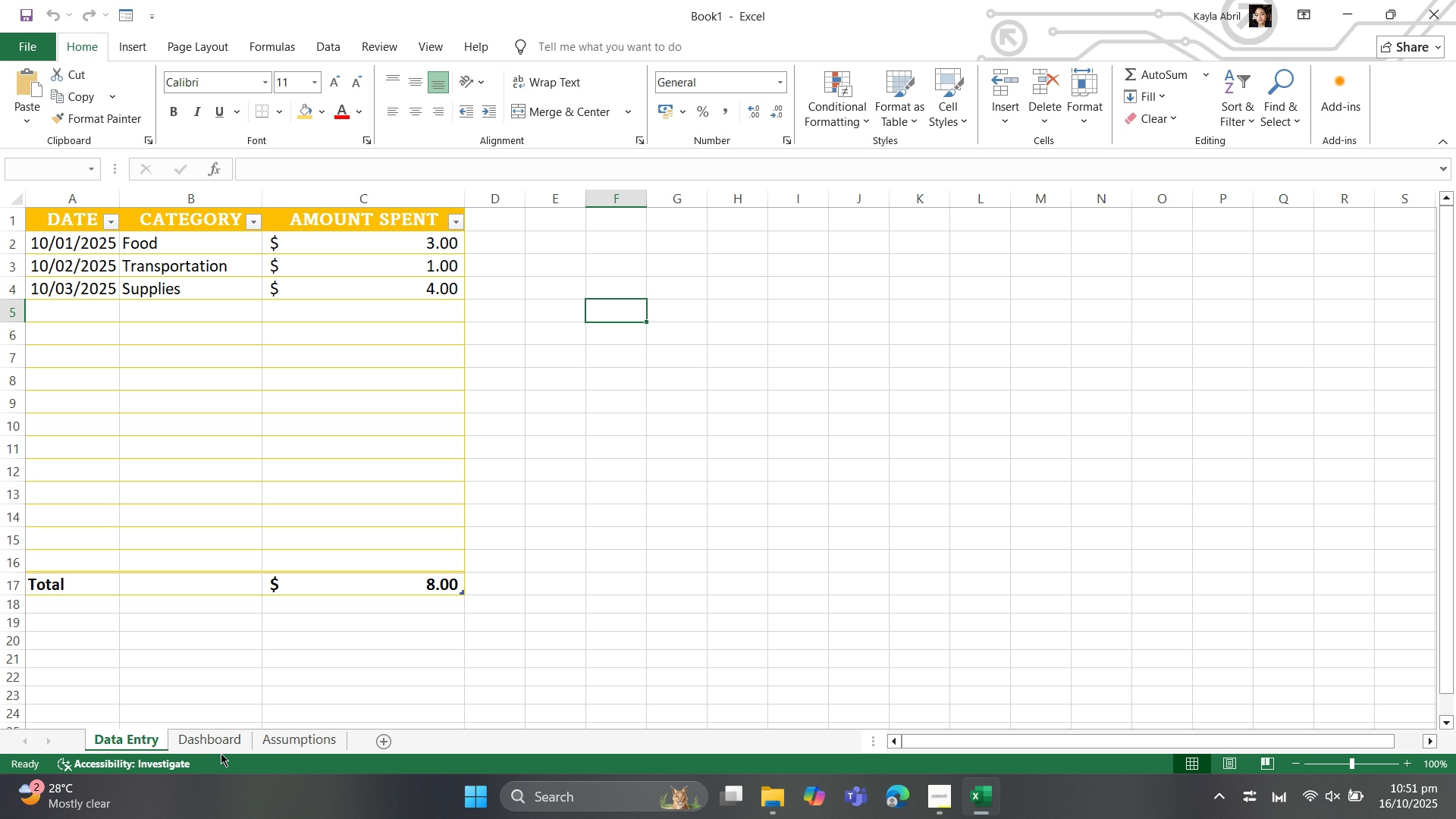 
left_click([205, 739])
 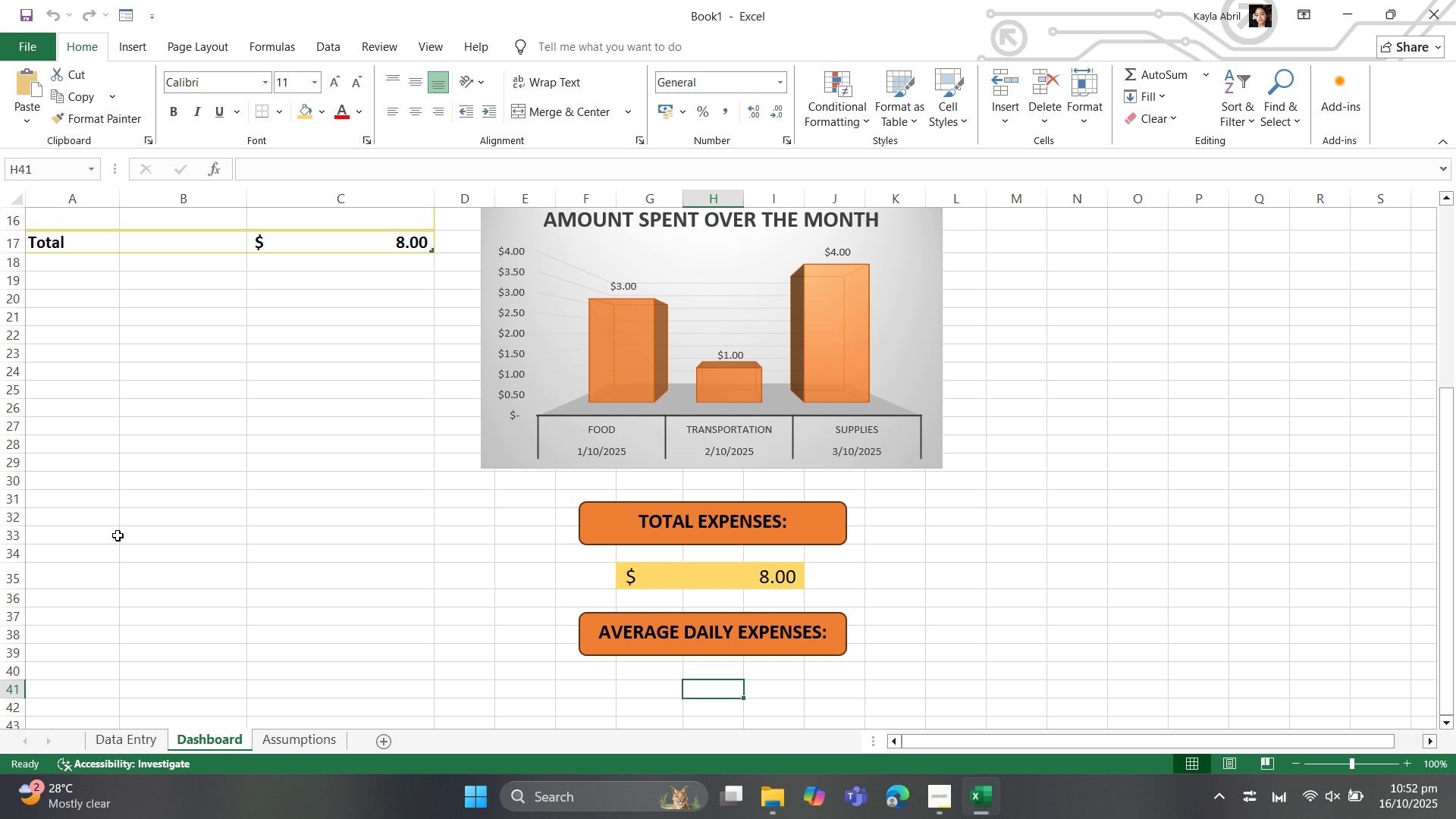 
scroll: coordinate [153, 354], scroll_direction: up, amount: 11.0
 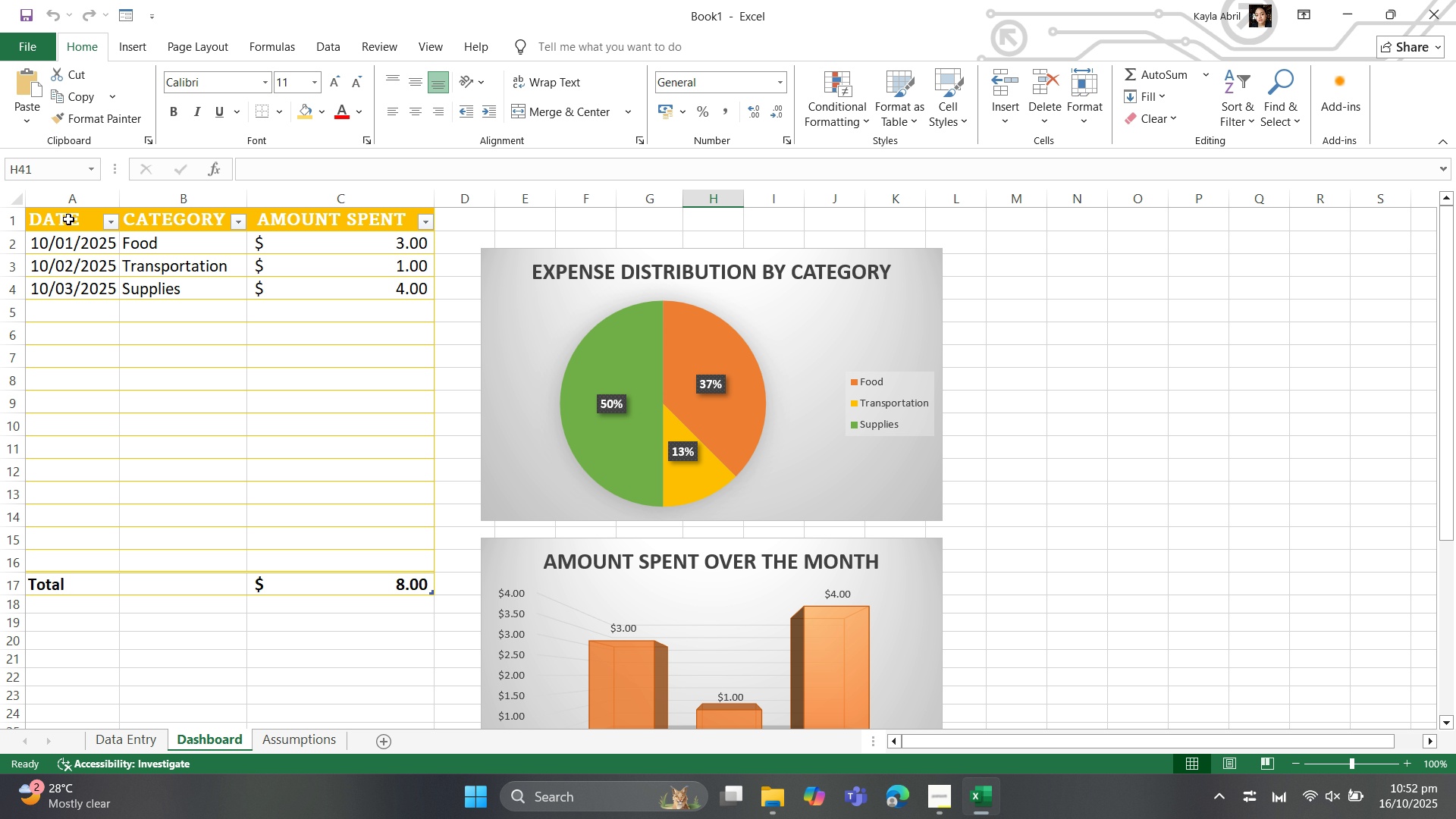 
left_click_drag(start_coordinate=[67, 219], to_coordinate=[311, 199])
 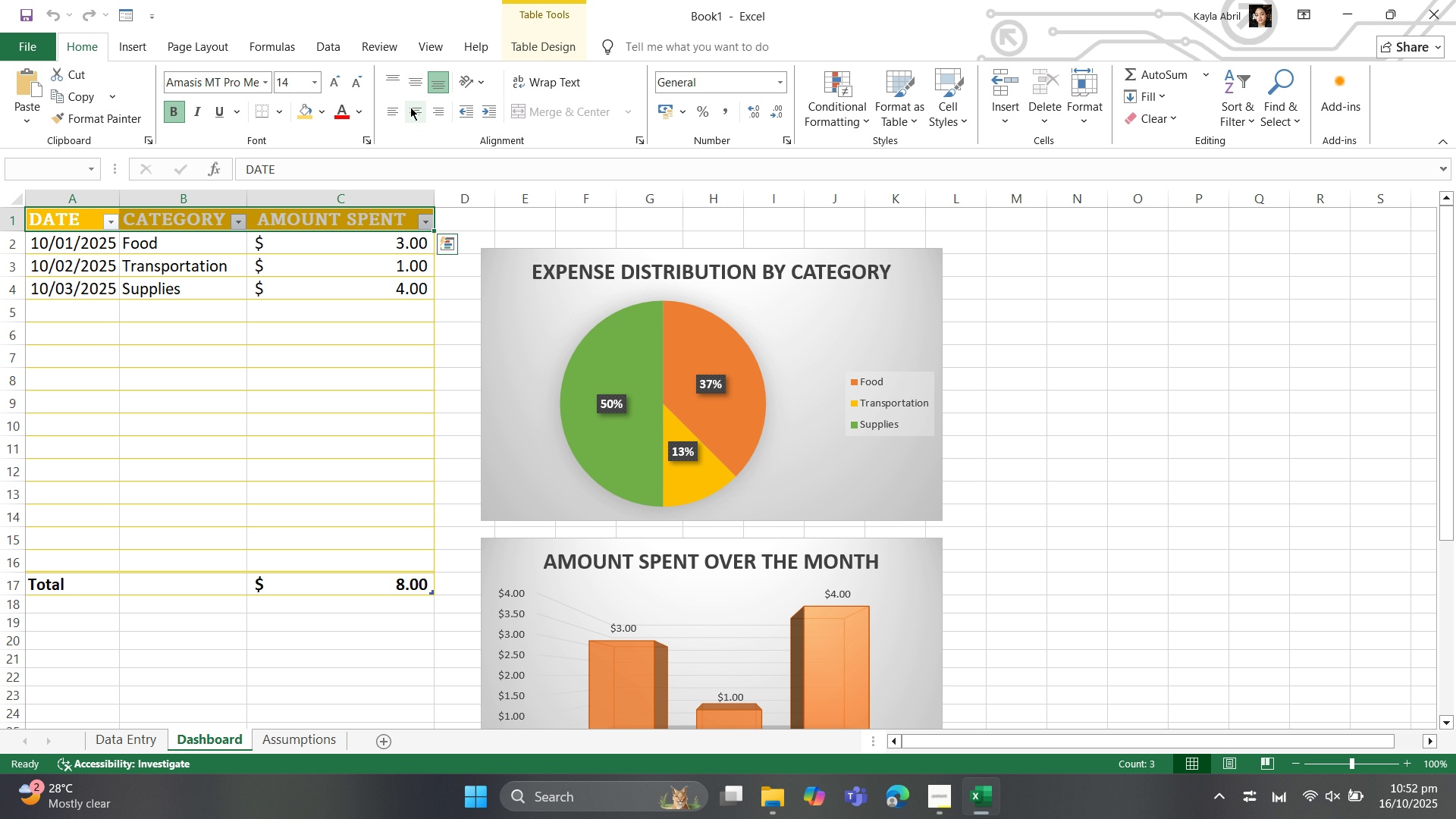 
left_click([410, 107])
 